 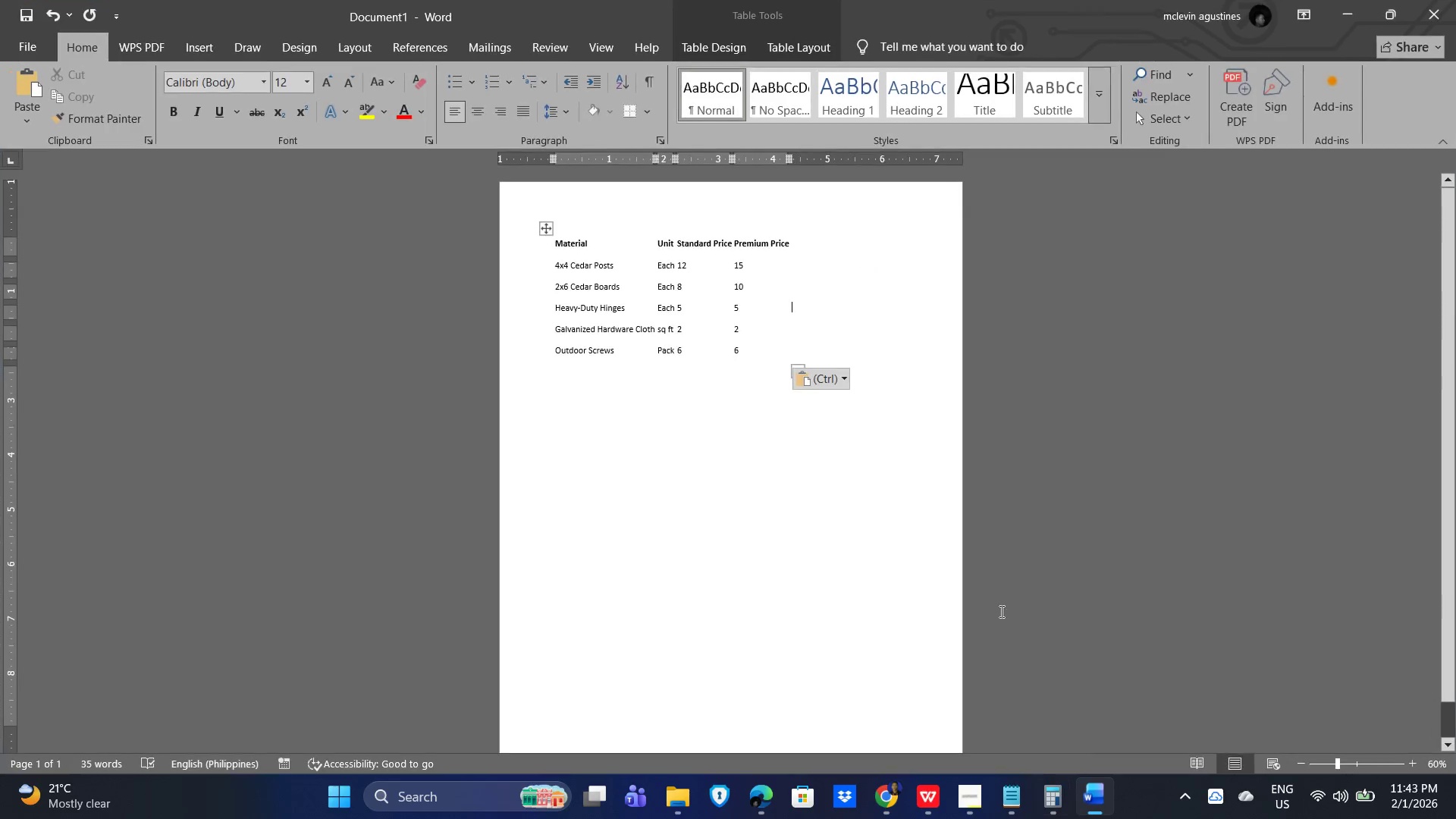 
left_click_drag(start_coordinate=[769, 350], to_coordinate=[507, 237])
 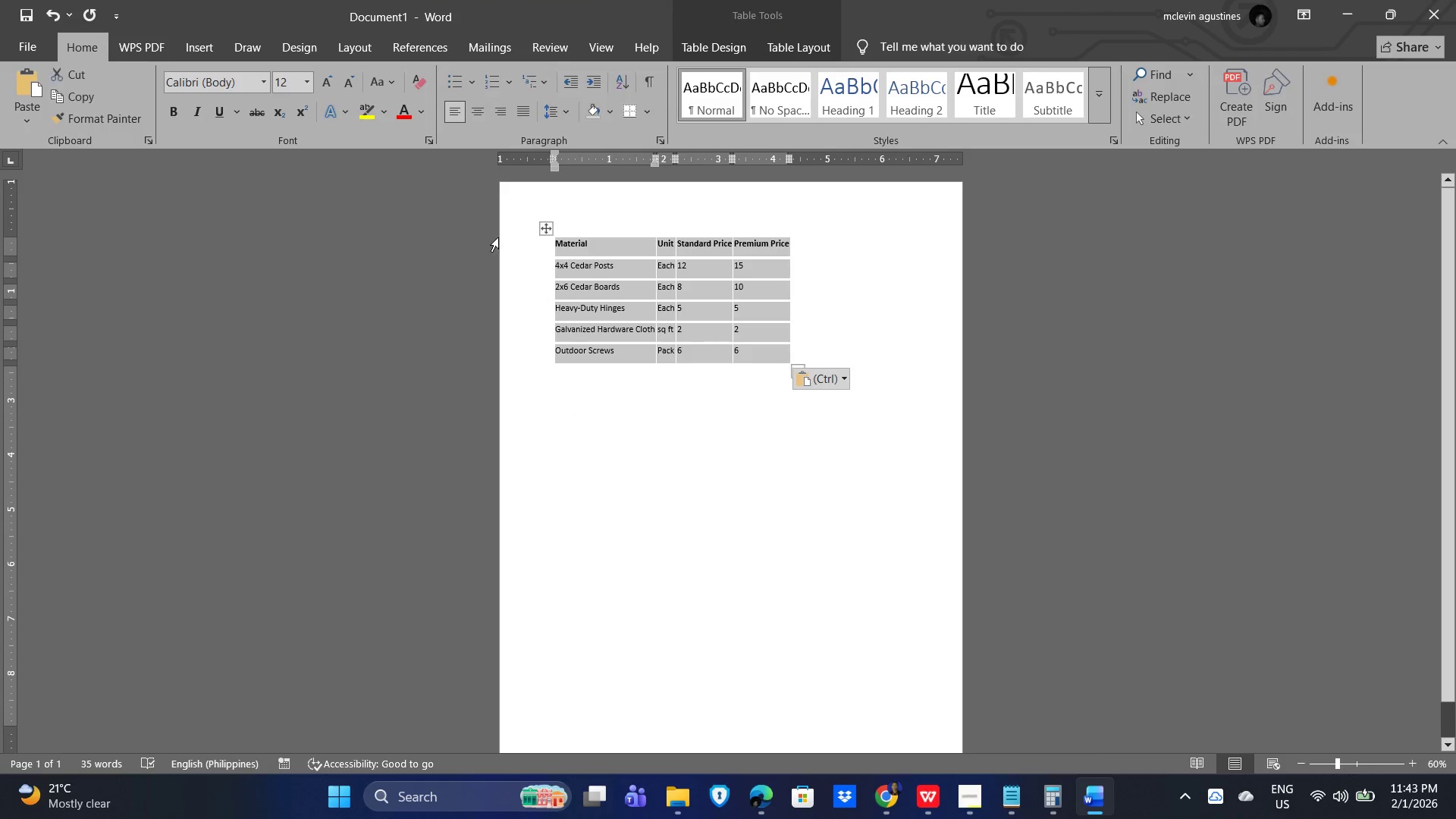 
key(Control+C)
 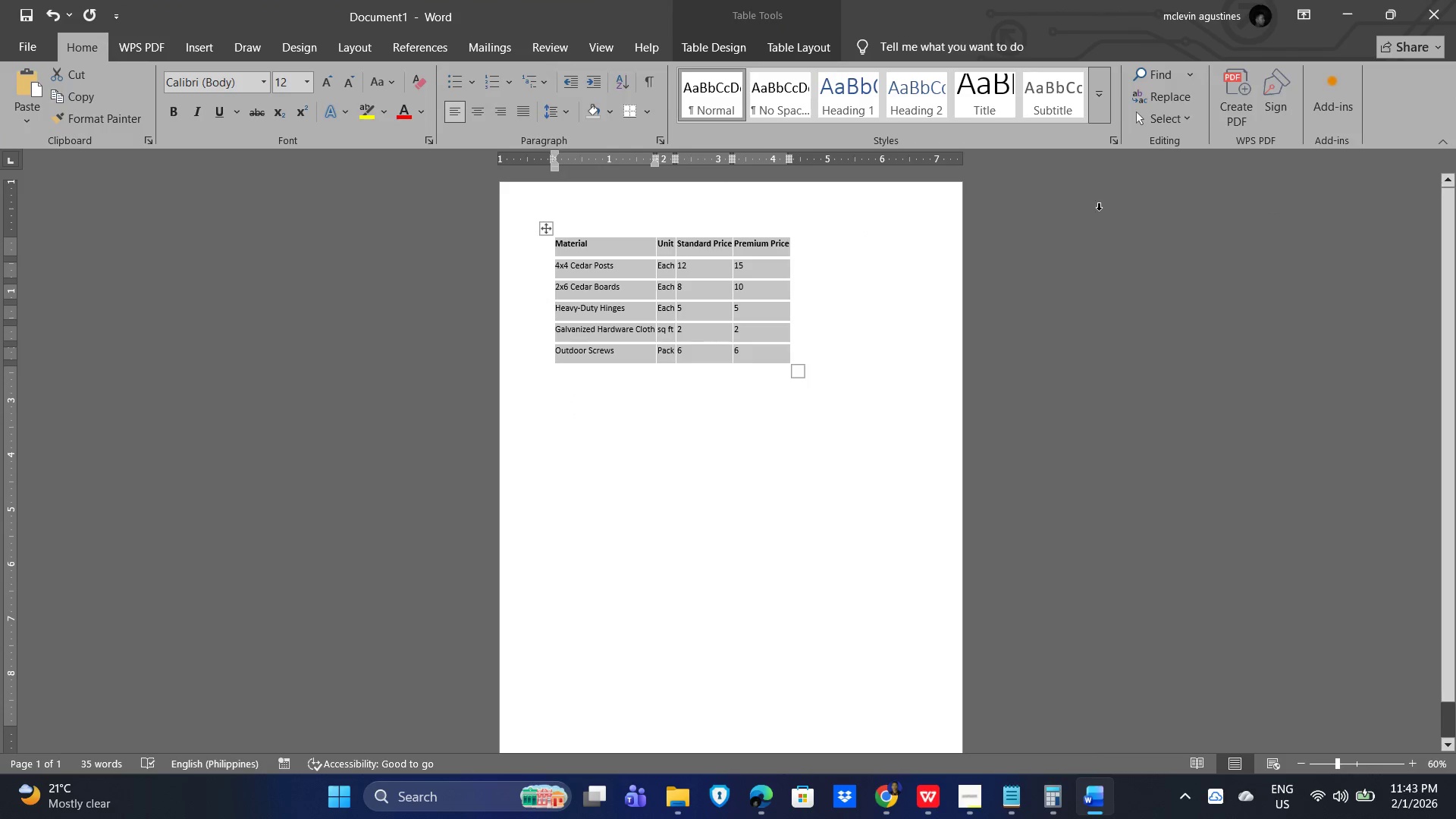 
key(Alt+Tab)
 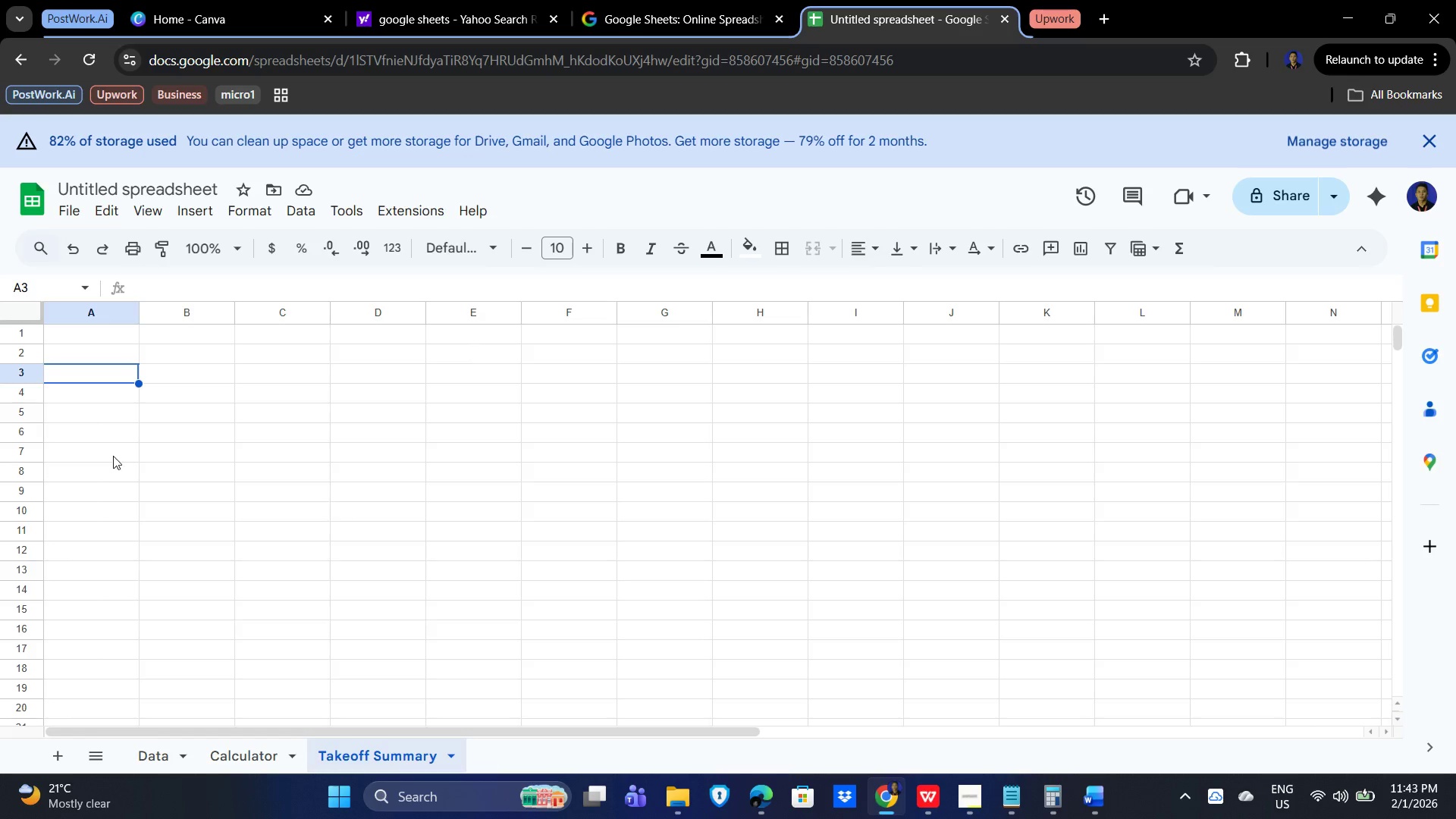 
left_click([91, 338])
 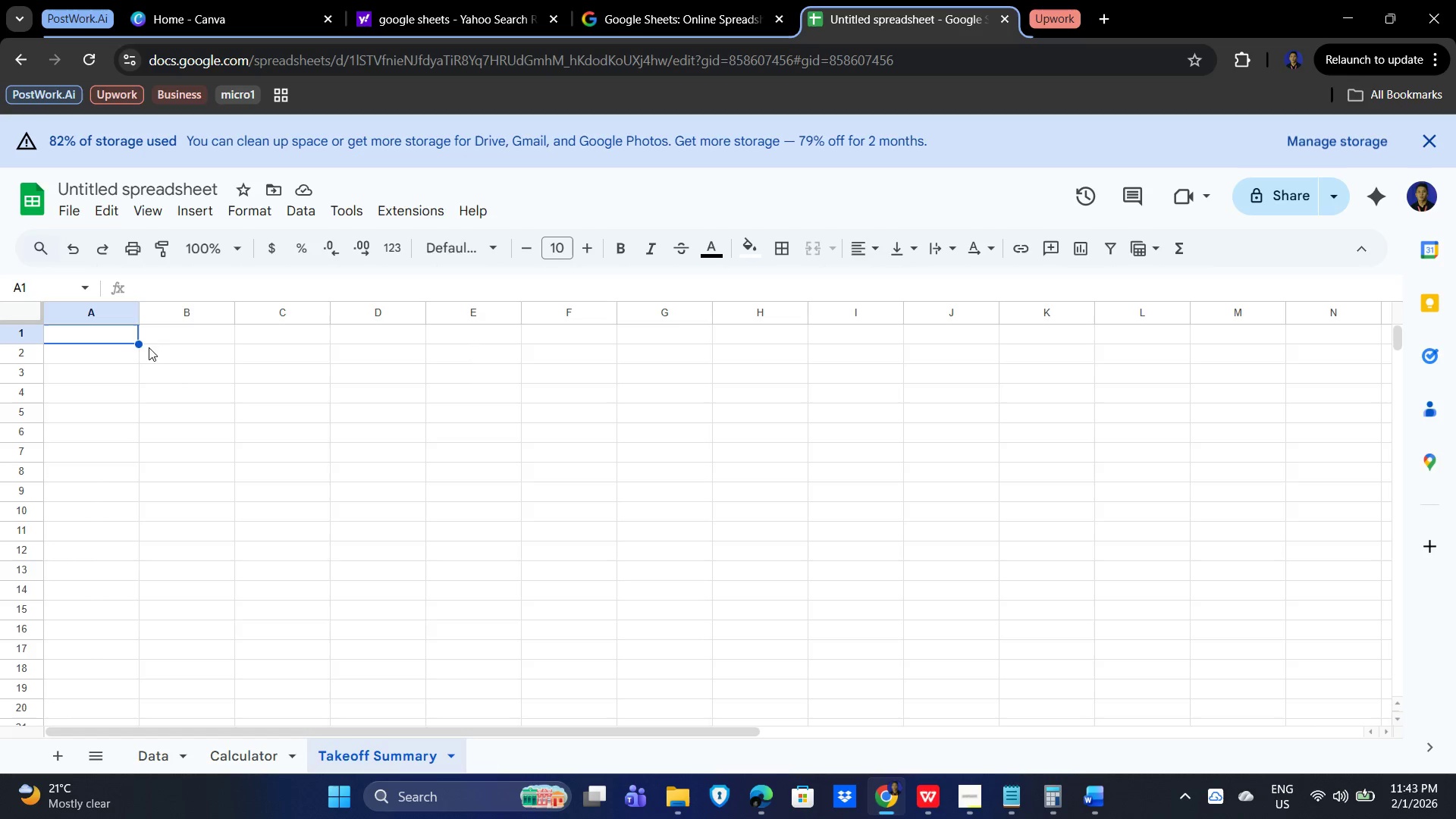 
hold_key(key=ControlLeft, duration=1.51)
 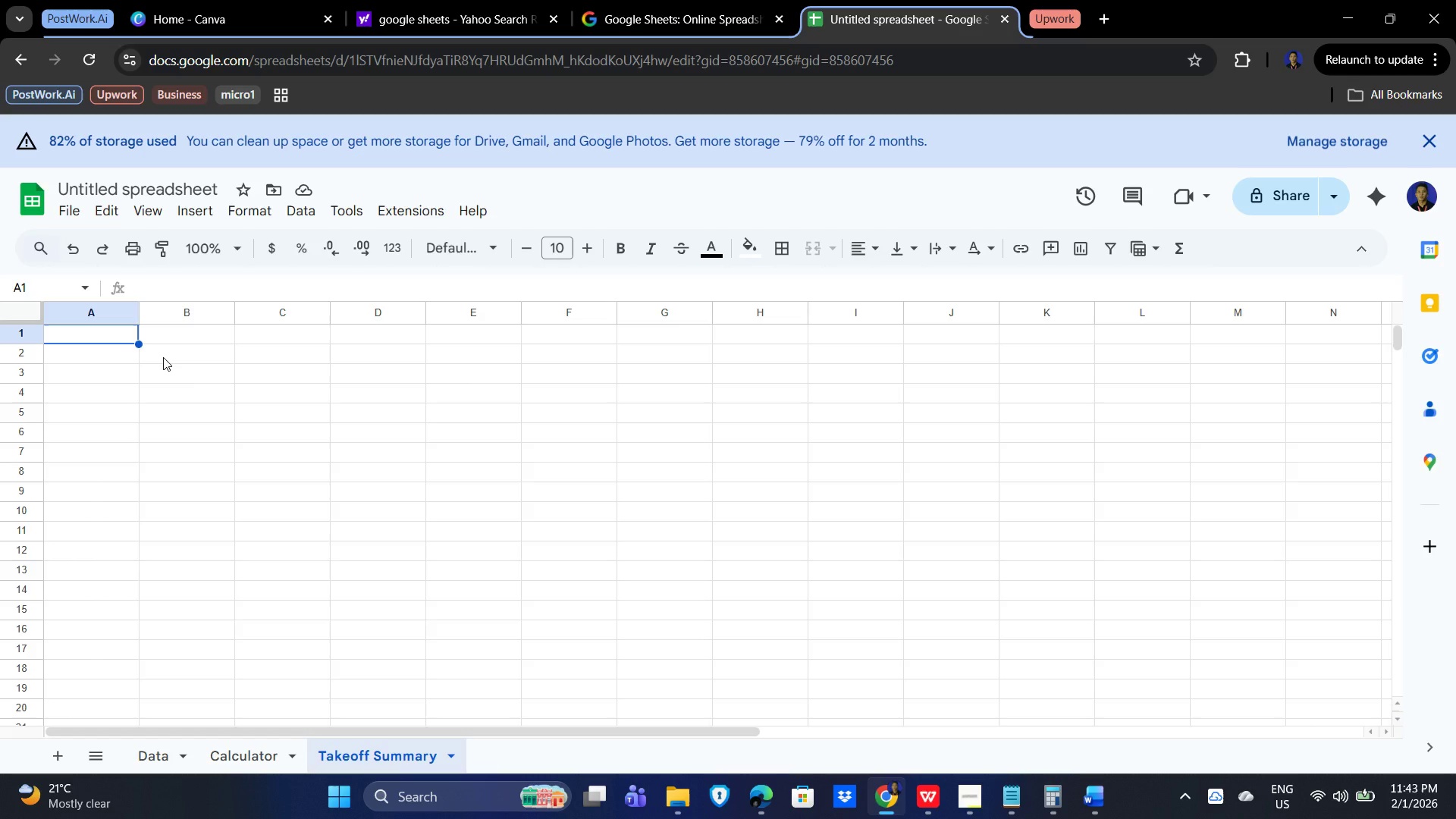 
key(Control+V)
 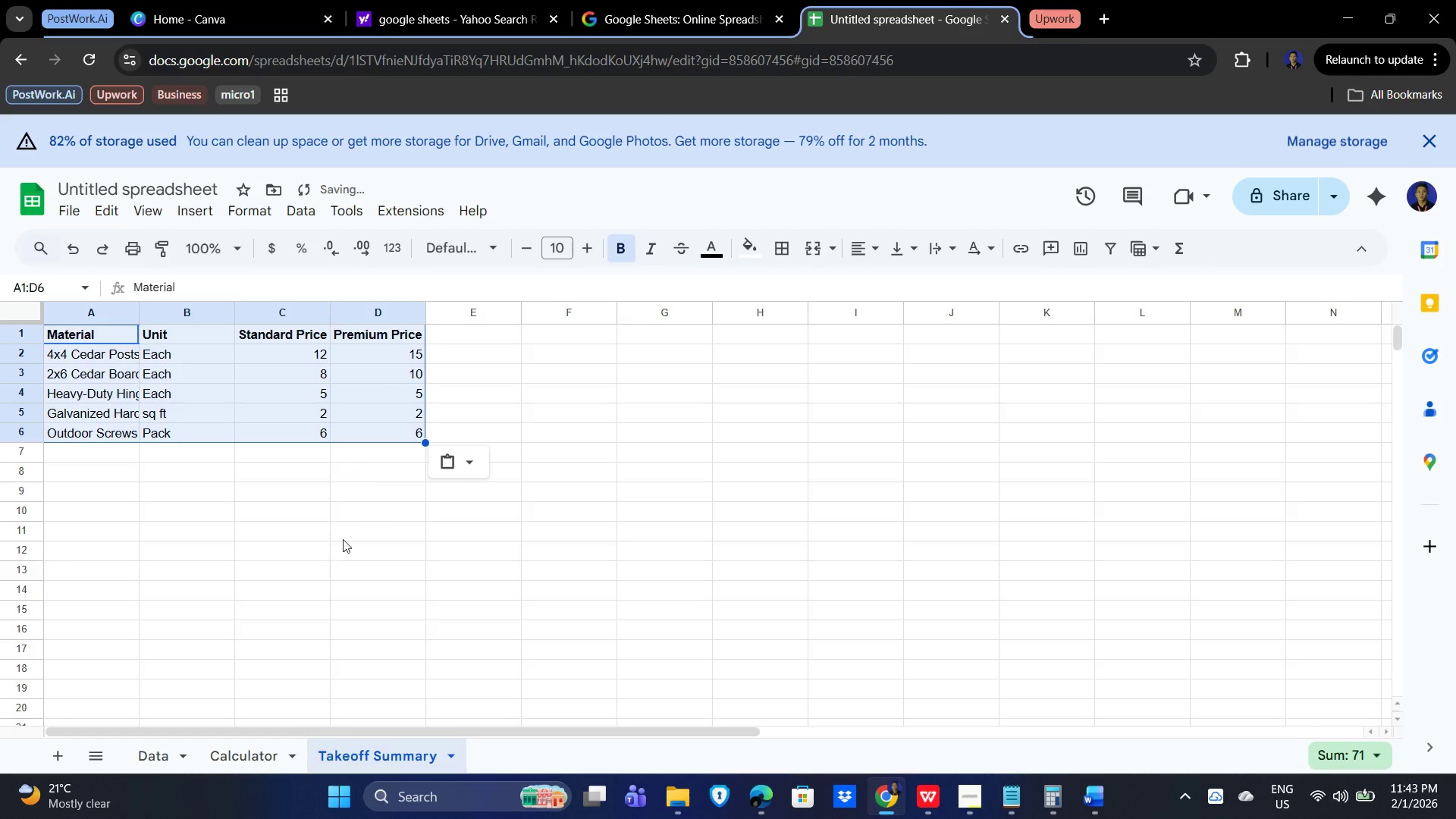 
left_click_drag(start_coordinate=[294, 606], to_coordinate=[297, 601])
 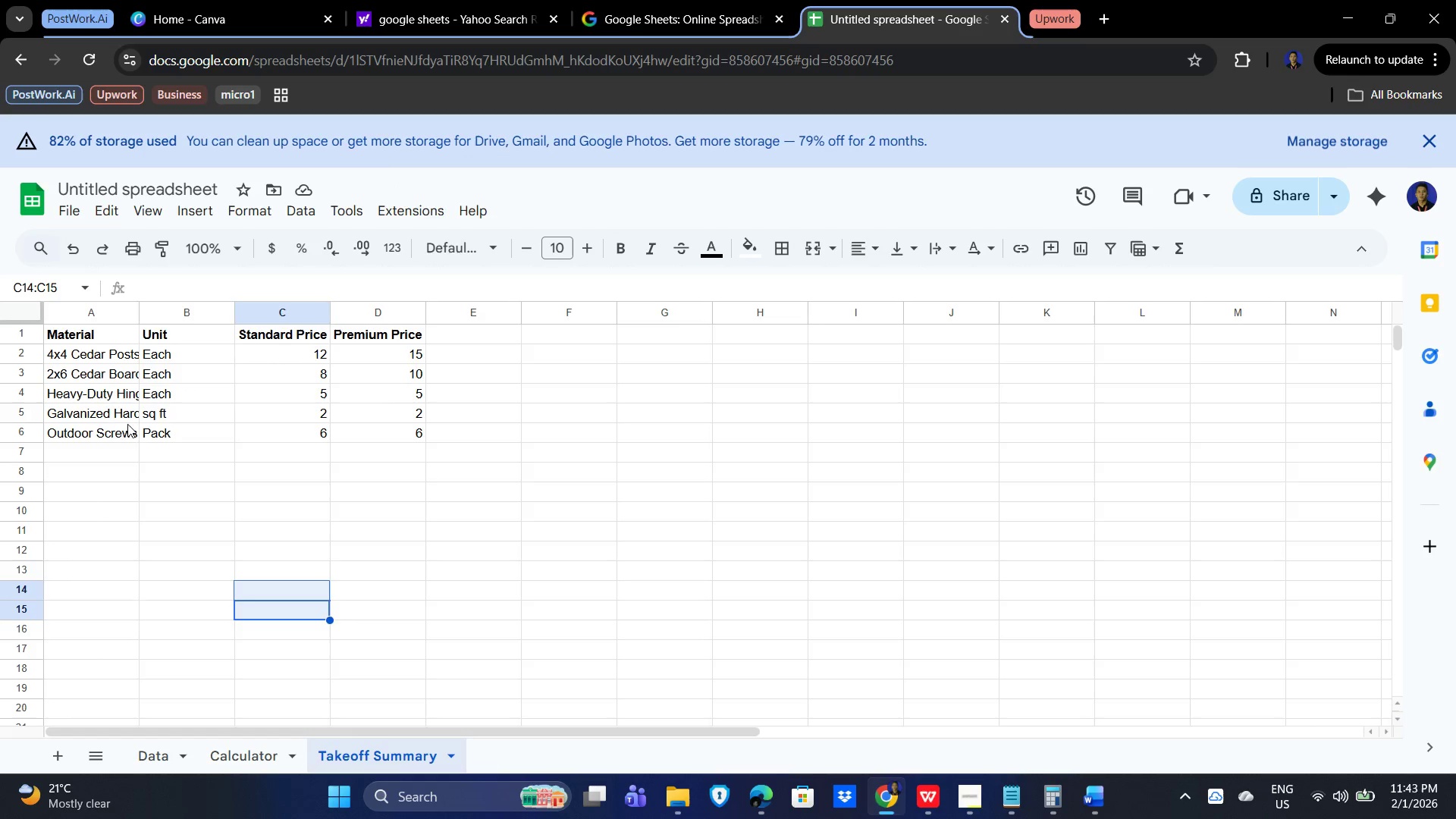 
wait(10.56)
 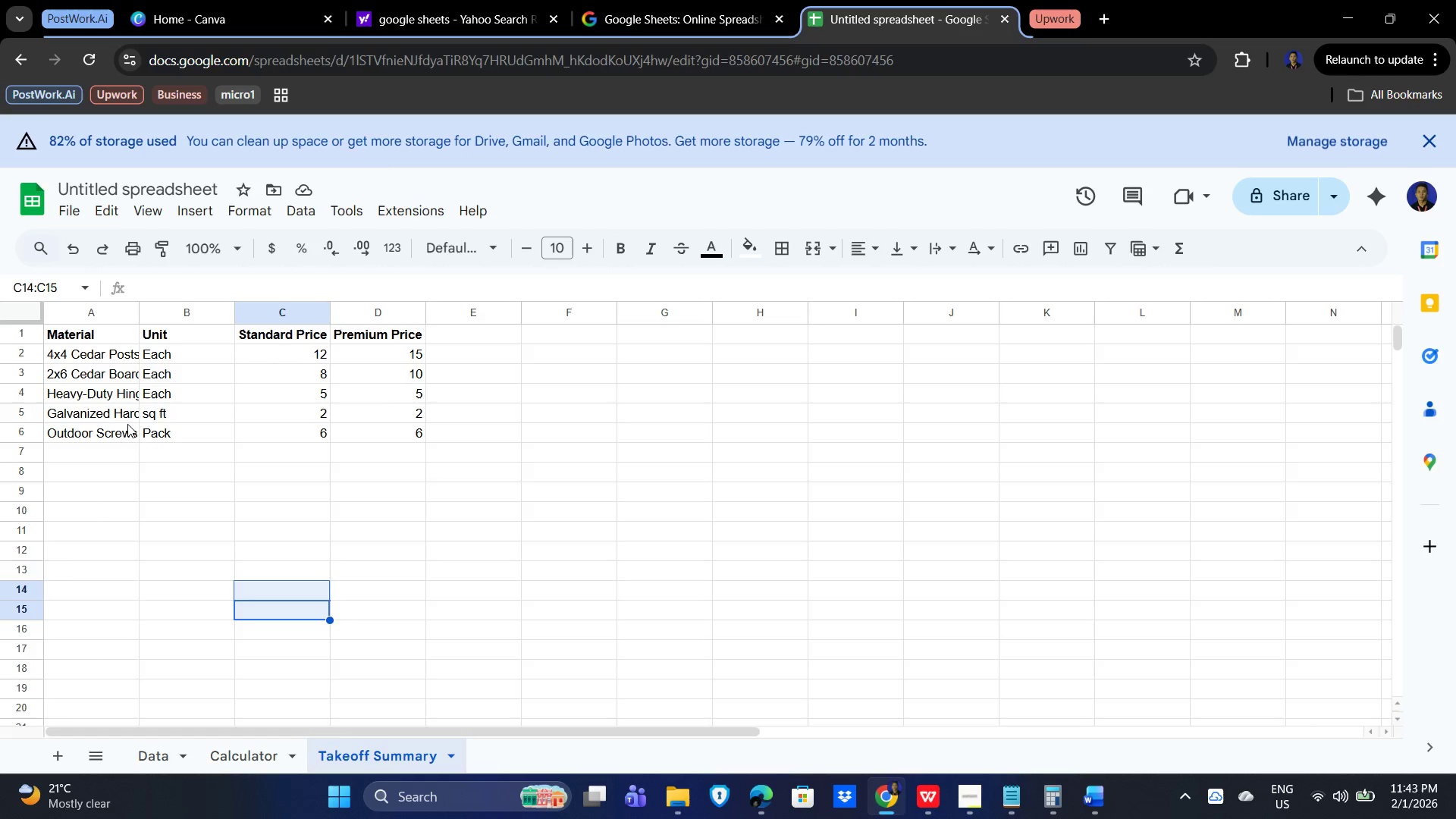 
double_click([221, 353])
 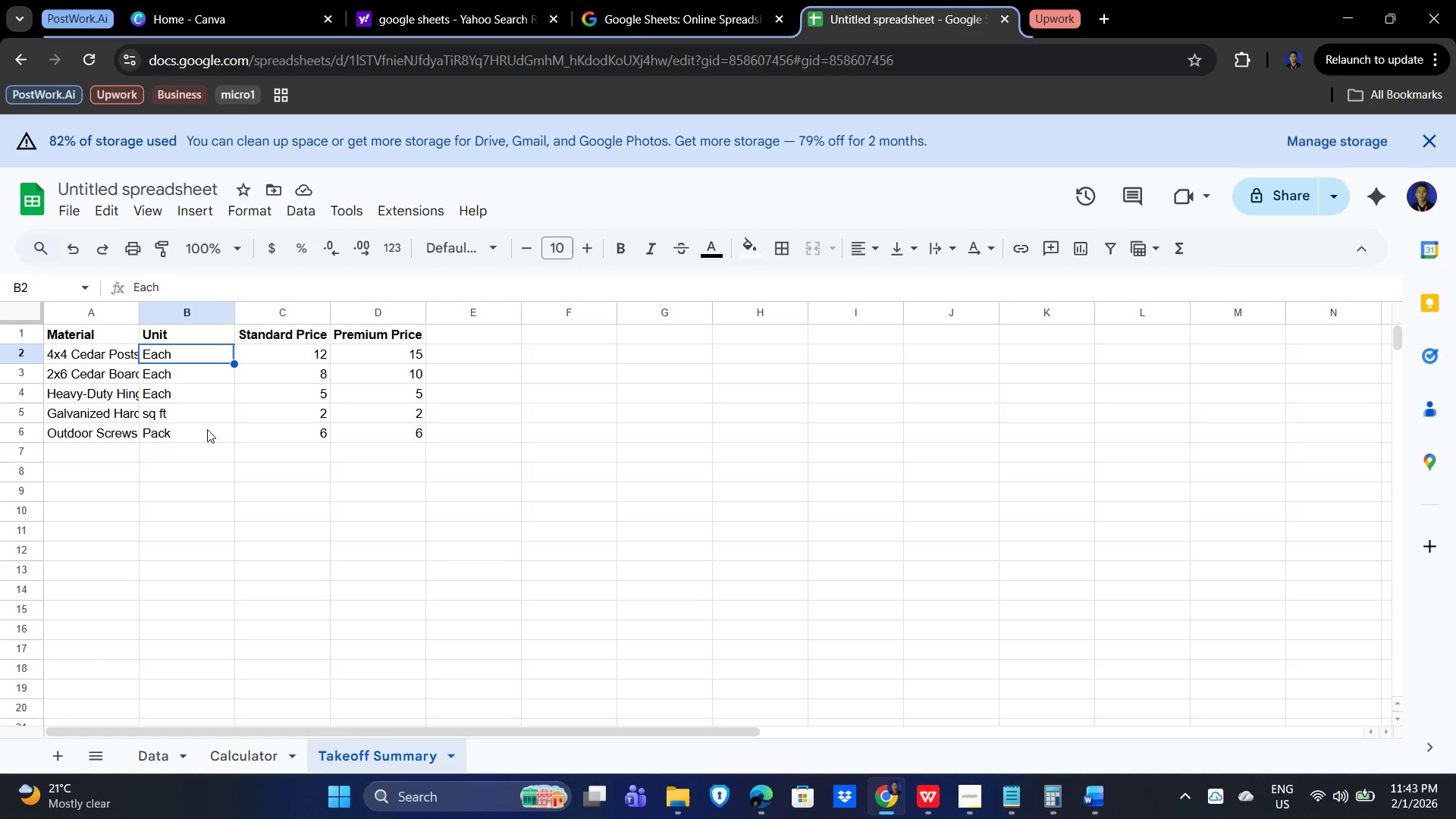 
double_click([199, 410])
 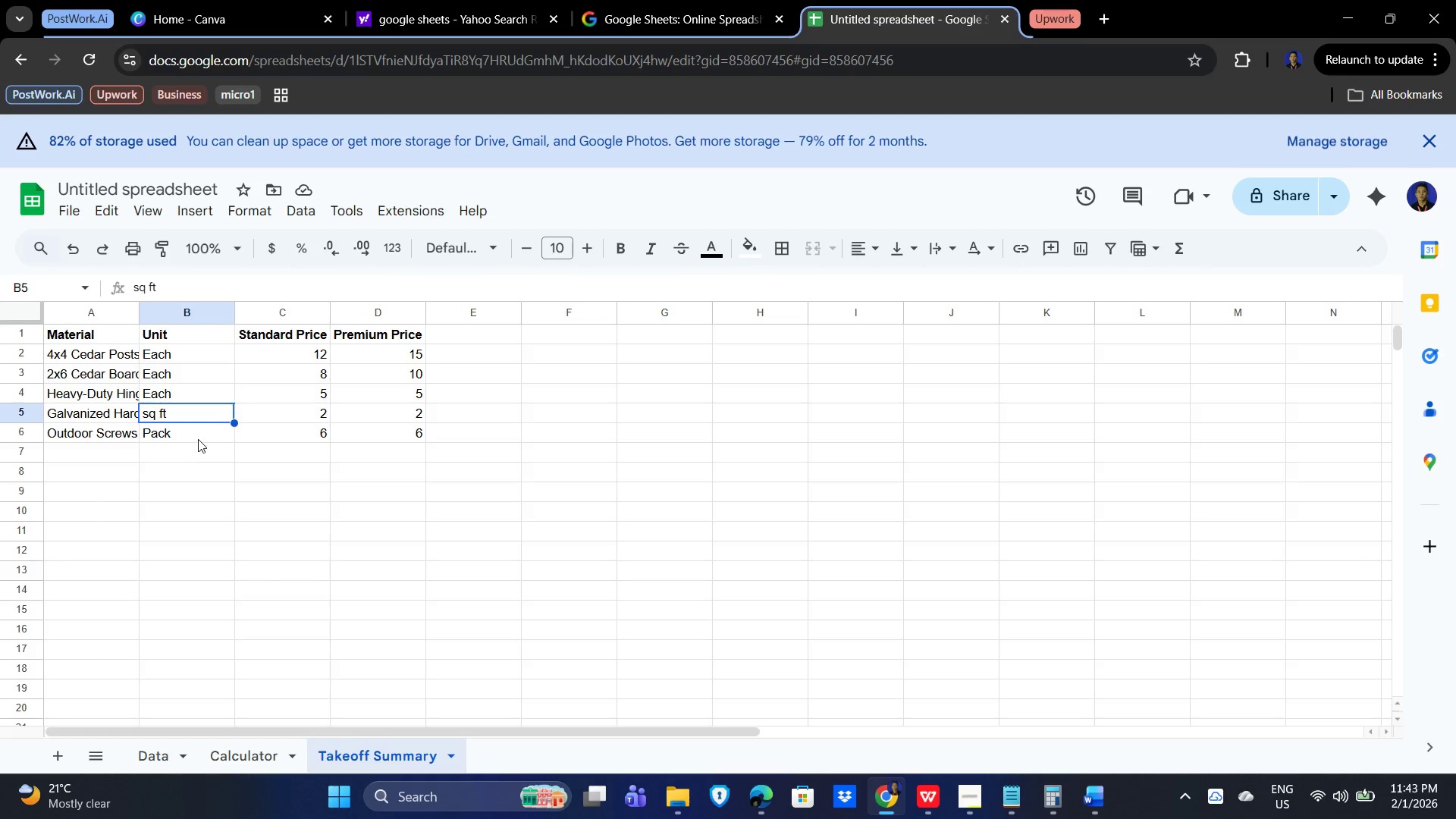 
triple_click([199, 438])
 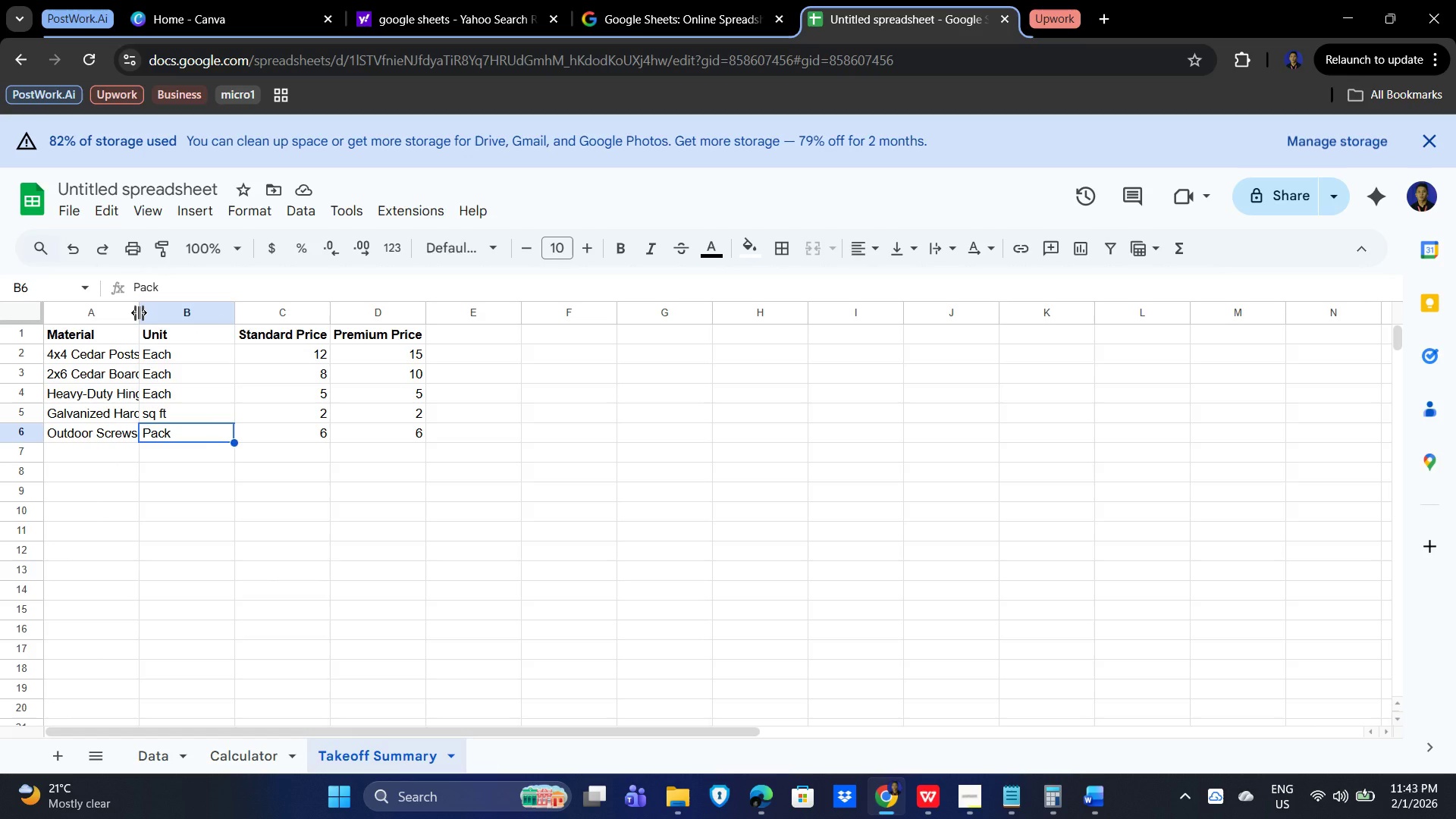 
left_click_drag(start_coordinate=[139, 312], to_coordinate=[170, 311])
 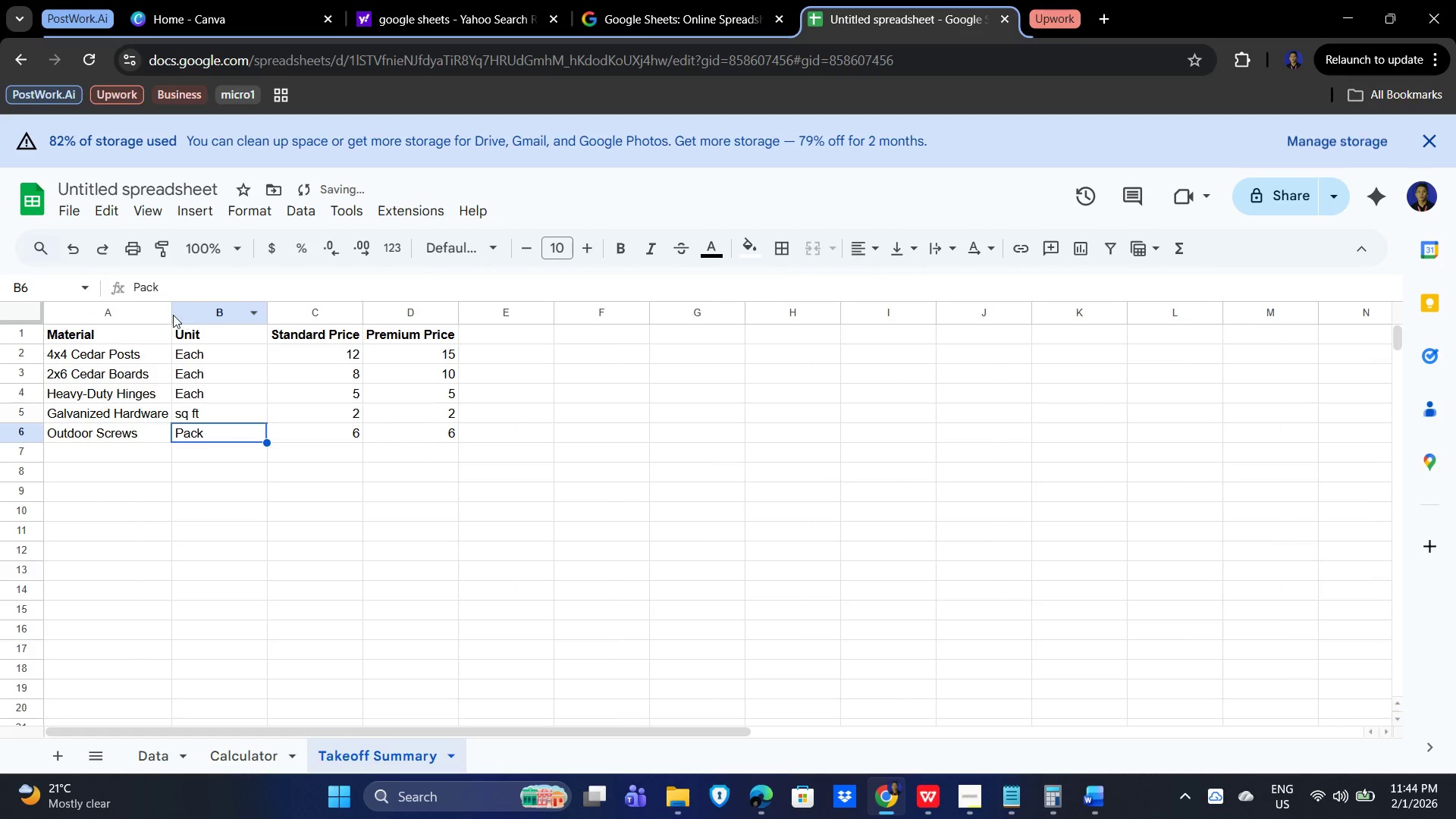 
left_click_drag(start_coordinate=[170, 313], to_coordinate=[180, 313])
 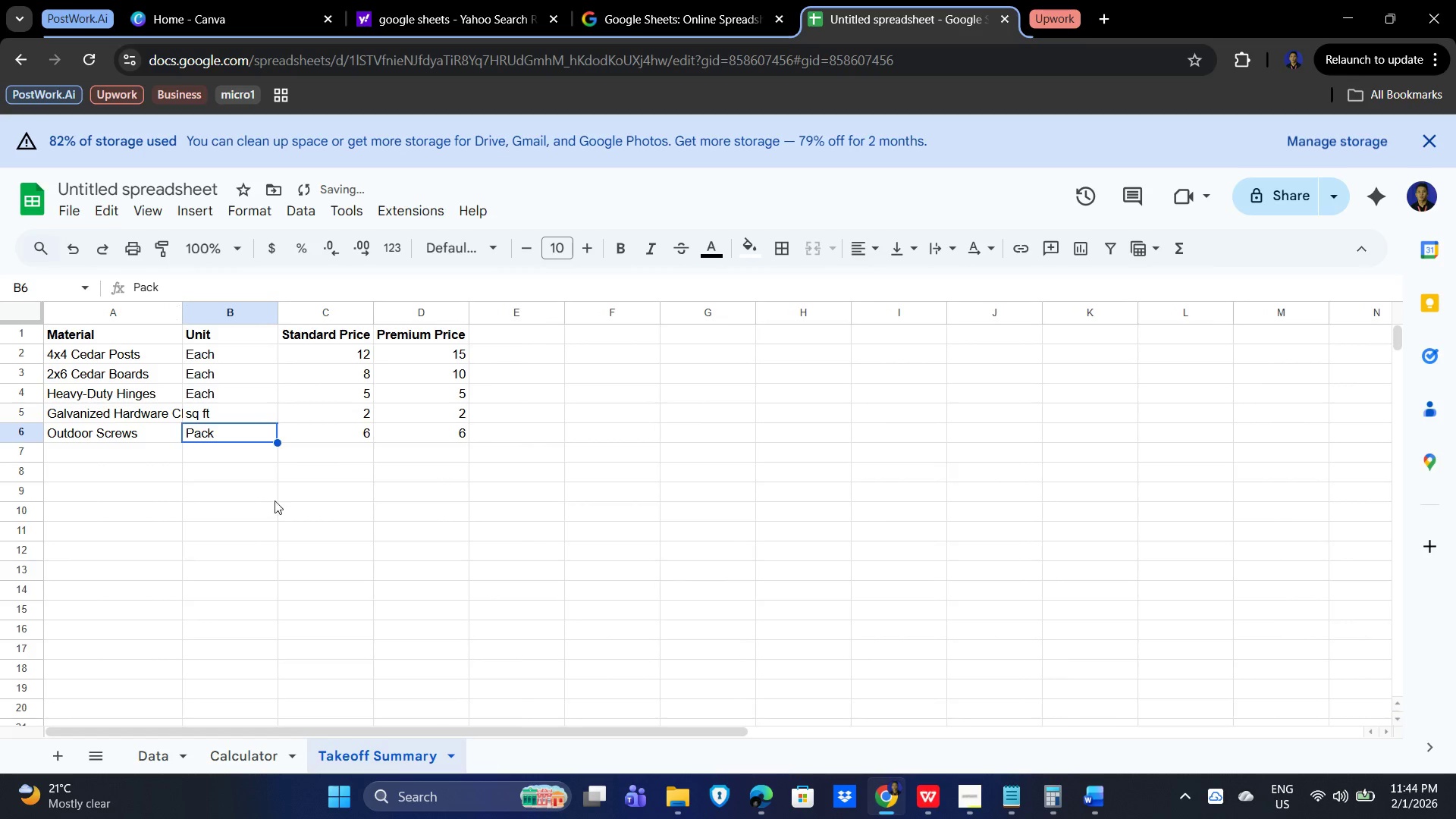 
left_click([278, 504])
 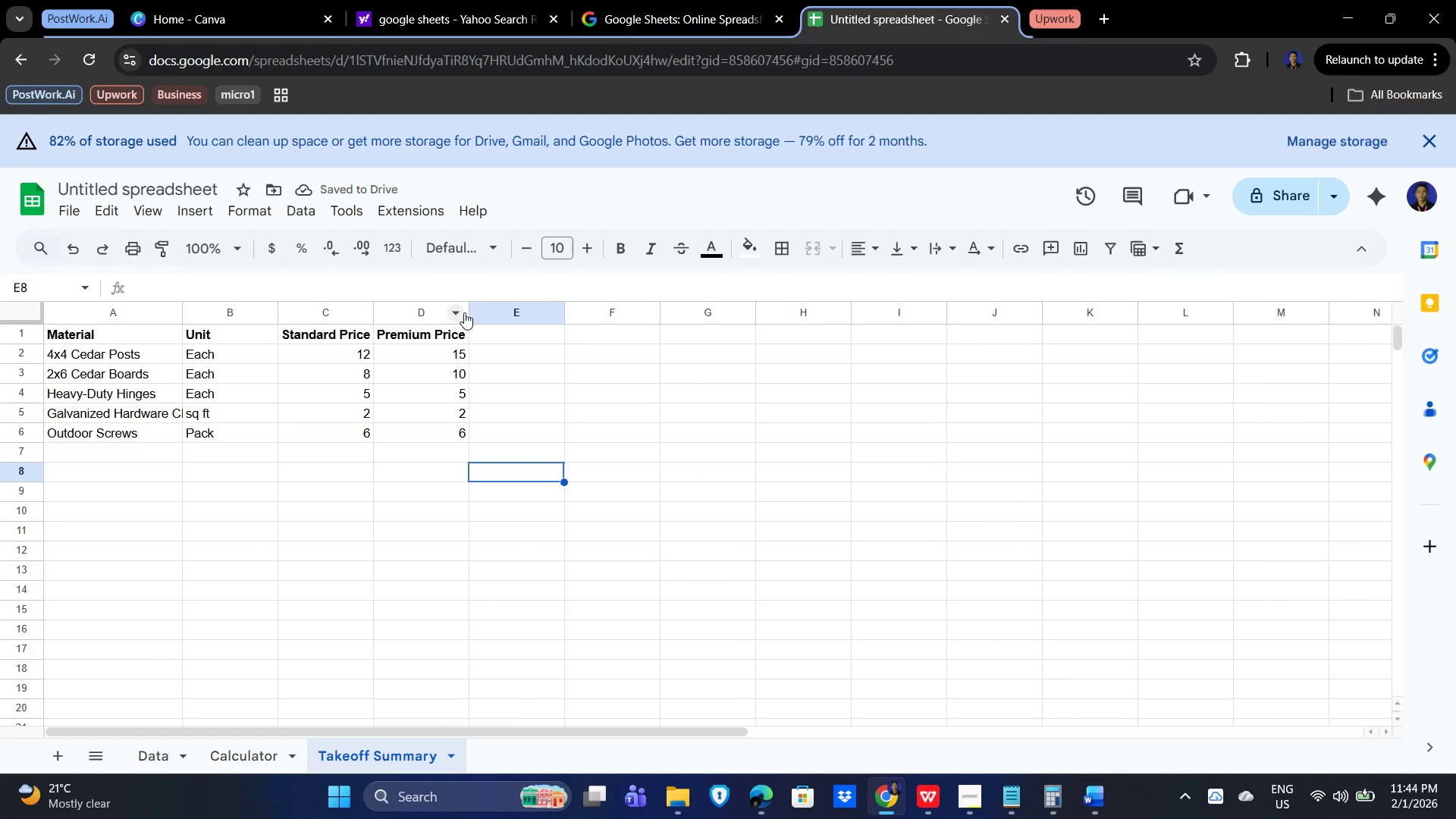 
left_click([345, 488])
 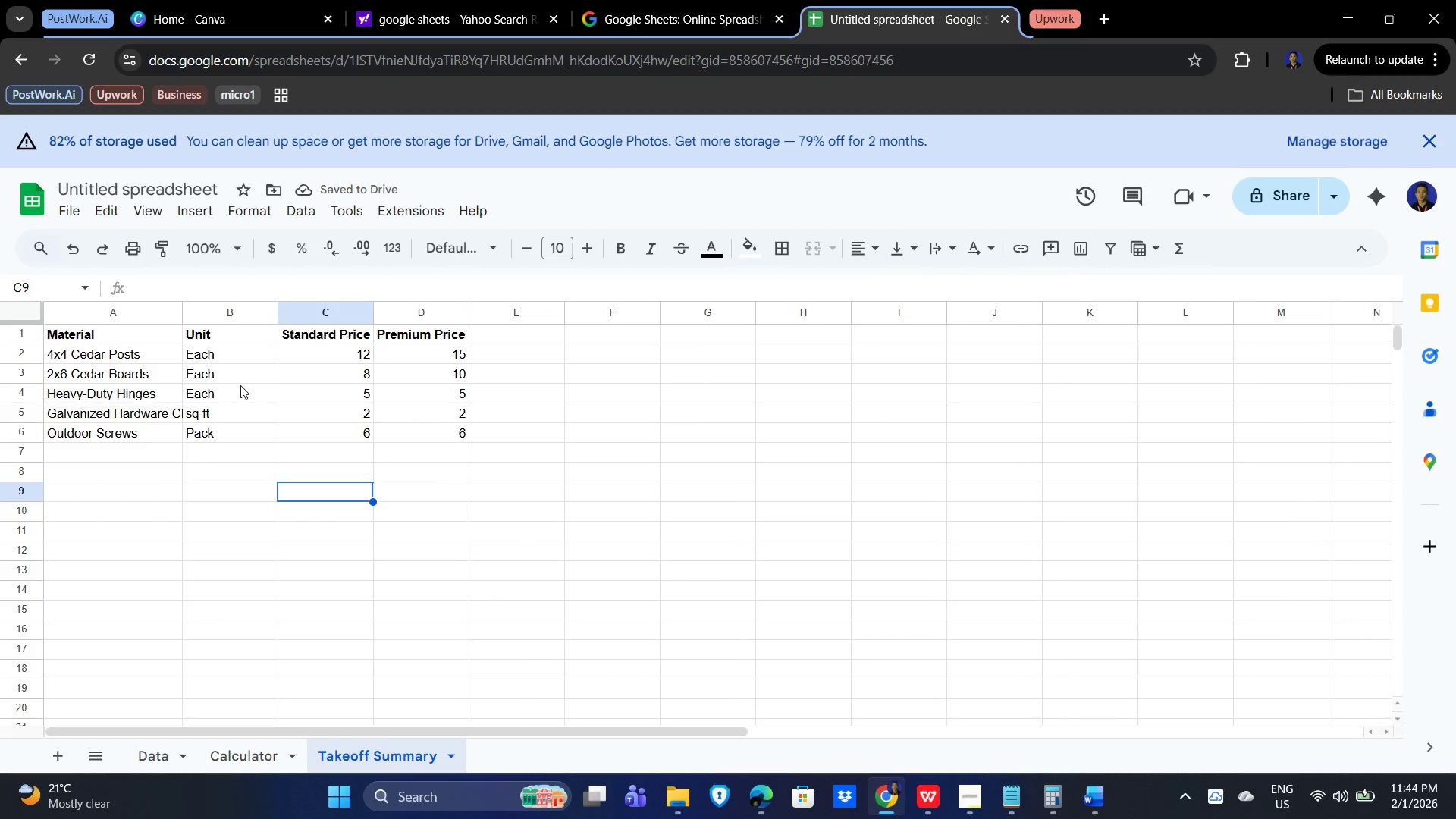 
left_click([221, 359])
 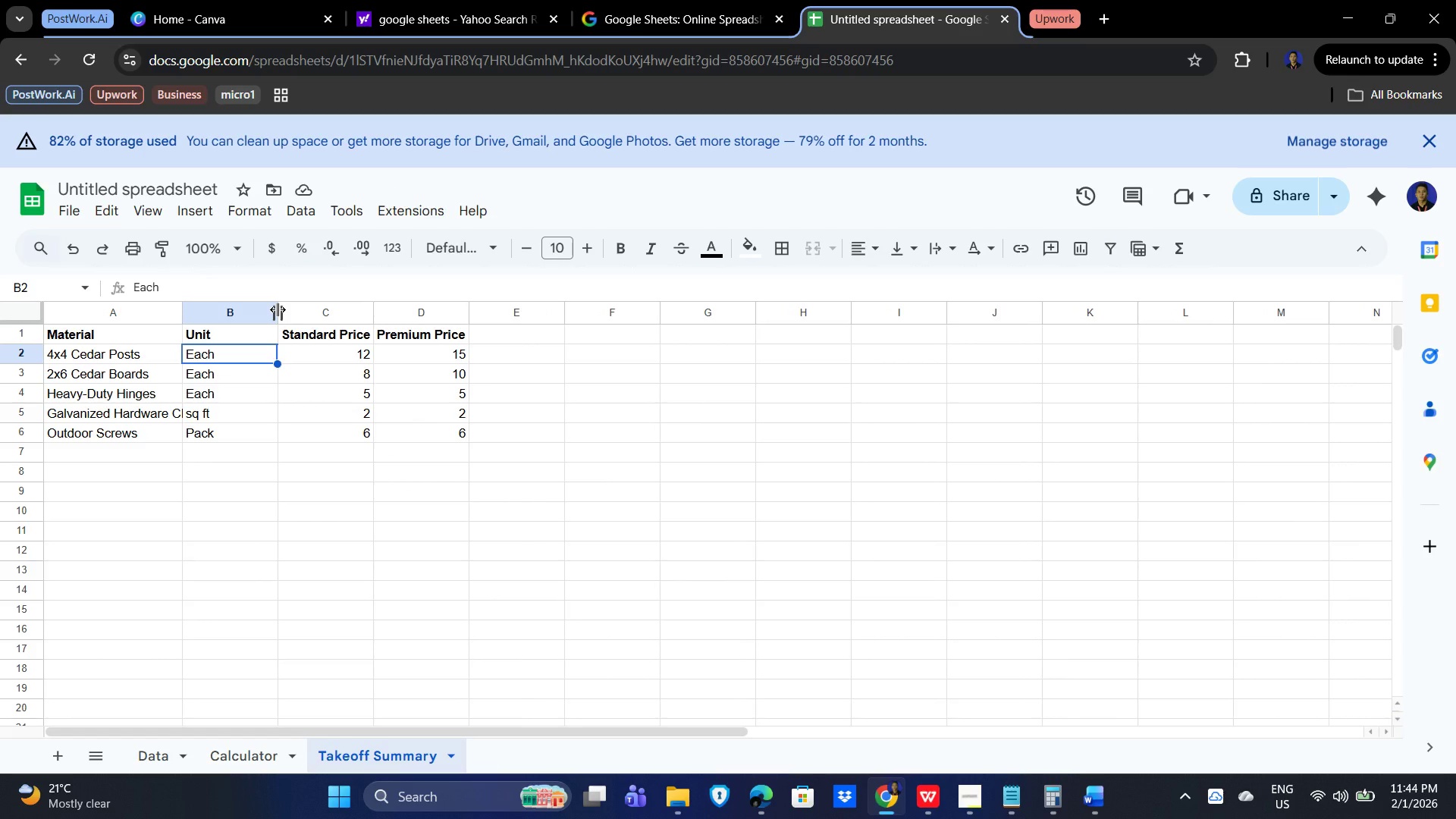 
left_click_drag(start_coordinate=[278, 309], to_coordinate=[251, 309])
 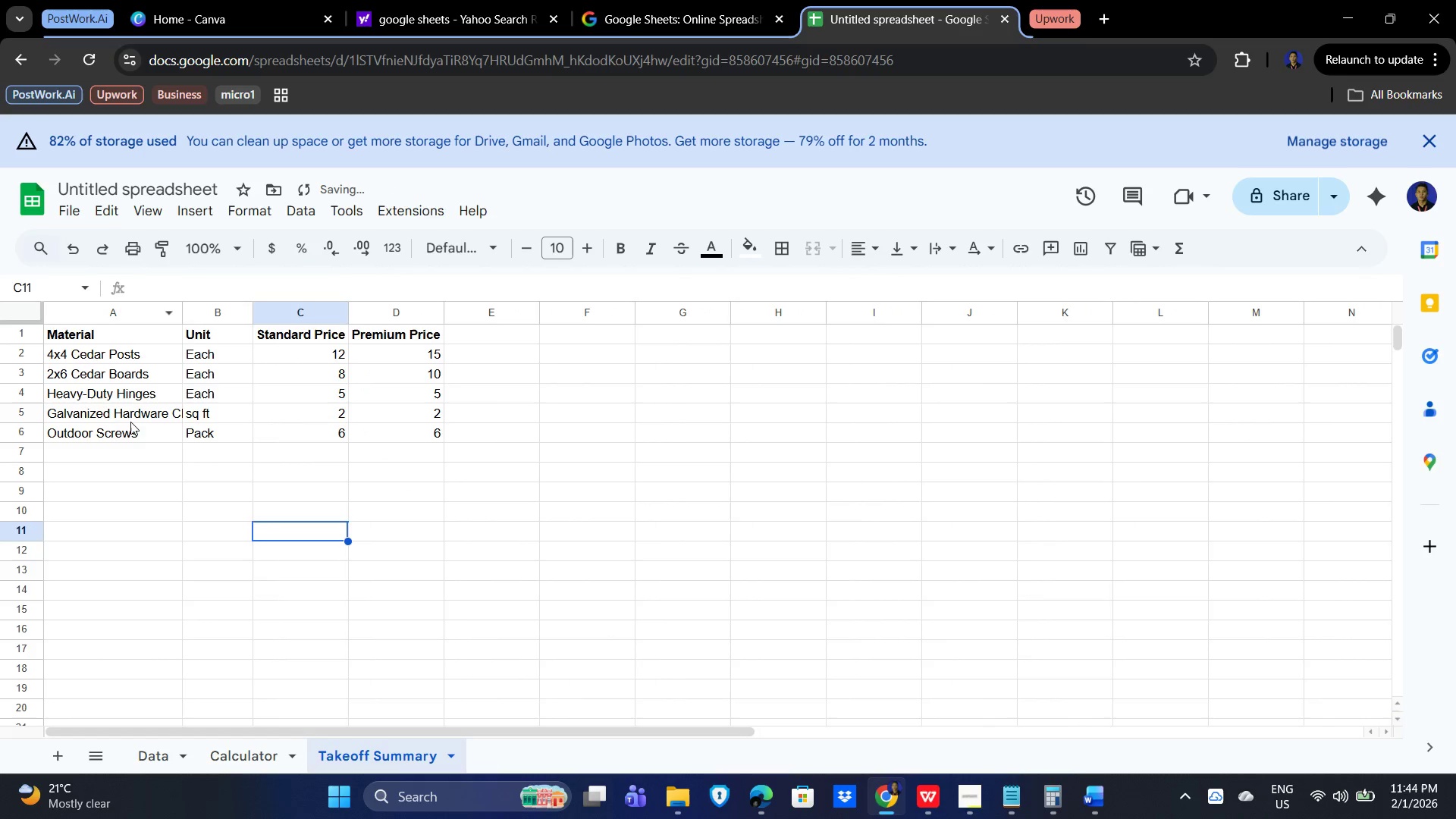 
left_click([125, 414])
 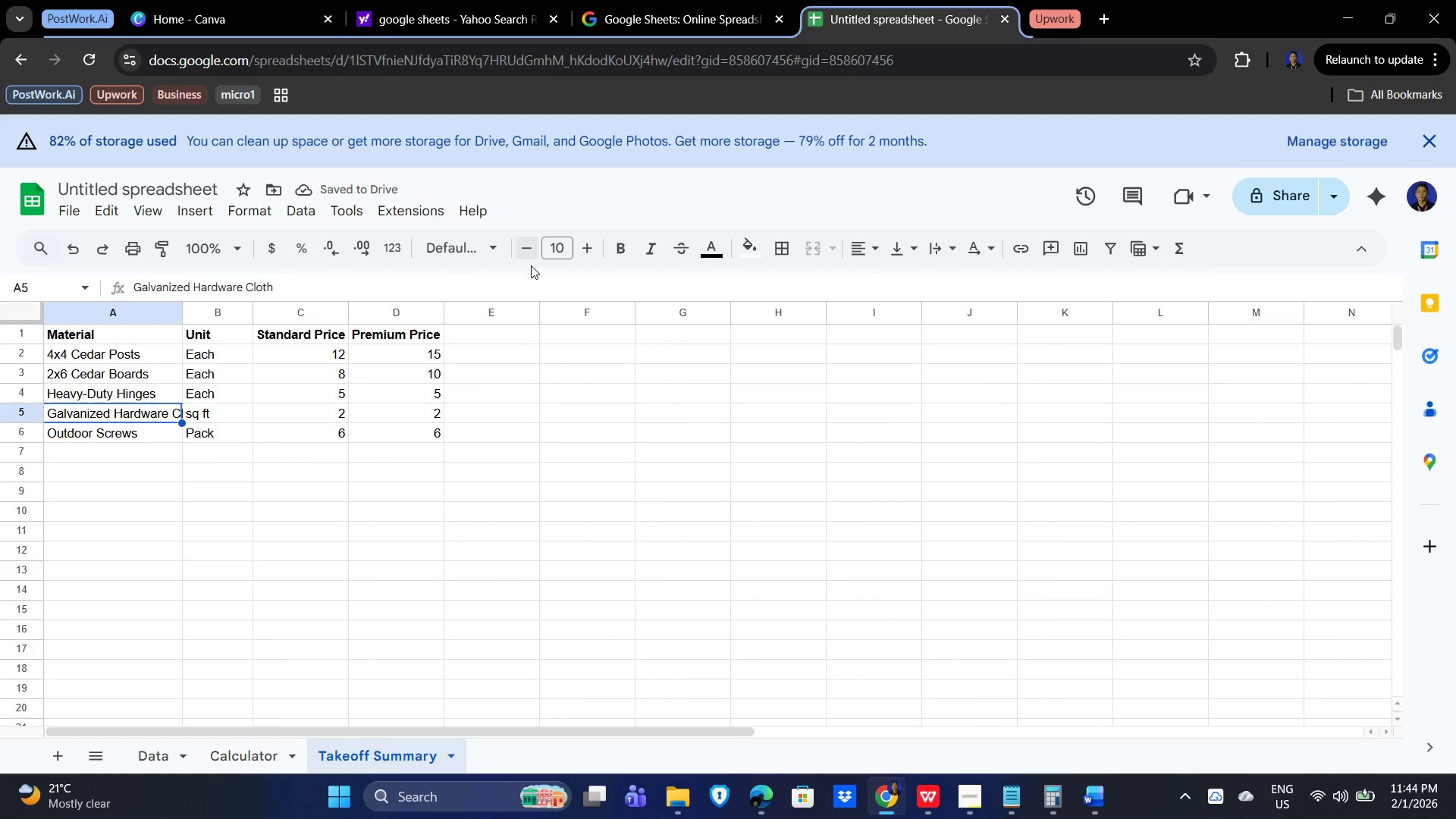 
mouse_move([789, 253])
 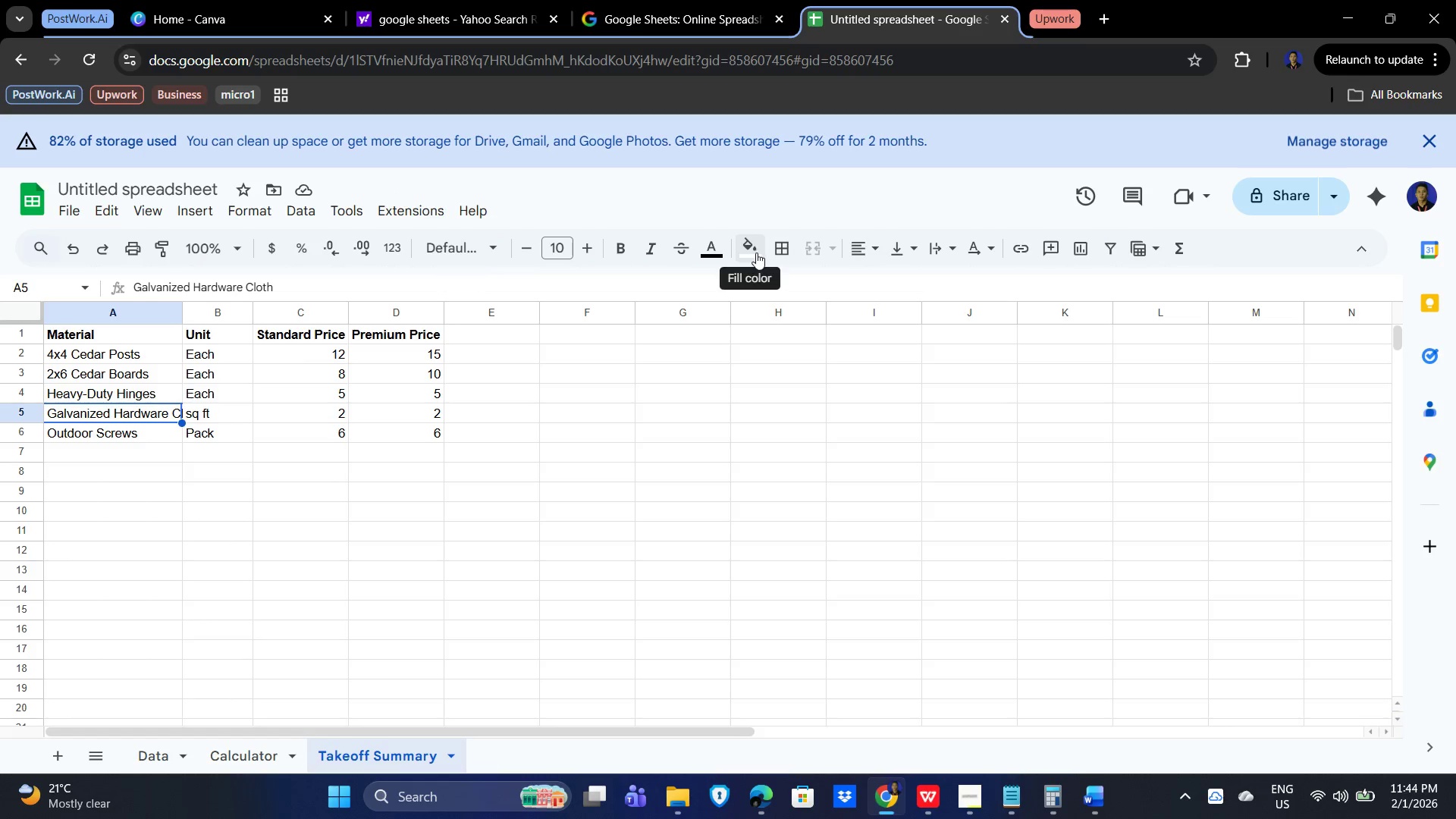 
wait(6.34)
 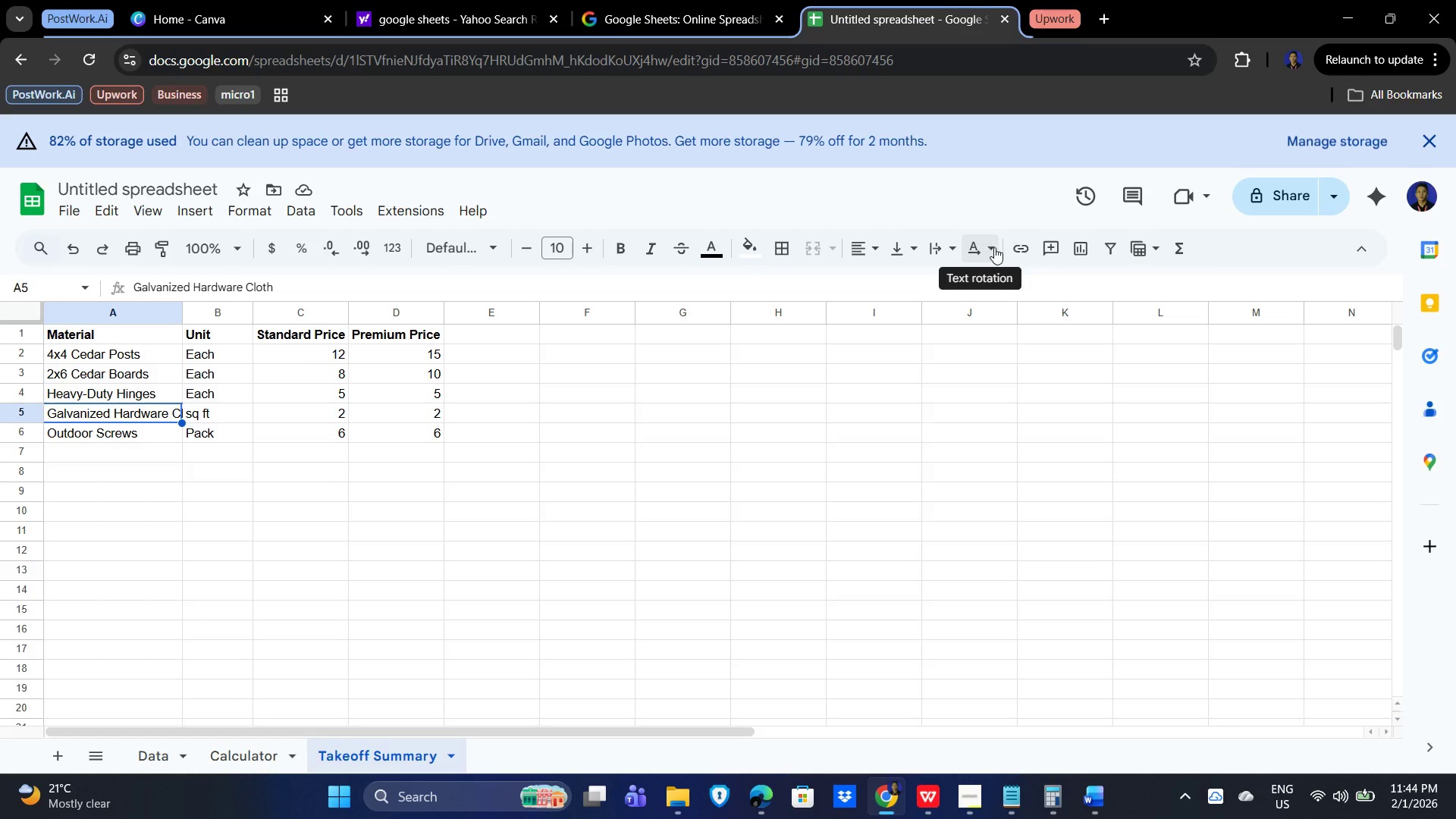 
left_click([827, 247])
 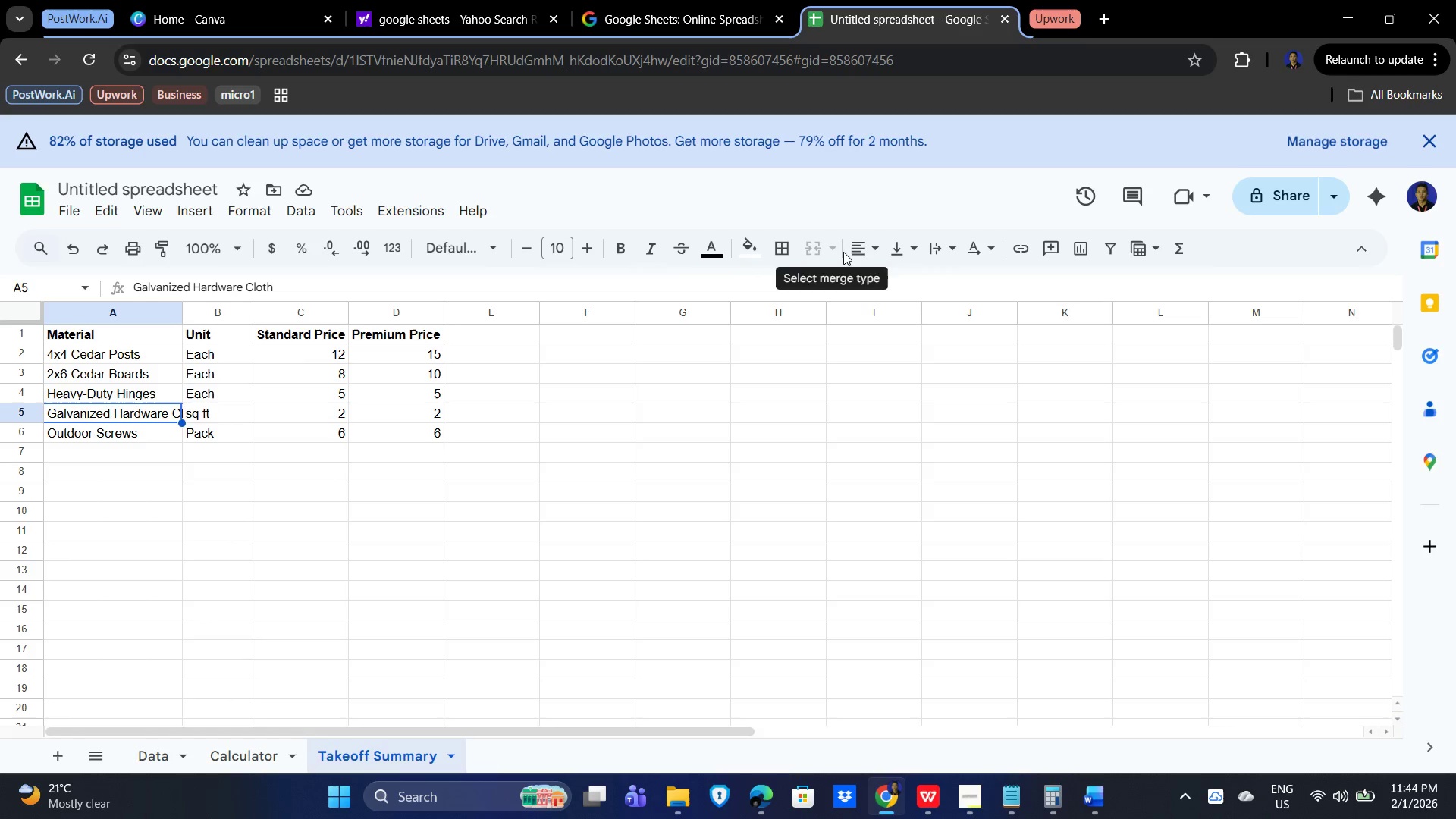 
left_click([871, 243])
 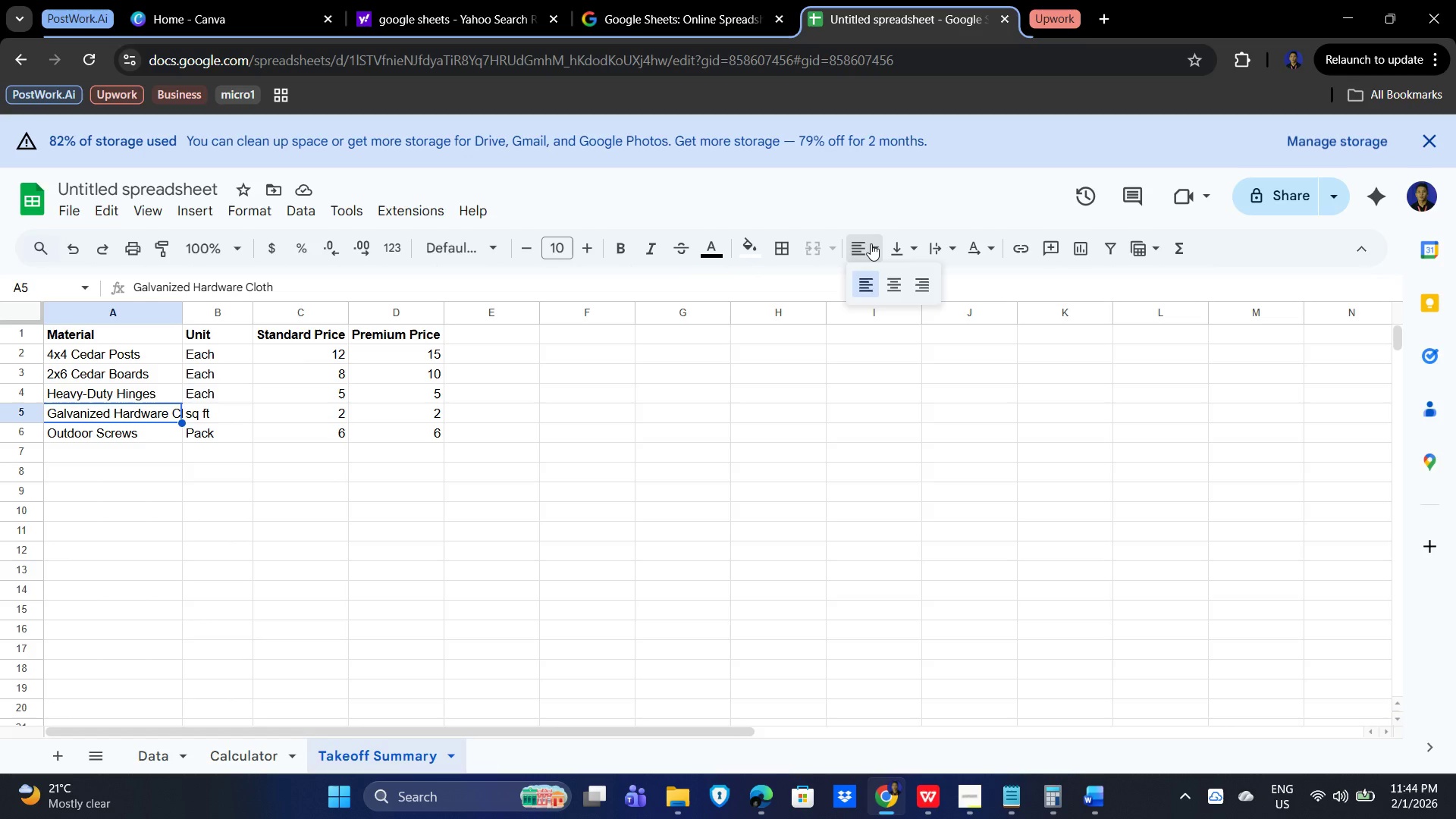 
left_click([871, 243])
 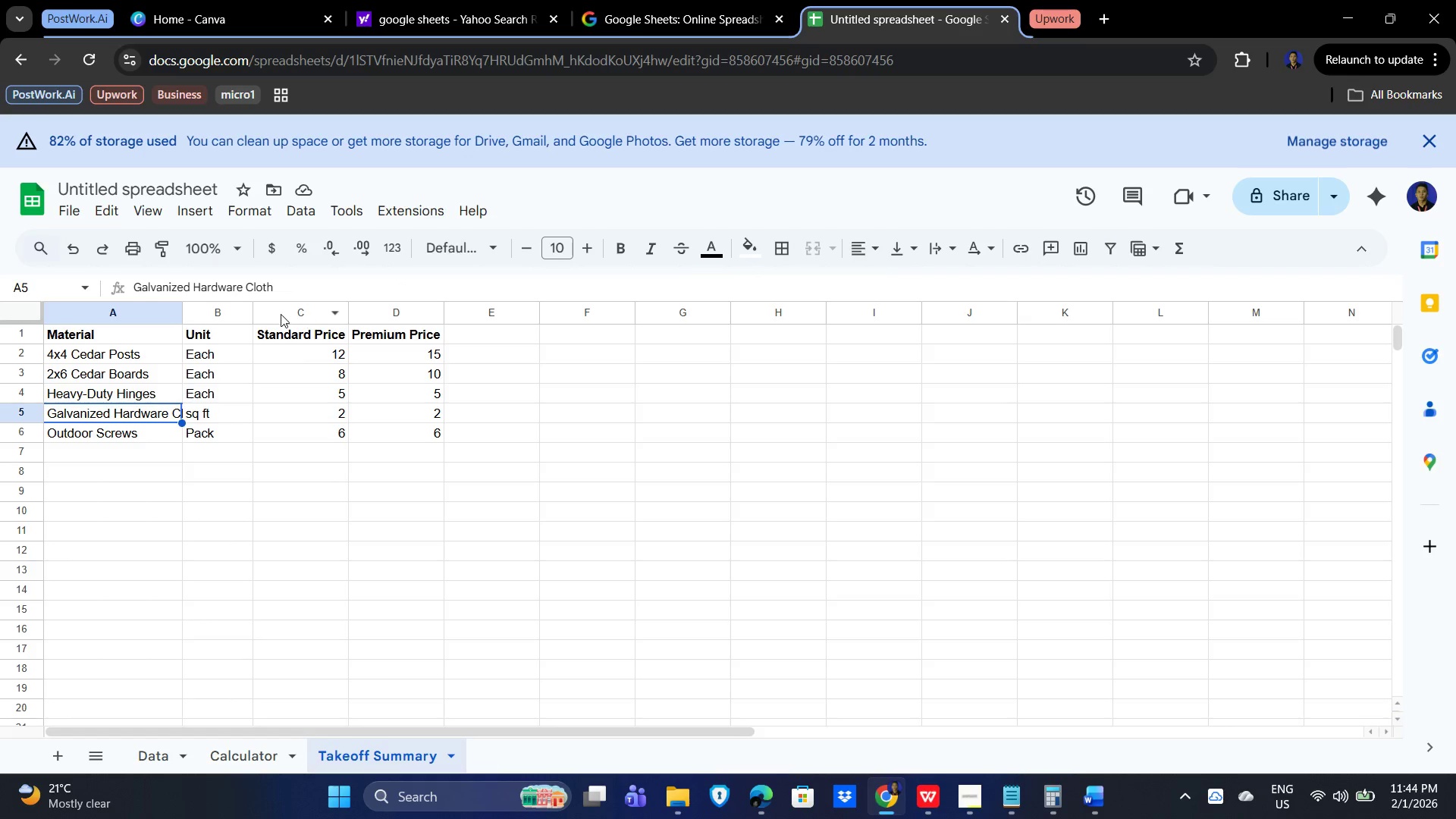 
left_click_drag(start_coordinate=[180, 308], to_coordinate=[241, 309])
 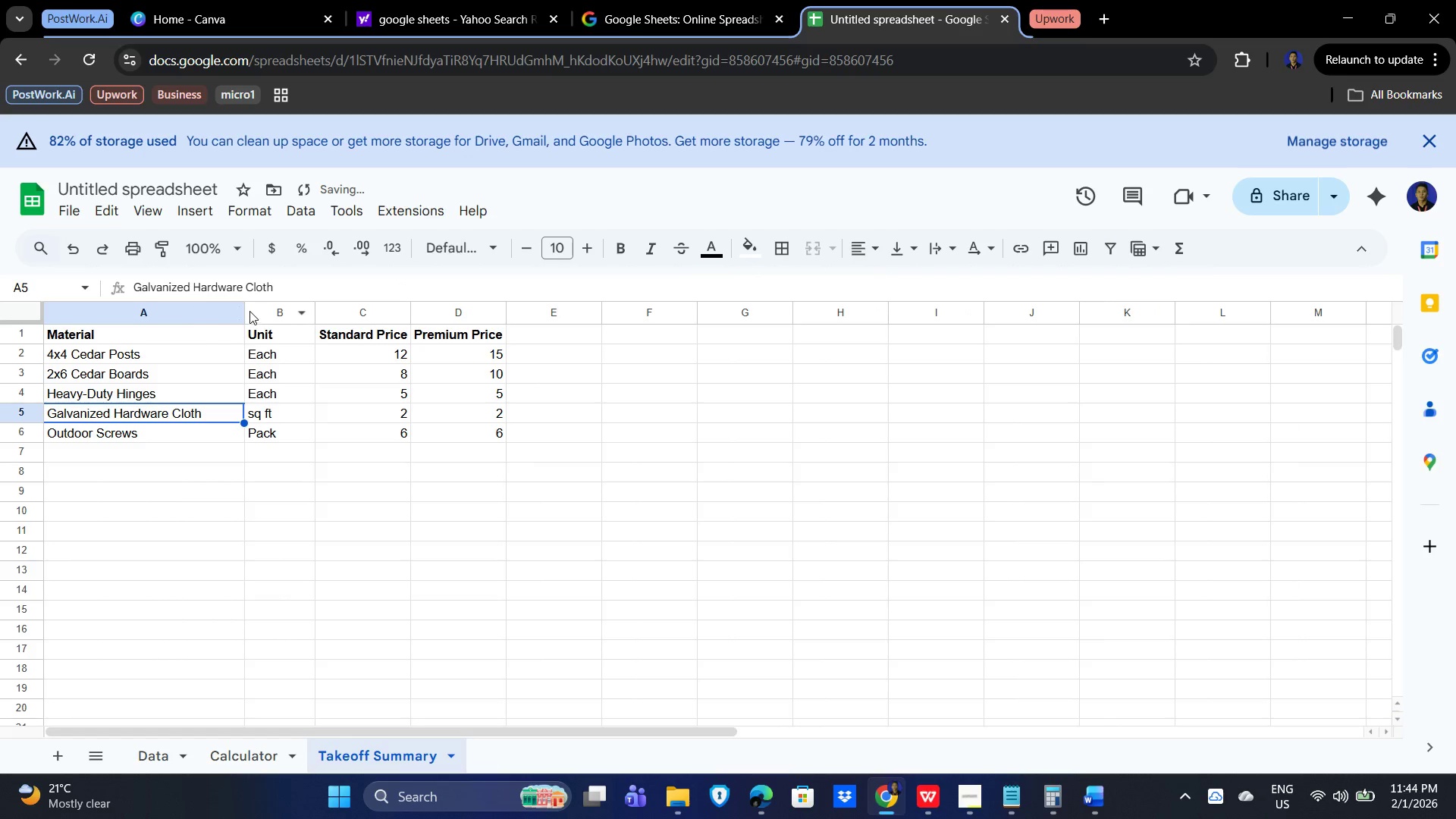 
left_click_drag(start_coordinate=[244, 310], to_coordinate=[227, 318])
 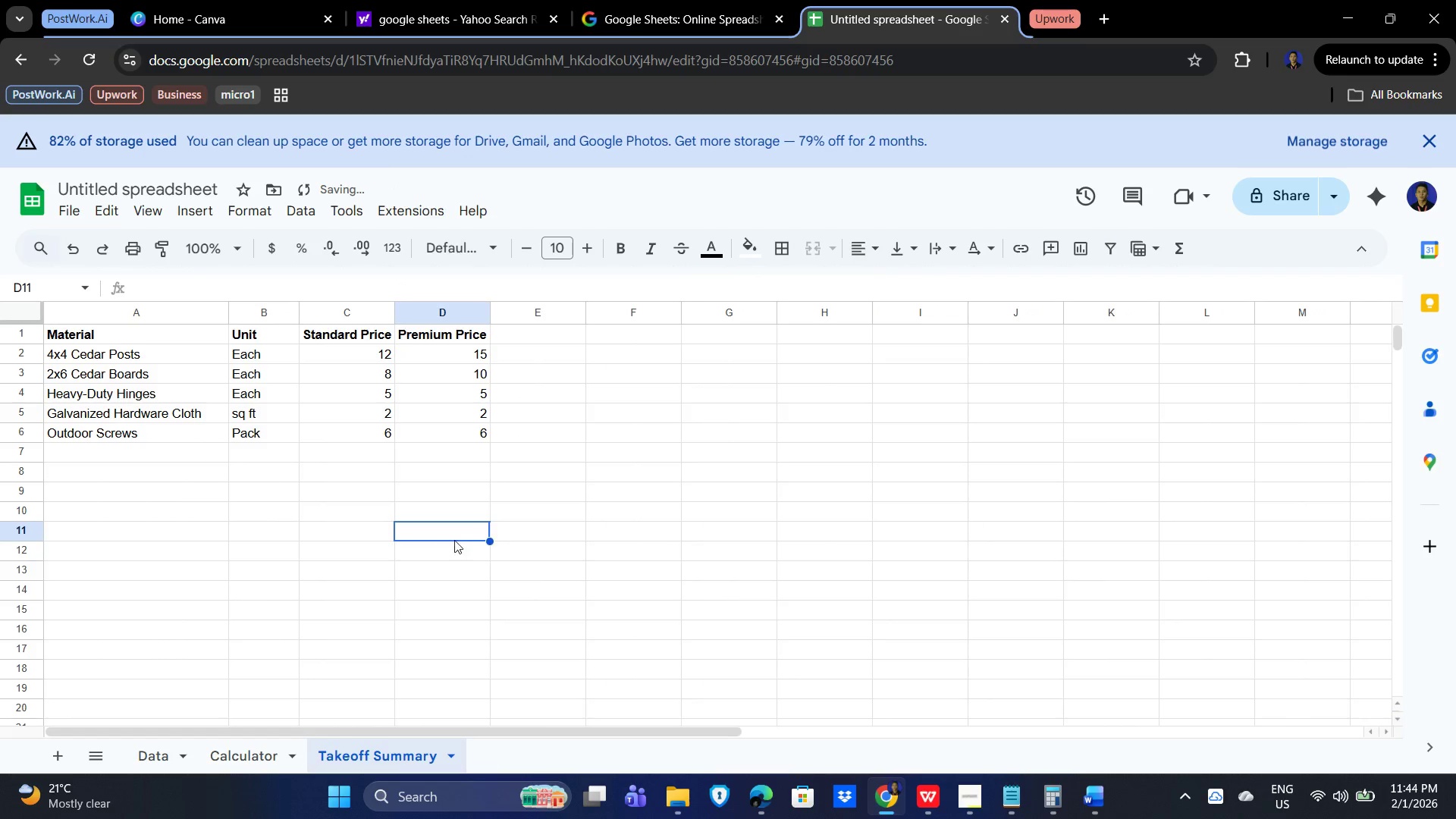 
double_click([689, 534])
 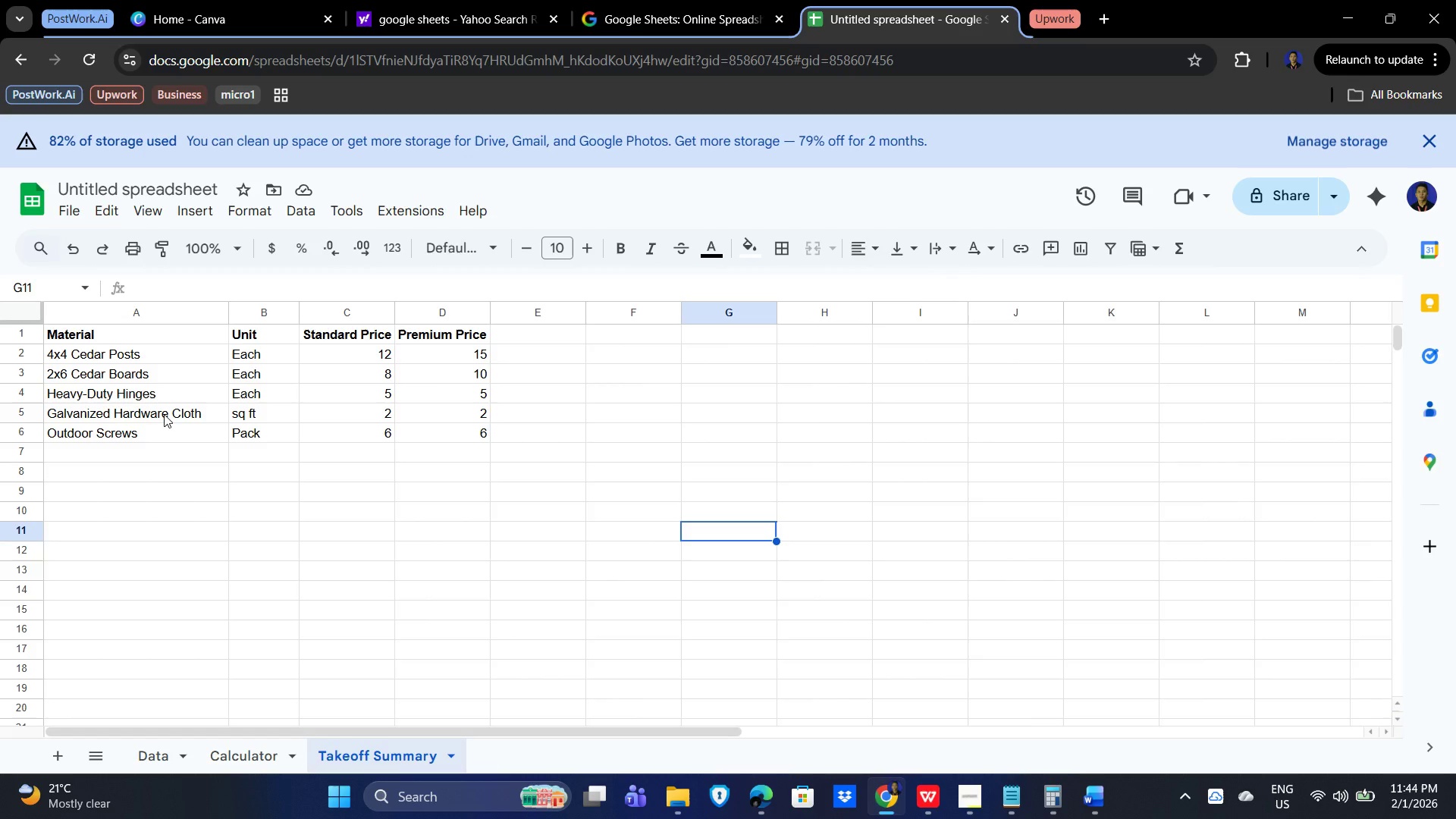 
wait(17.73)
 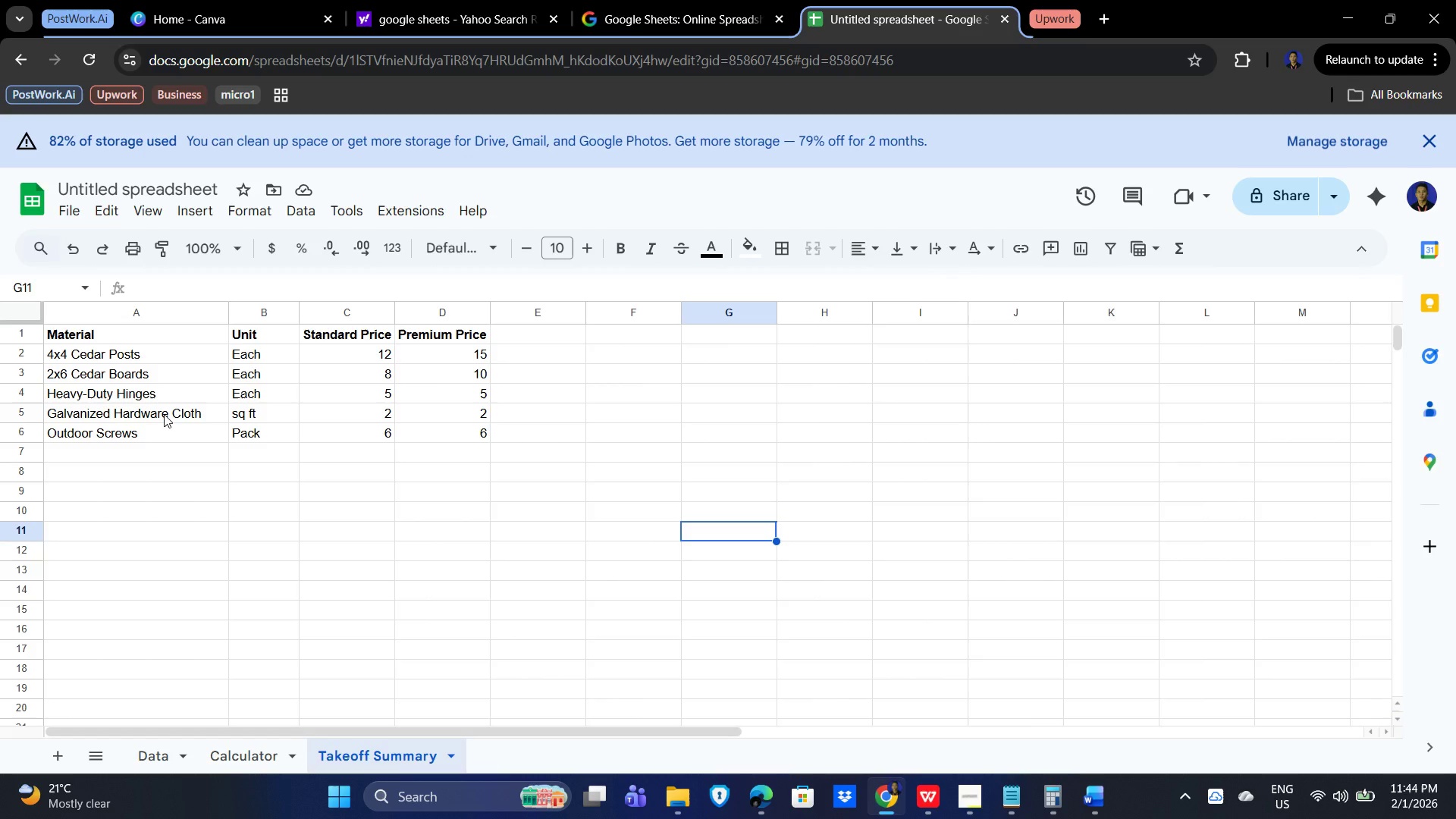 
left_click([472, 439])
 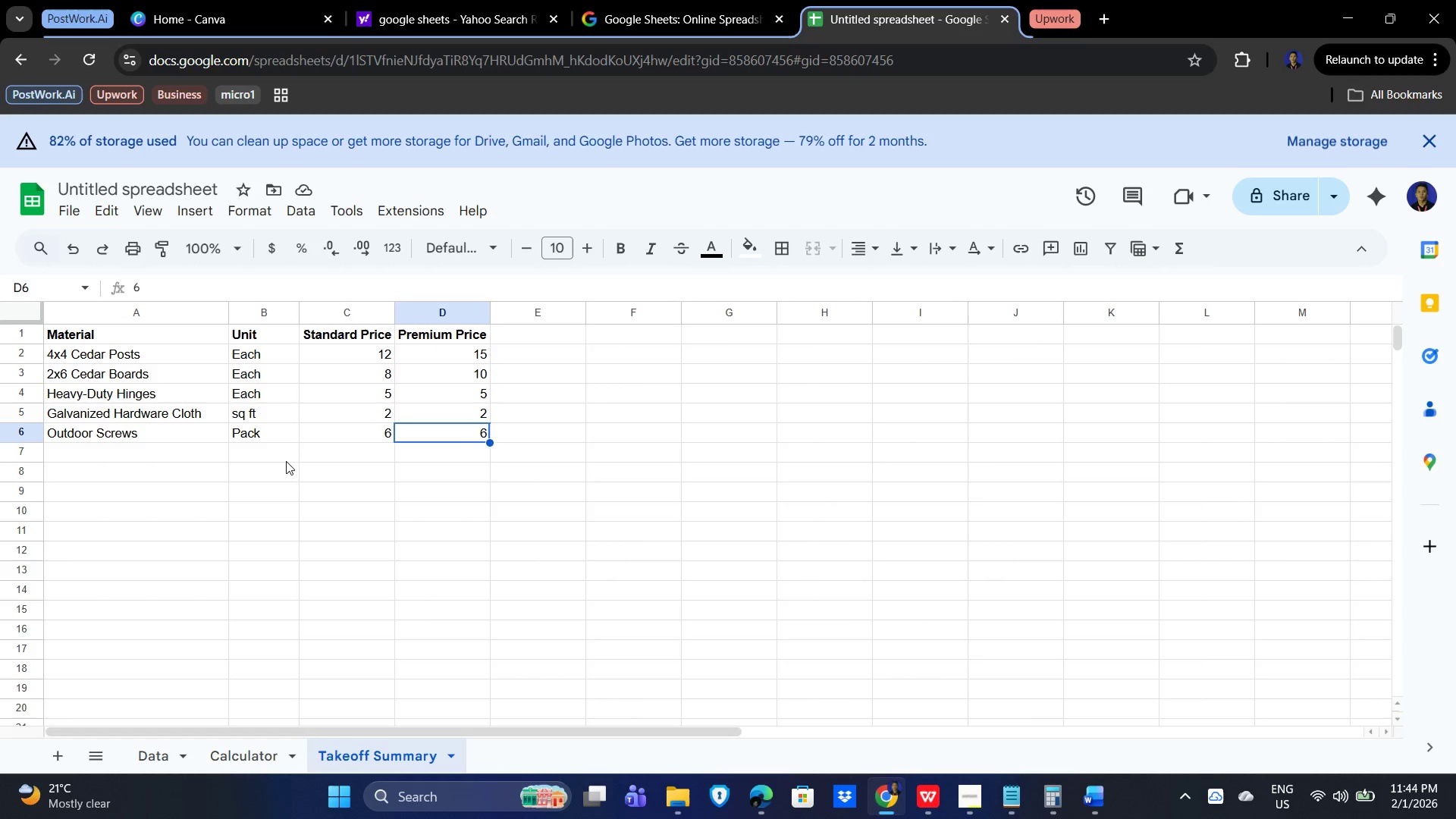 
wait(12.36)
 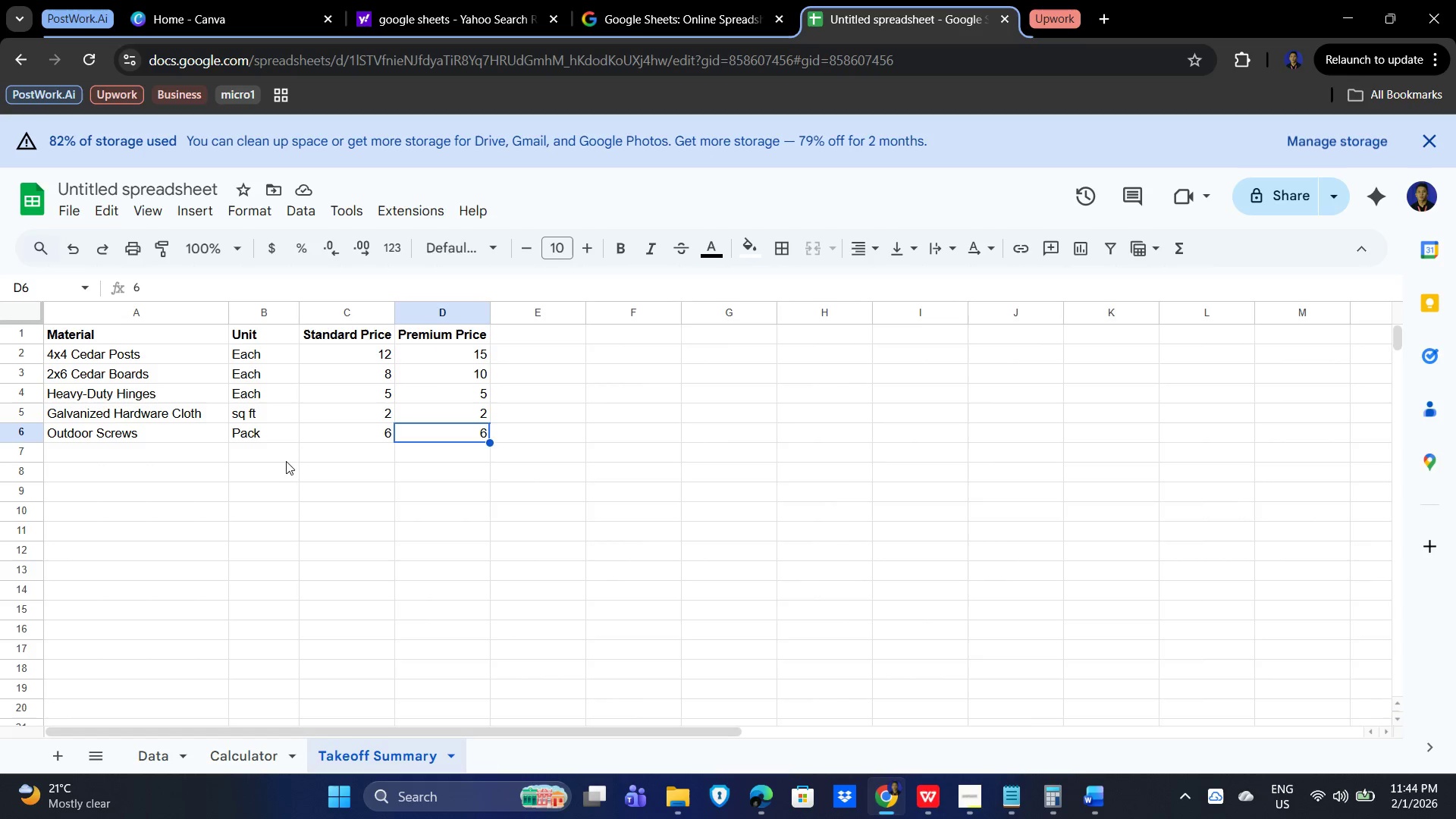 
left_click_drag(start_coordinate=[466, 431], to_coordinate=[177, 343])
 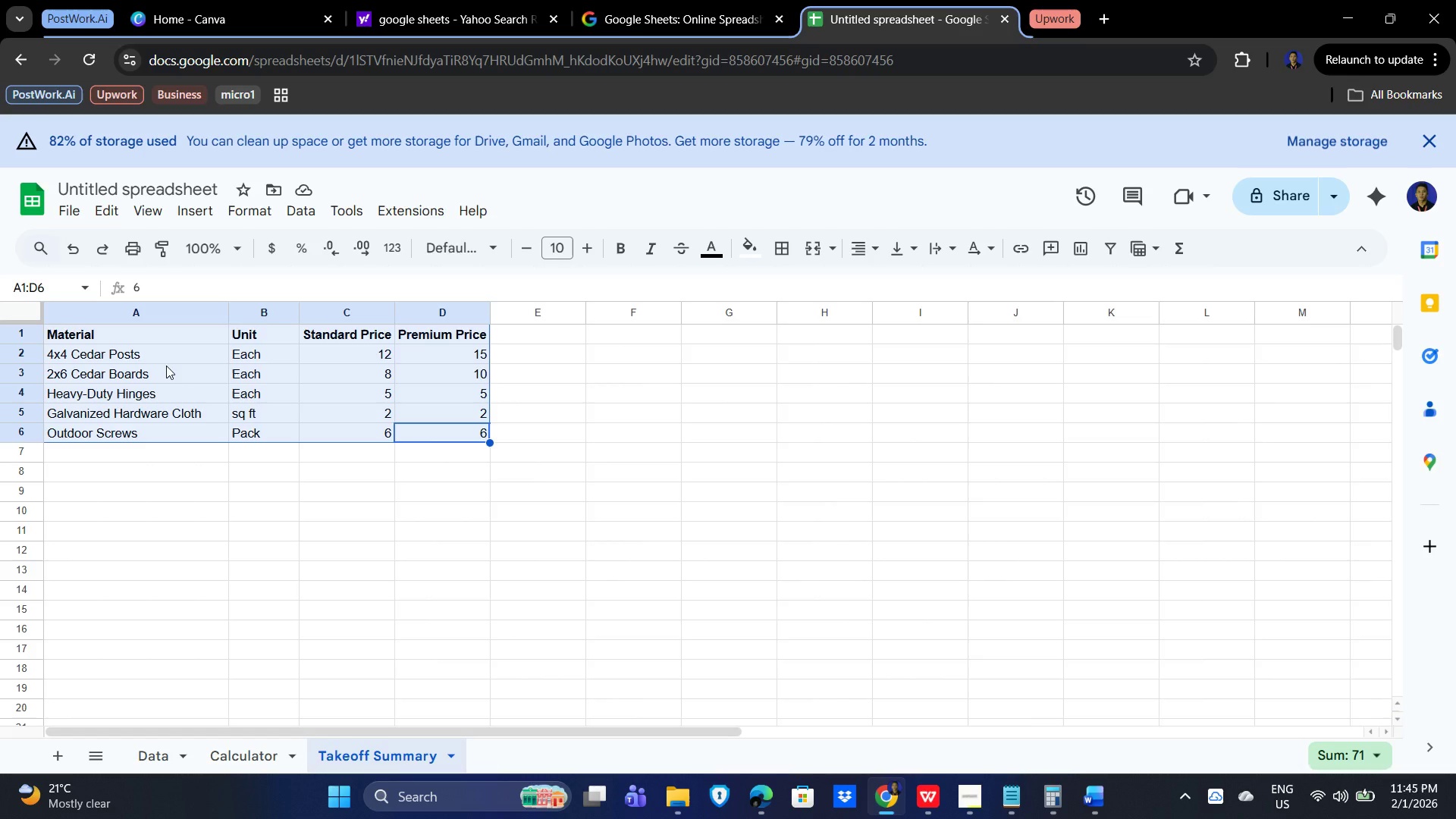 
wait(14.86)
 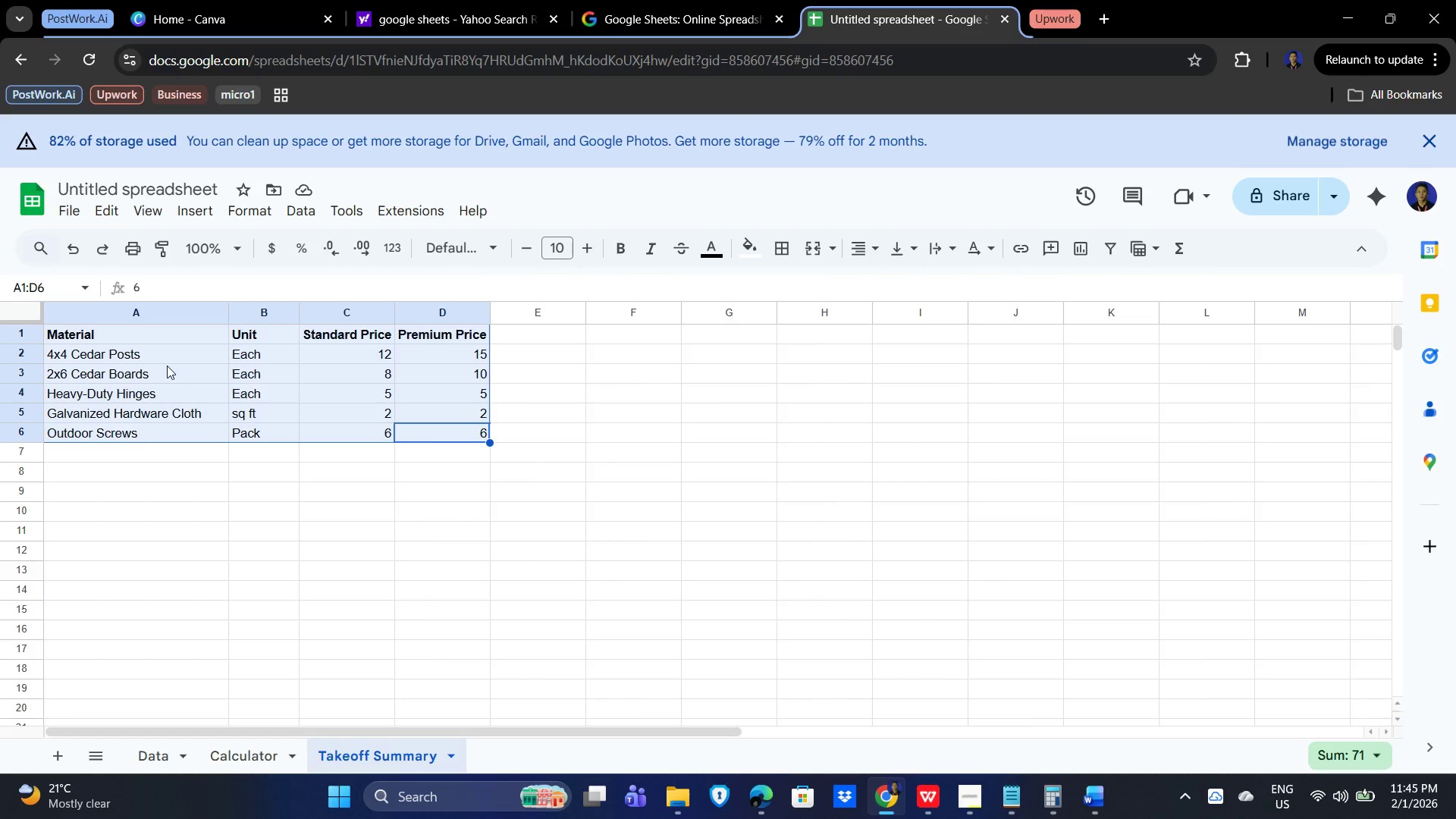 
key(Control+X)
 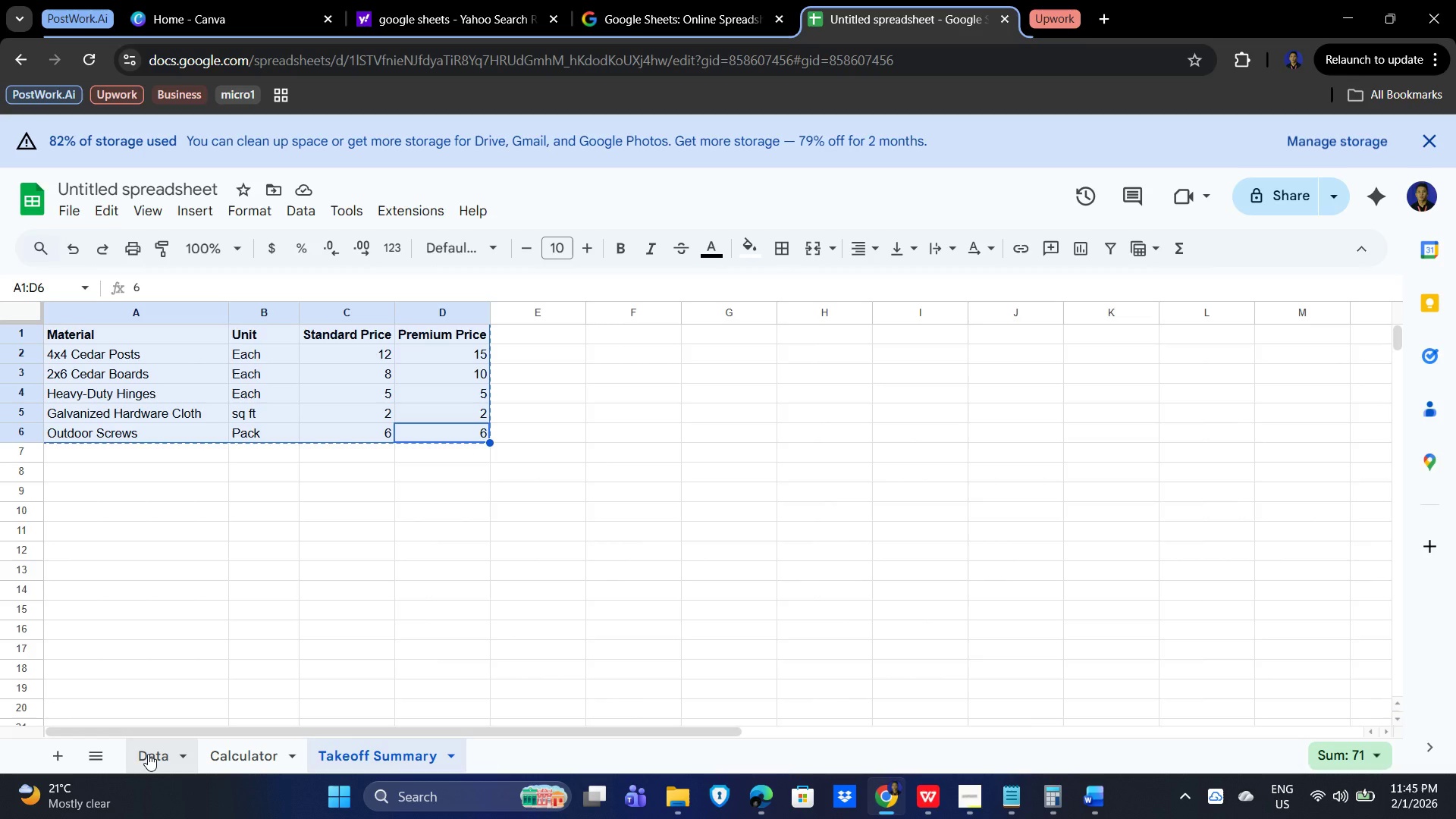 
wait(15.97)
 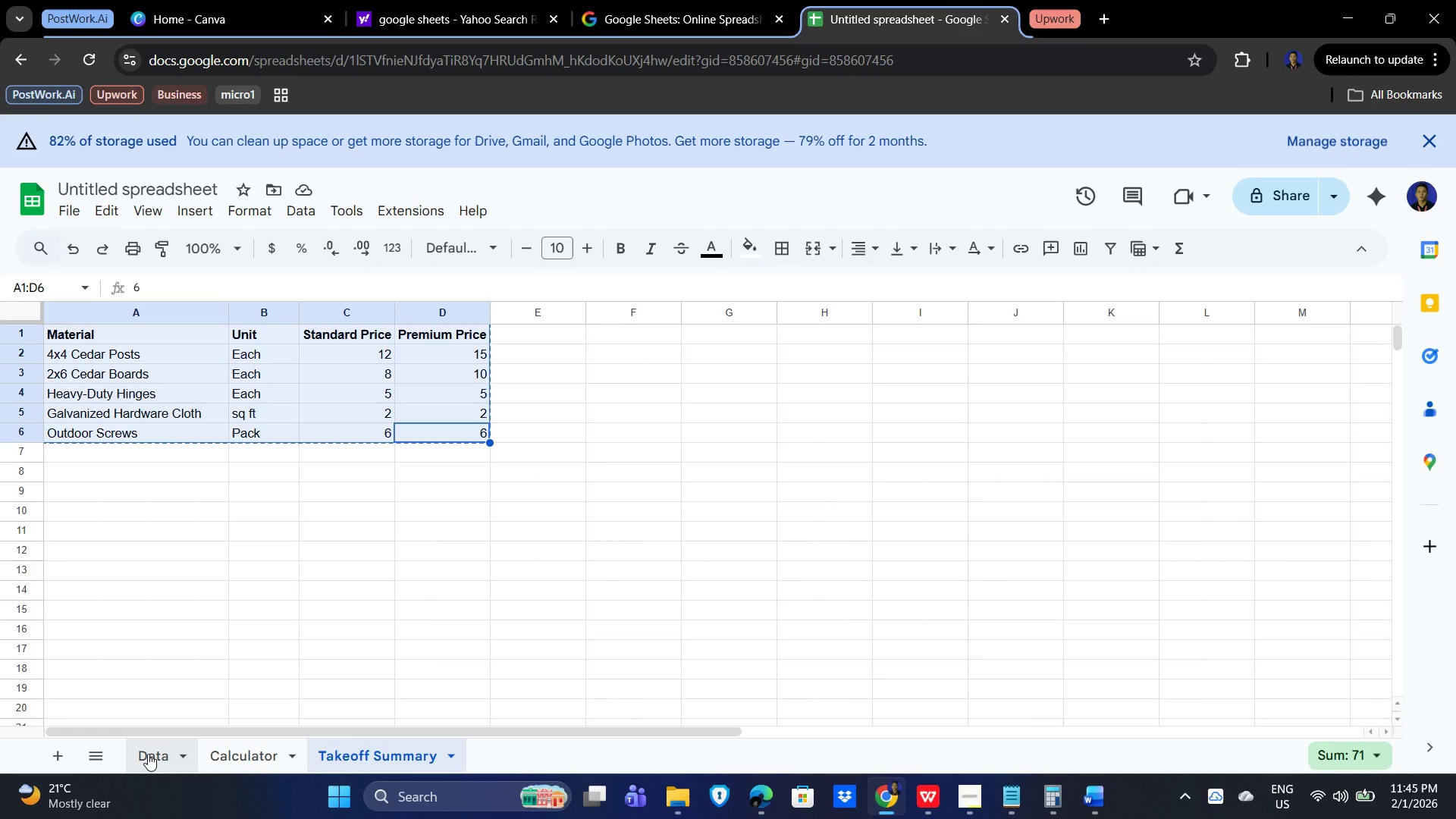 
left_click([148, 754])
 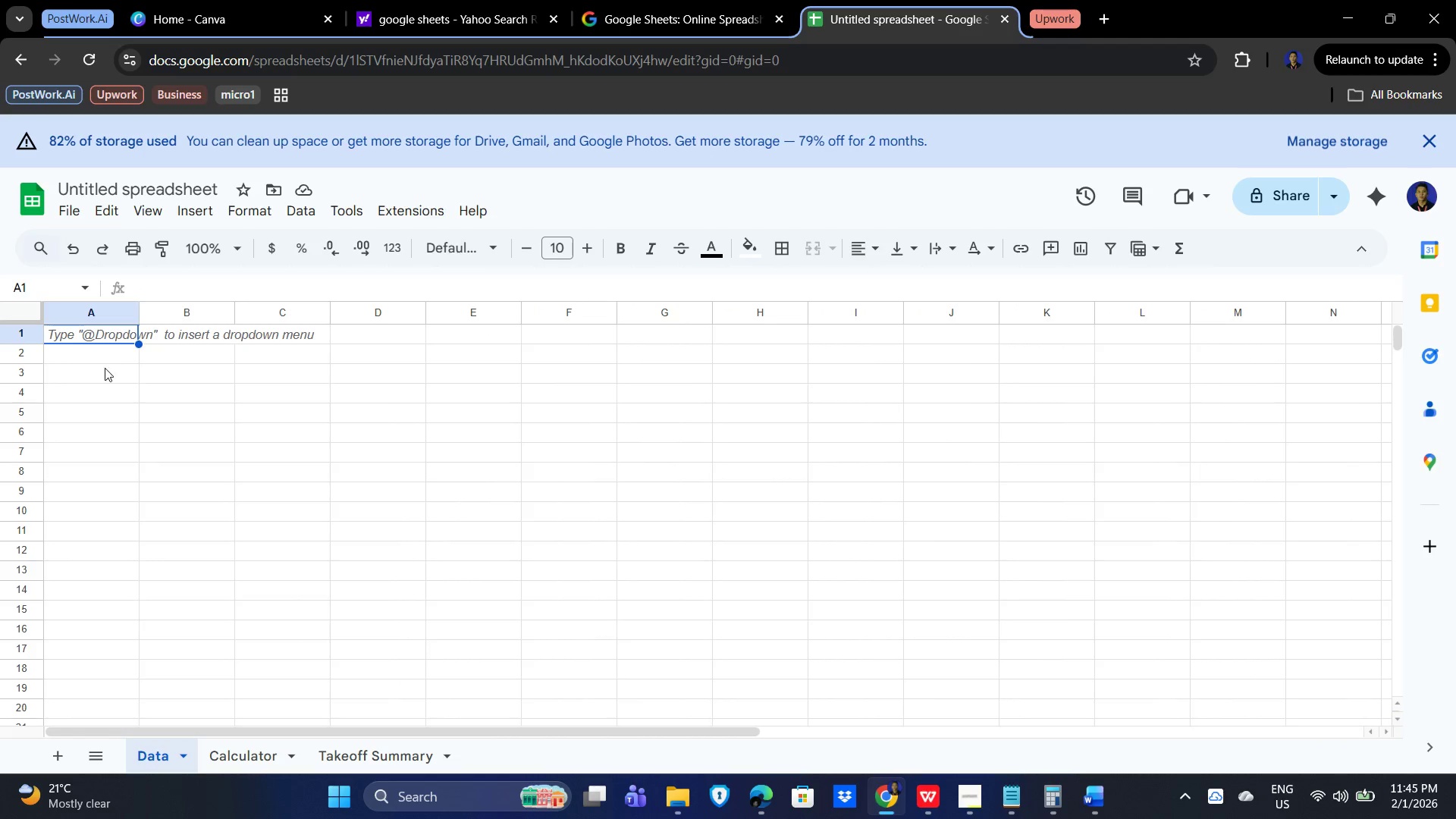 
key(Control+V)
 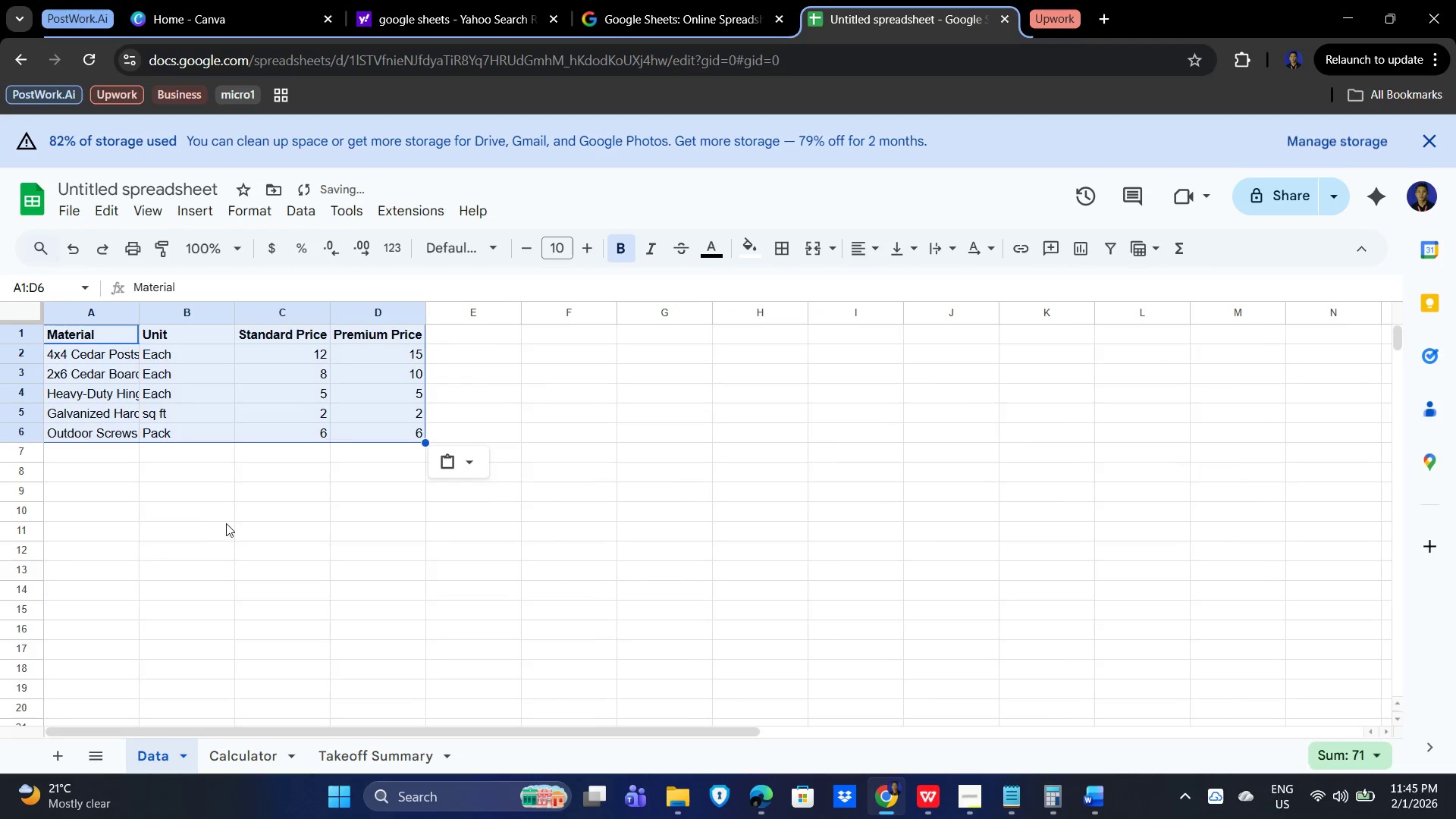 
left_click([230, 526])
 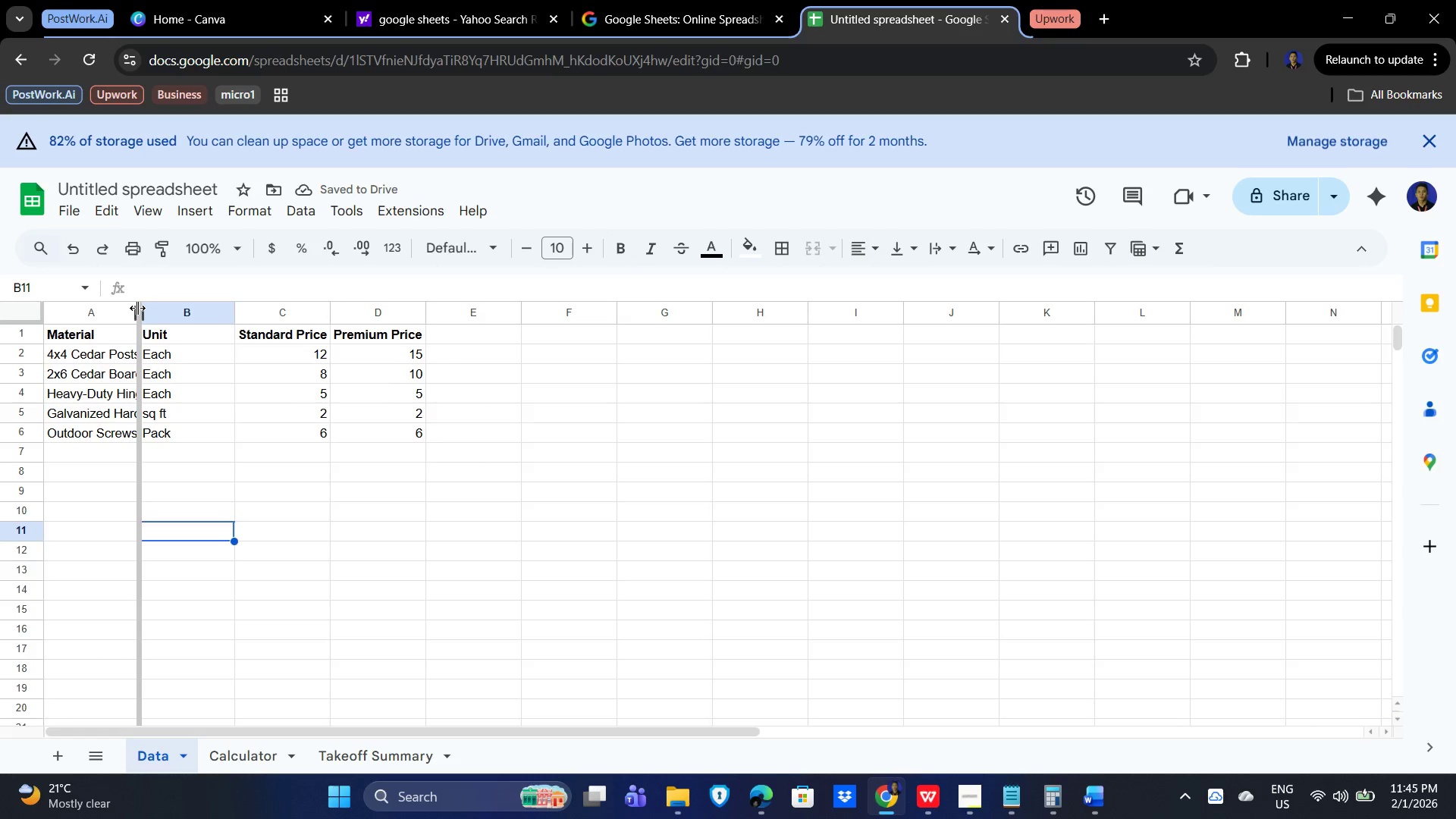 
left_click([137, 308])
 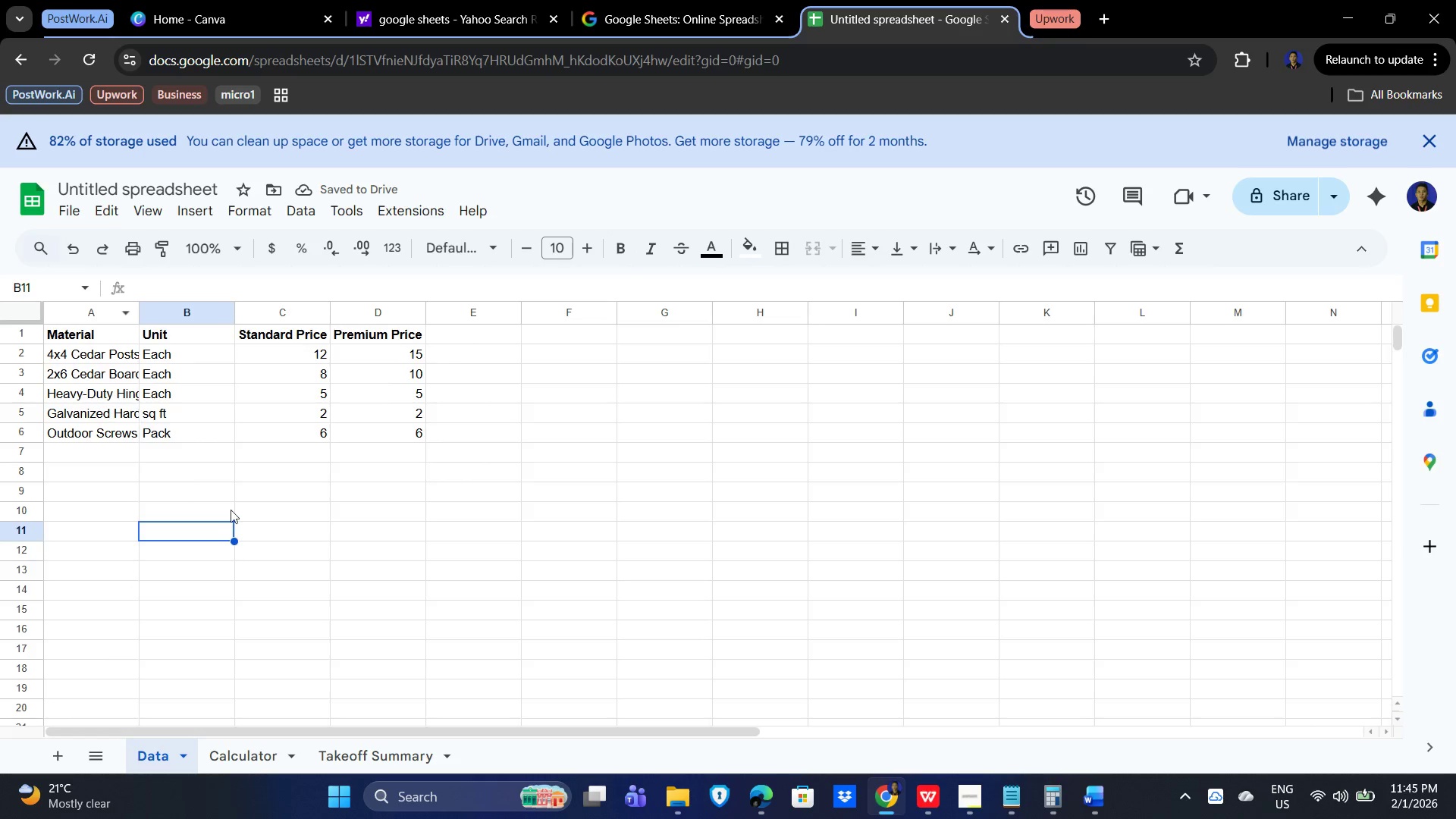 
left_click([265, 519])
 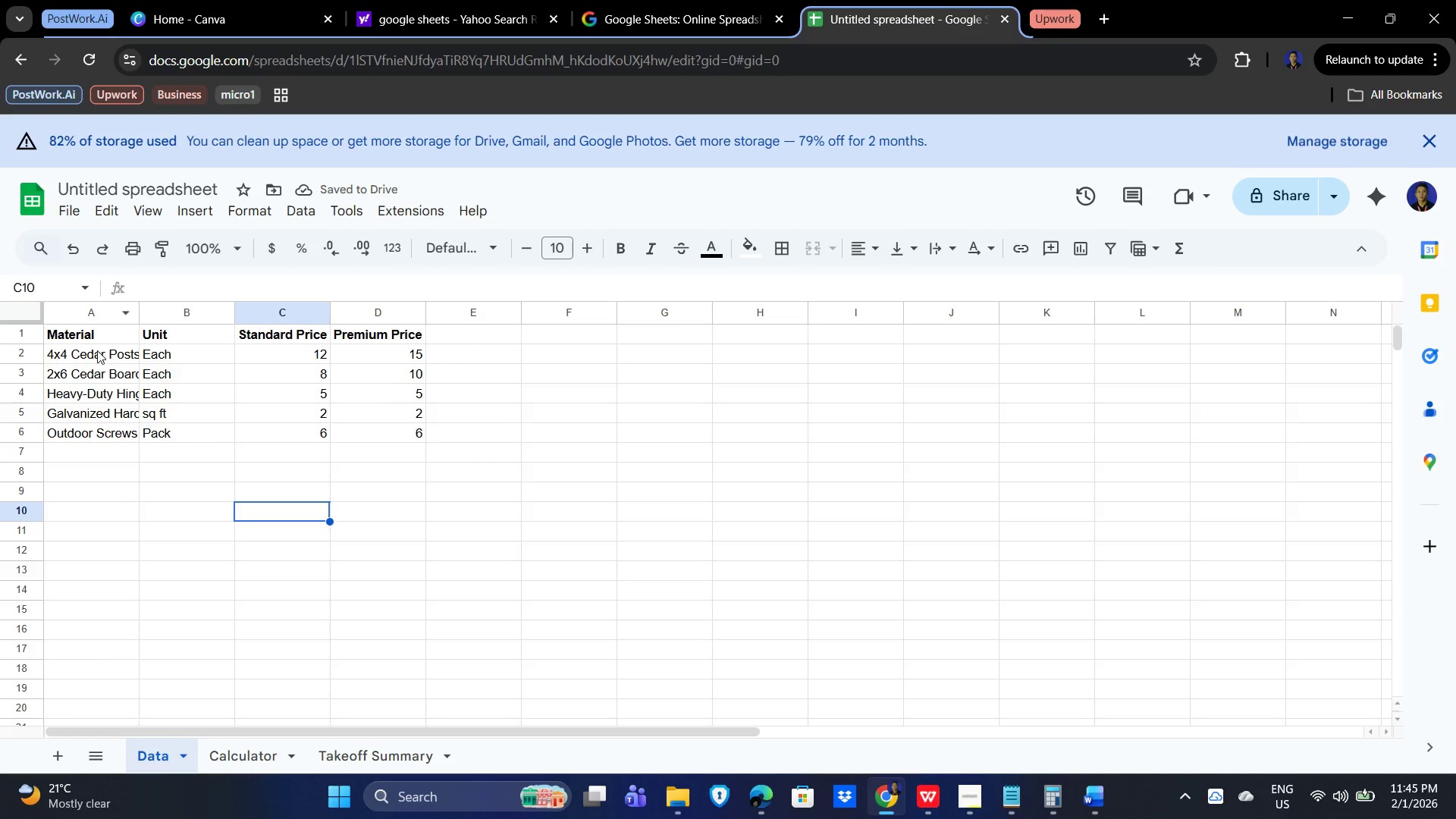 
left_click([90, 366])
 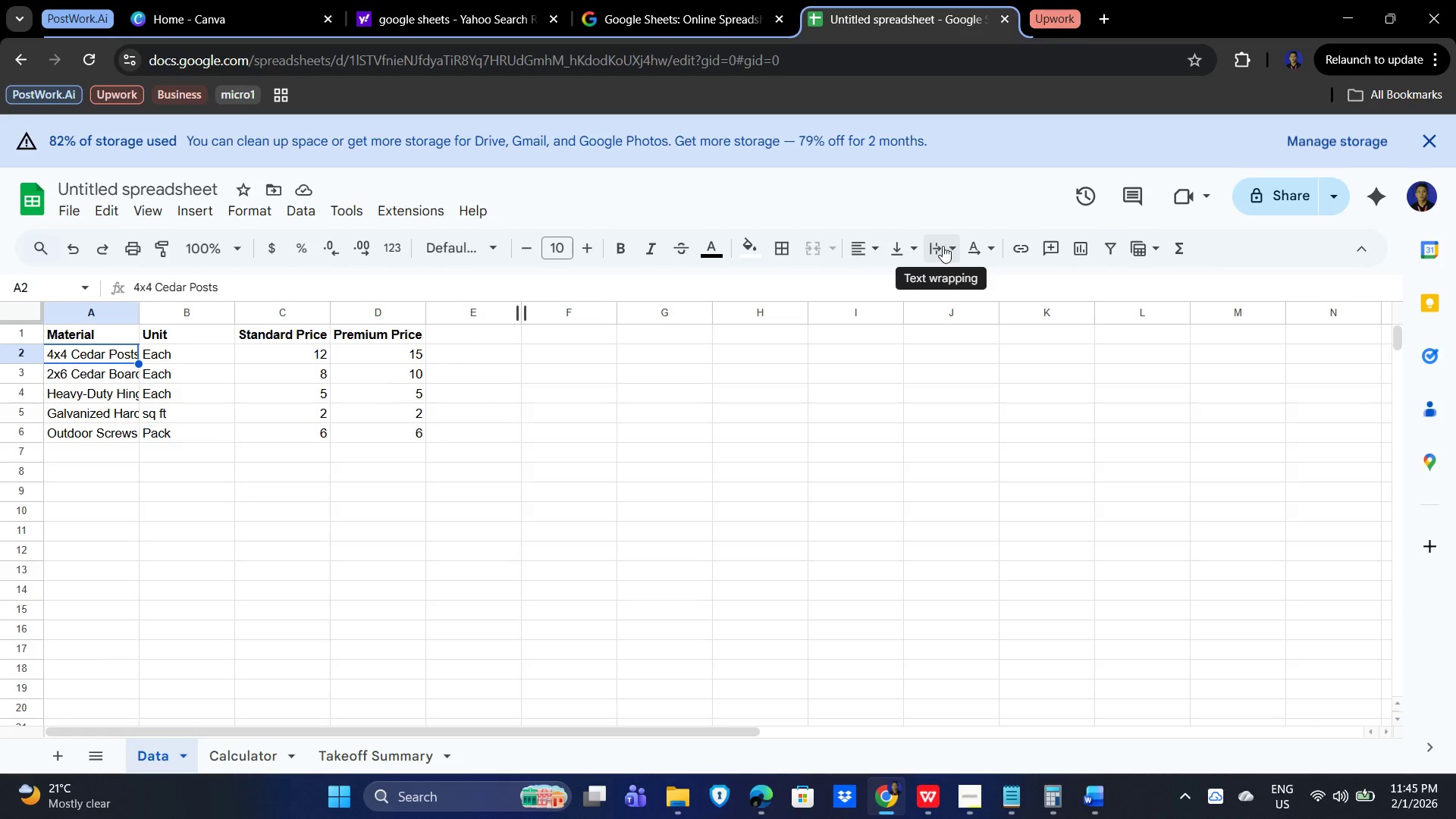 
left_click([943, 244])
 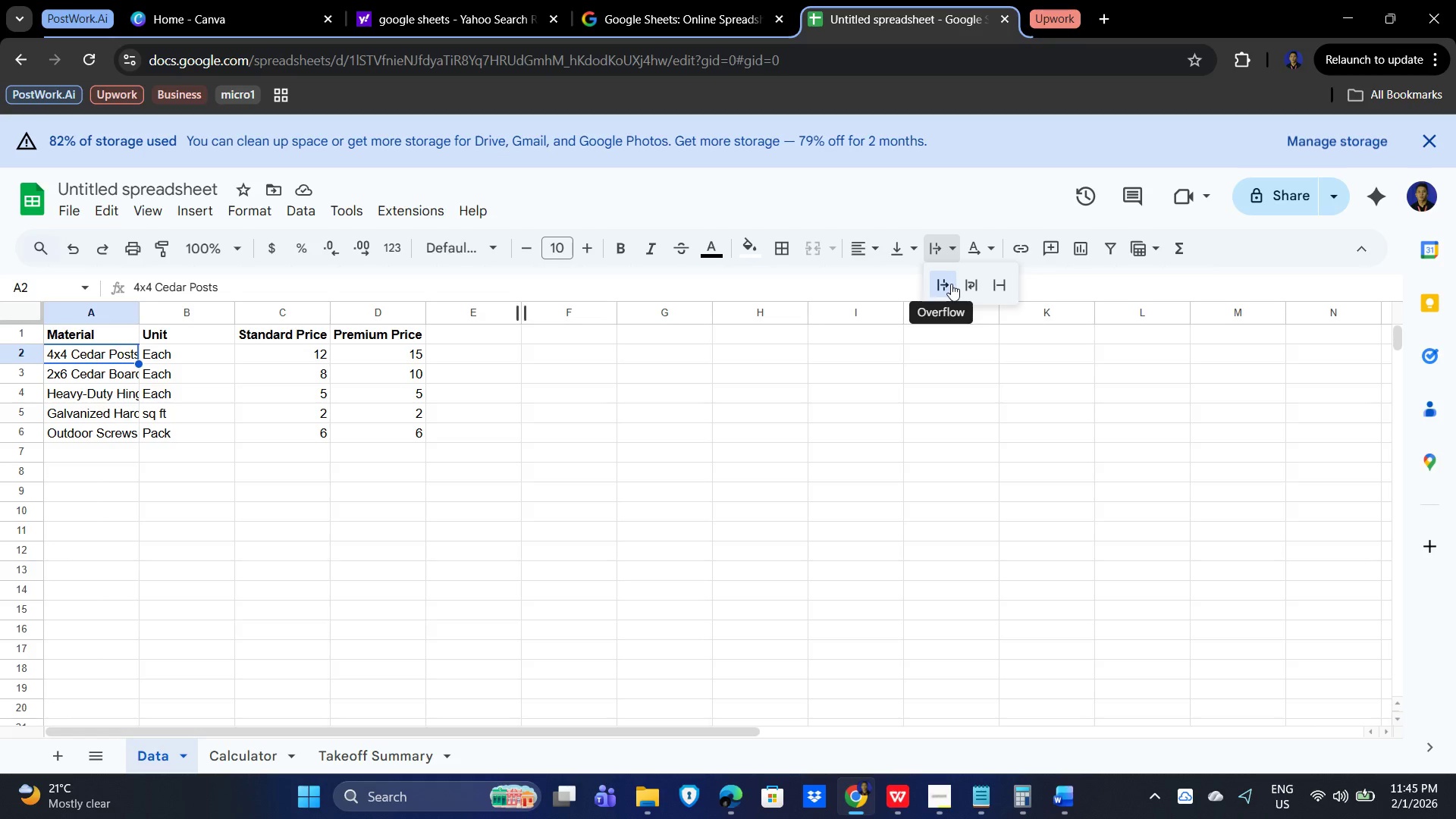 
left_click([968, 281])
 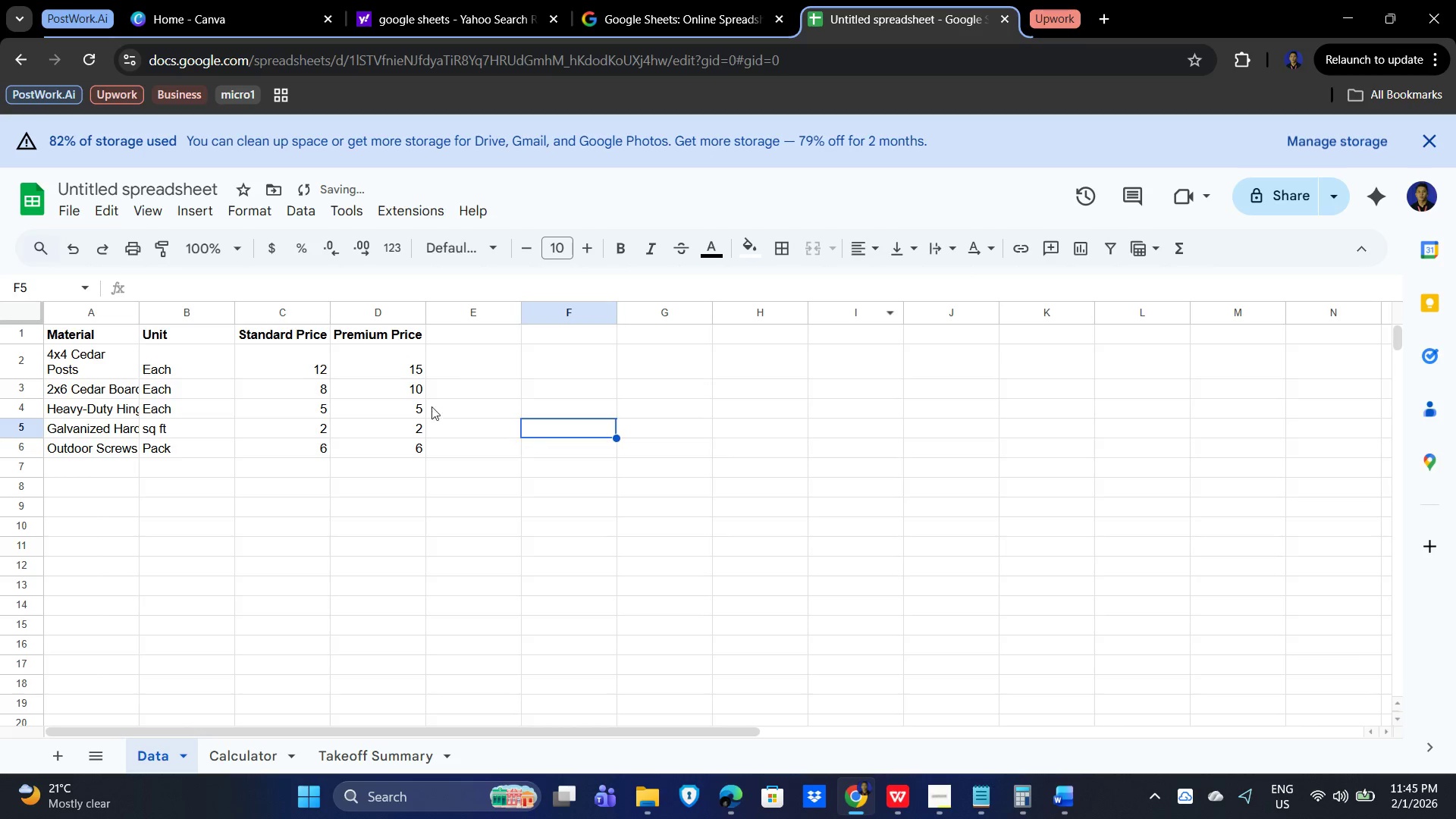 
left_click([89, 356])
 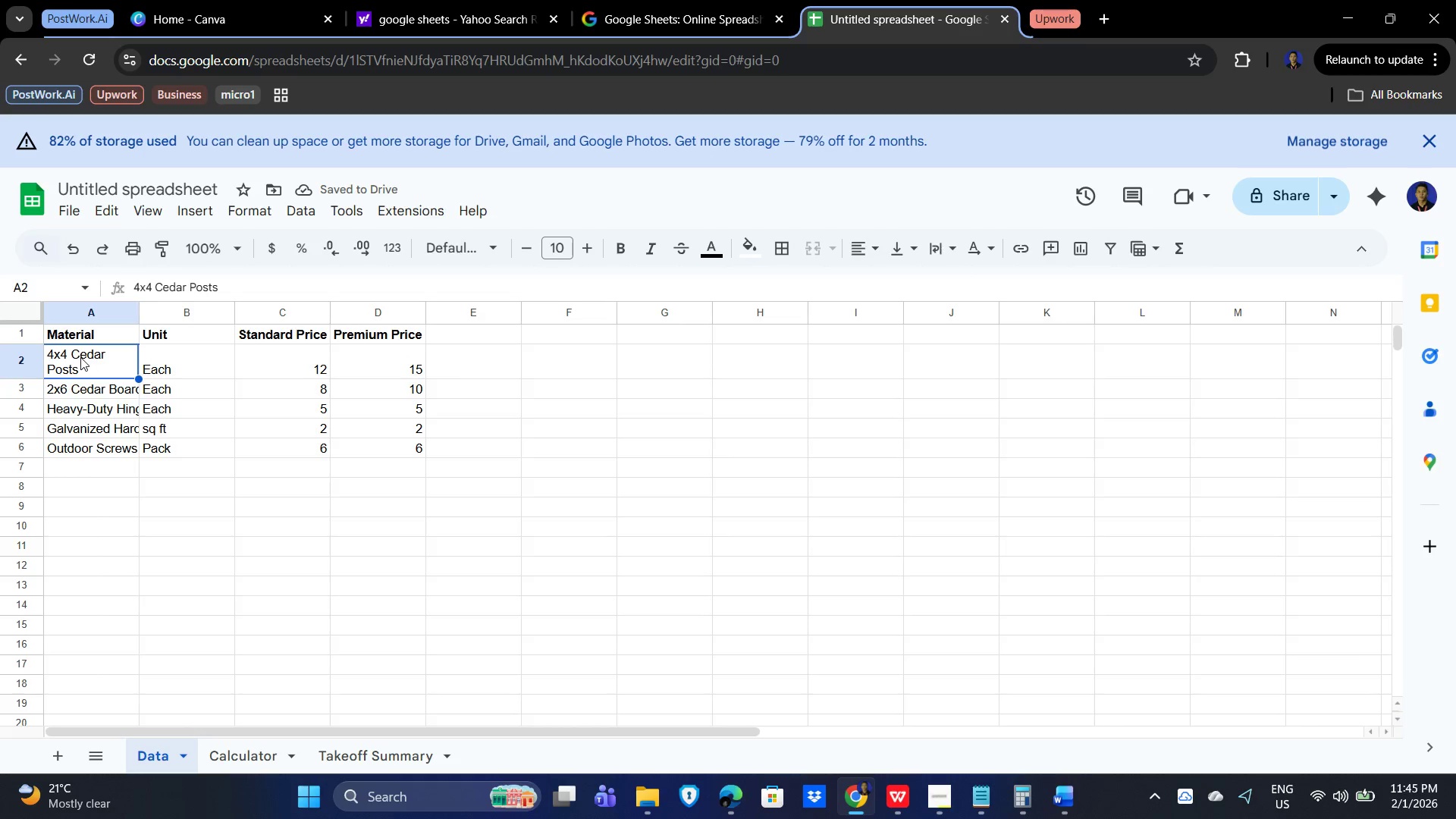 
left_click_drag(start_coordinate=[80, 357], to_coordinate=[406, 451])
 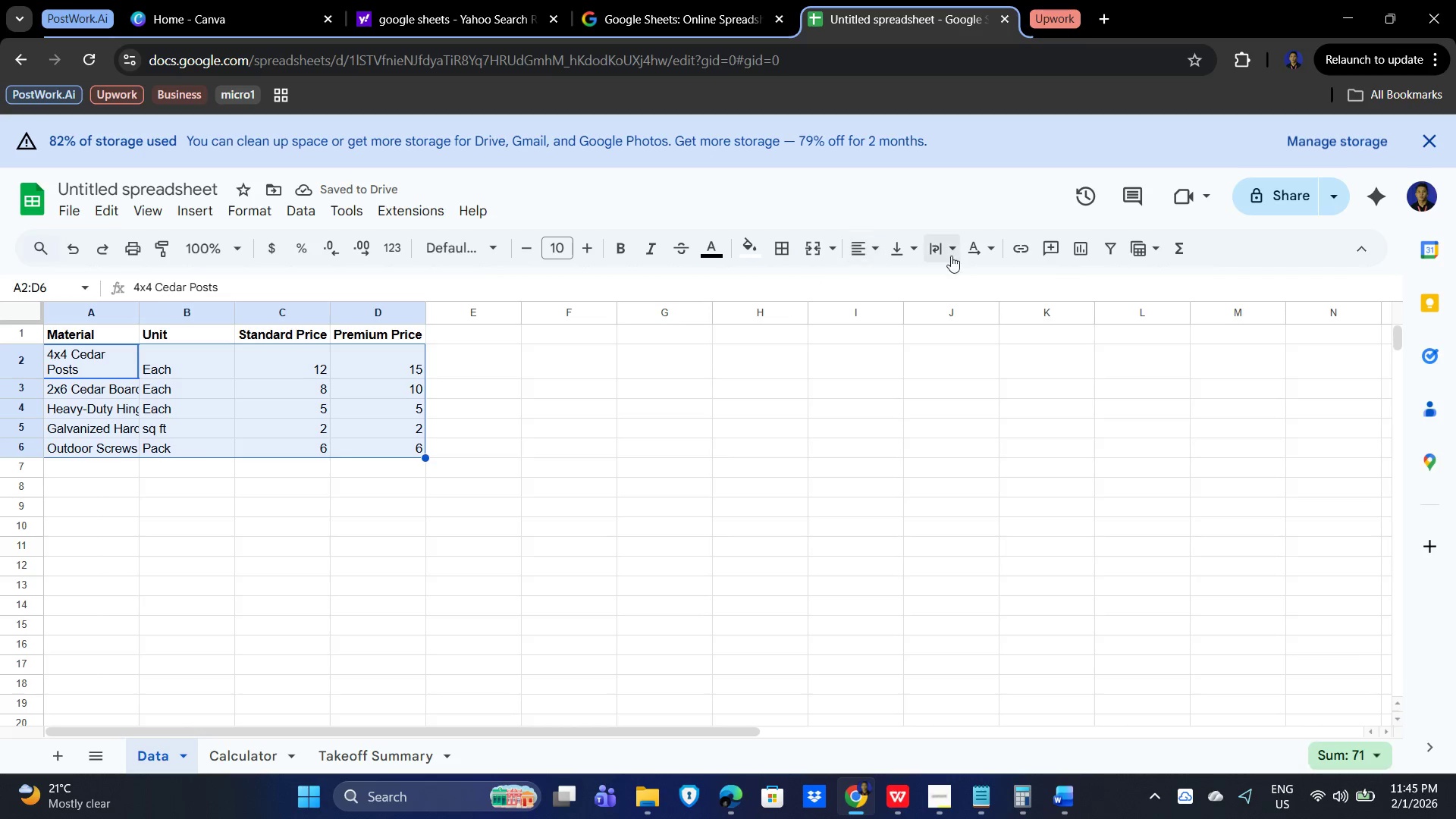 
left_click([949, 248])
 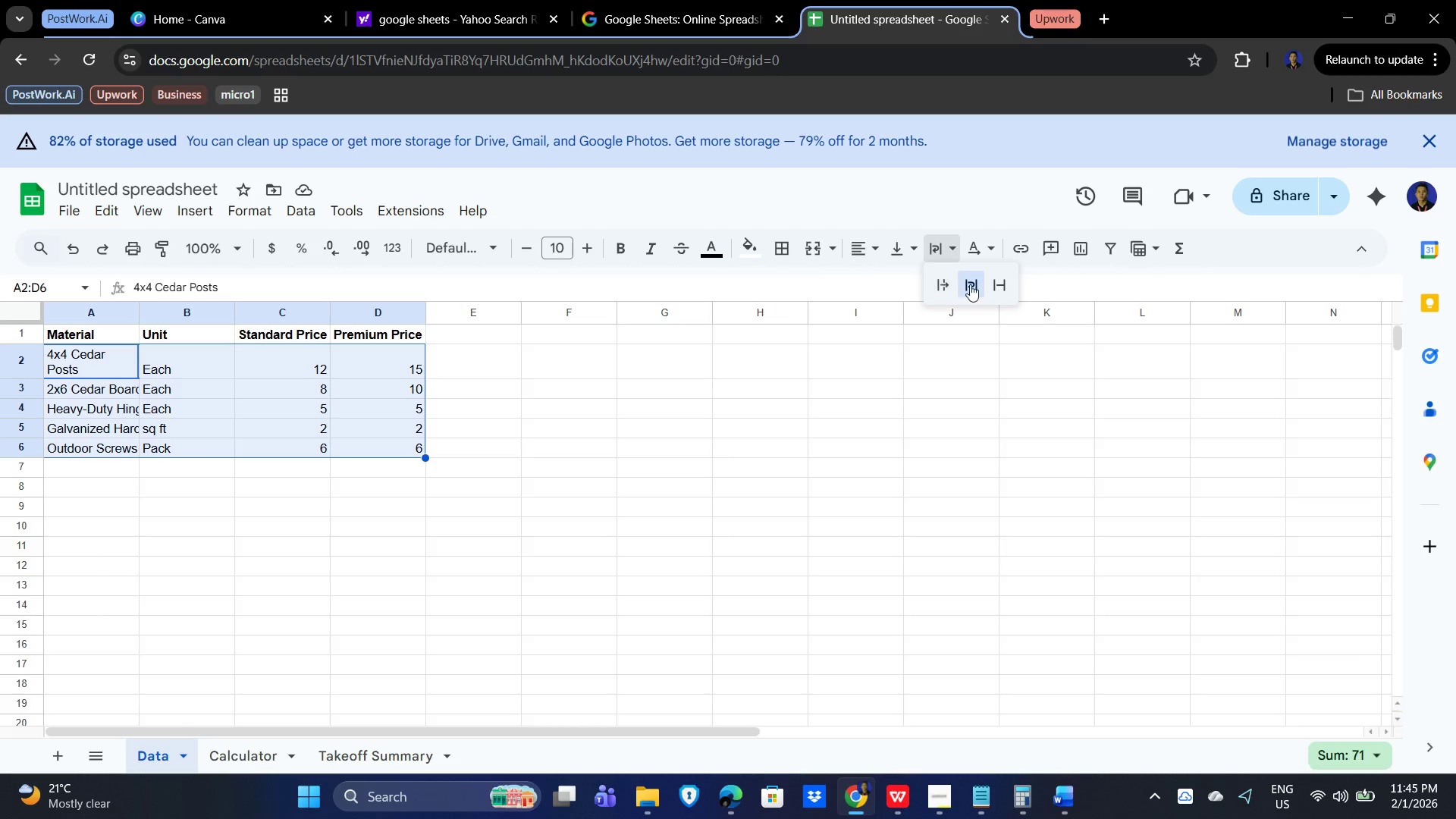 
left_click([977, 284])
 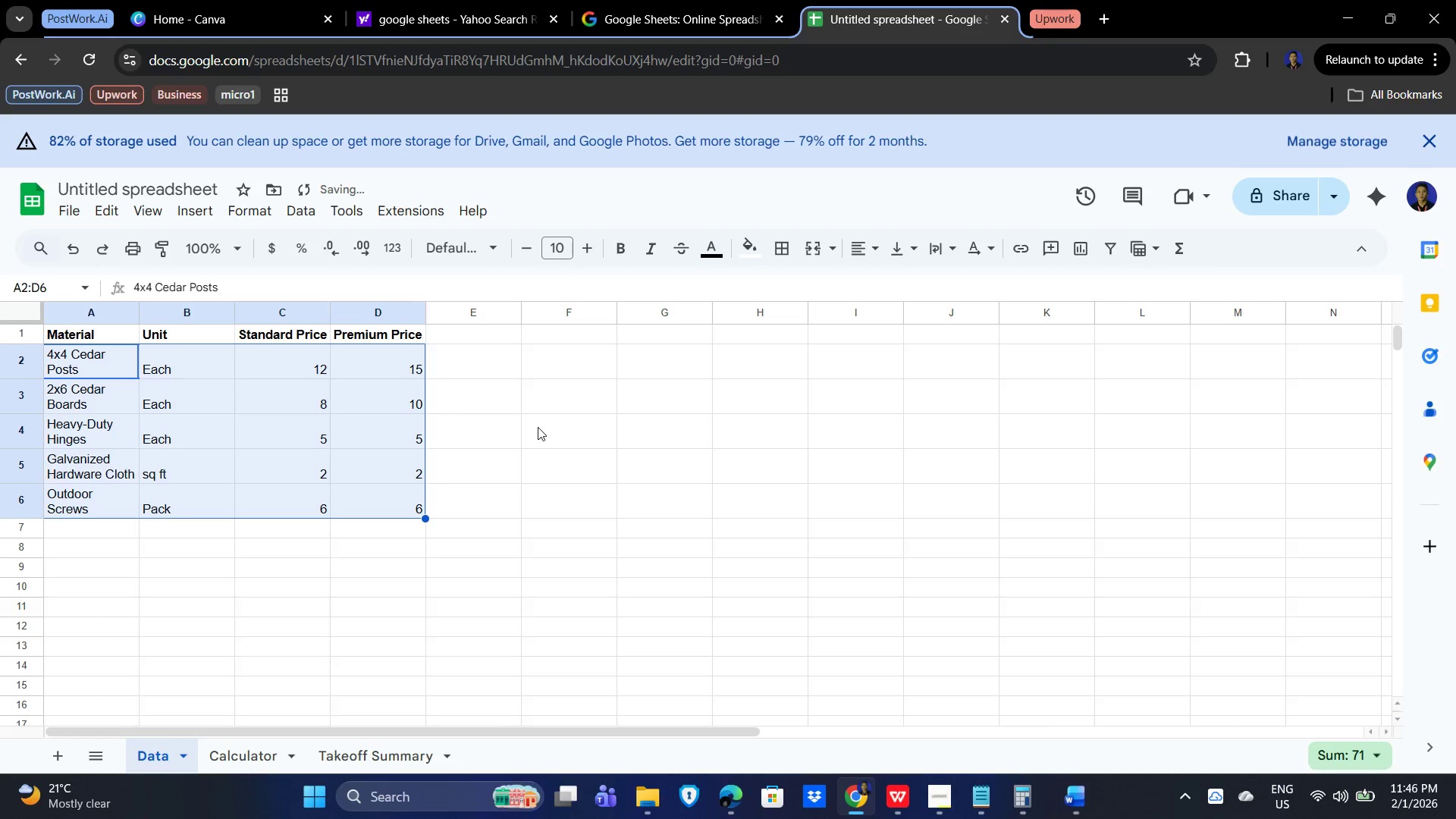 
left_click([538, 427])
 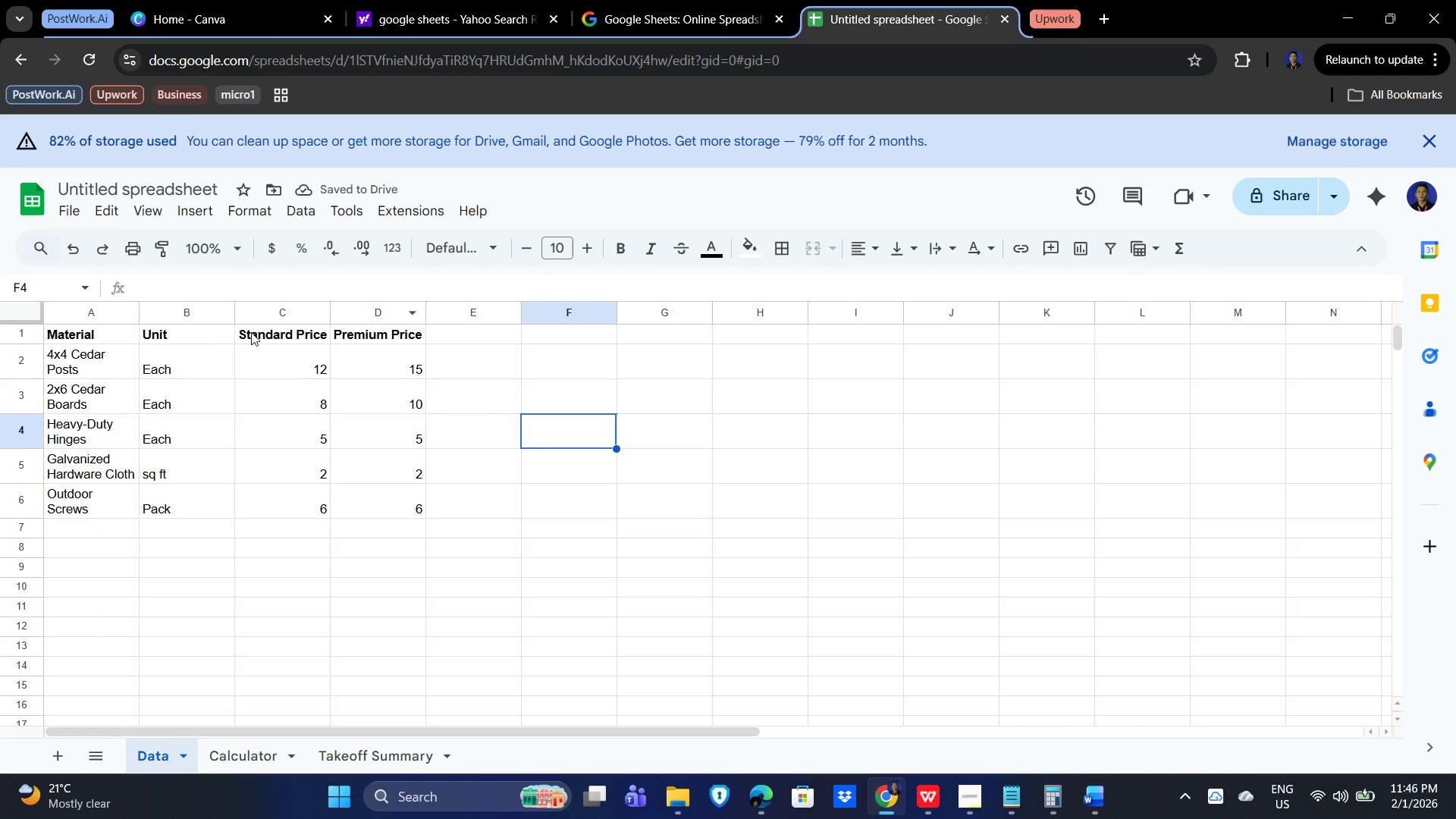 
left_click_drag(start_coordinate=[72, 336], to_coordinate=[411, 339])
 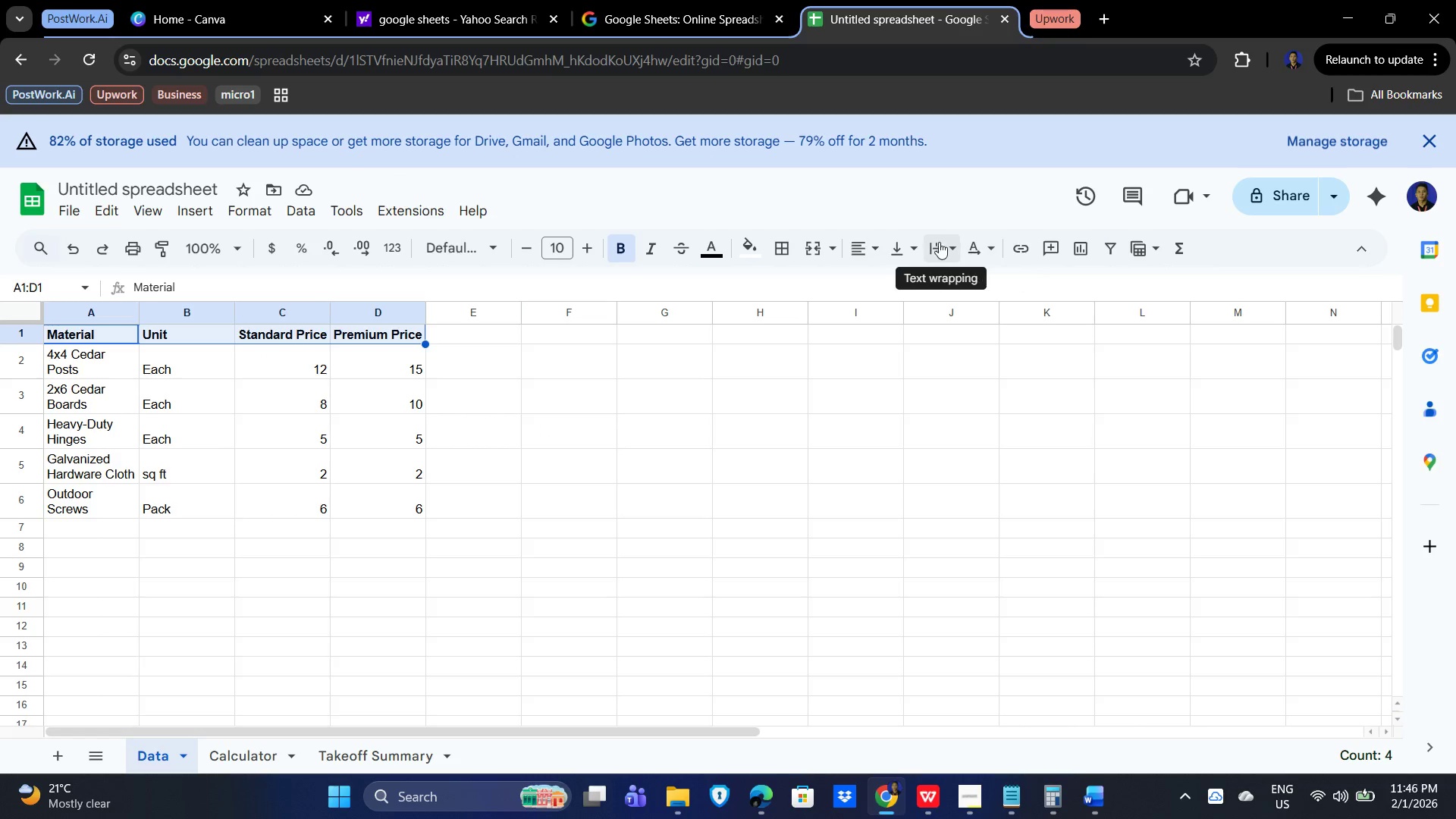 
left_click([931, 240])
 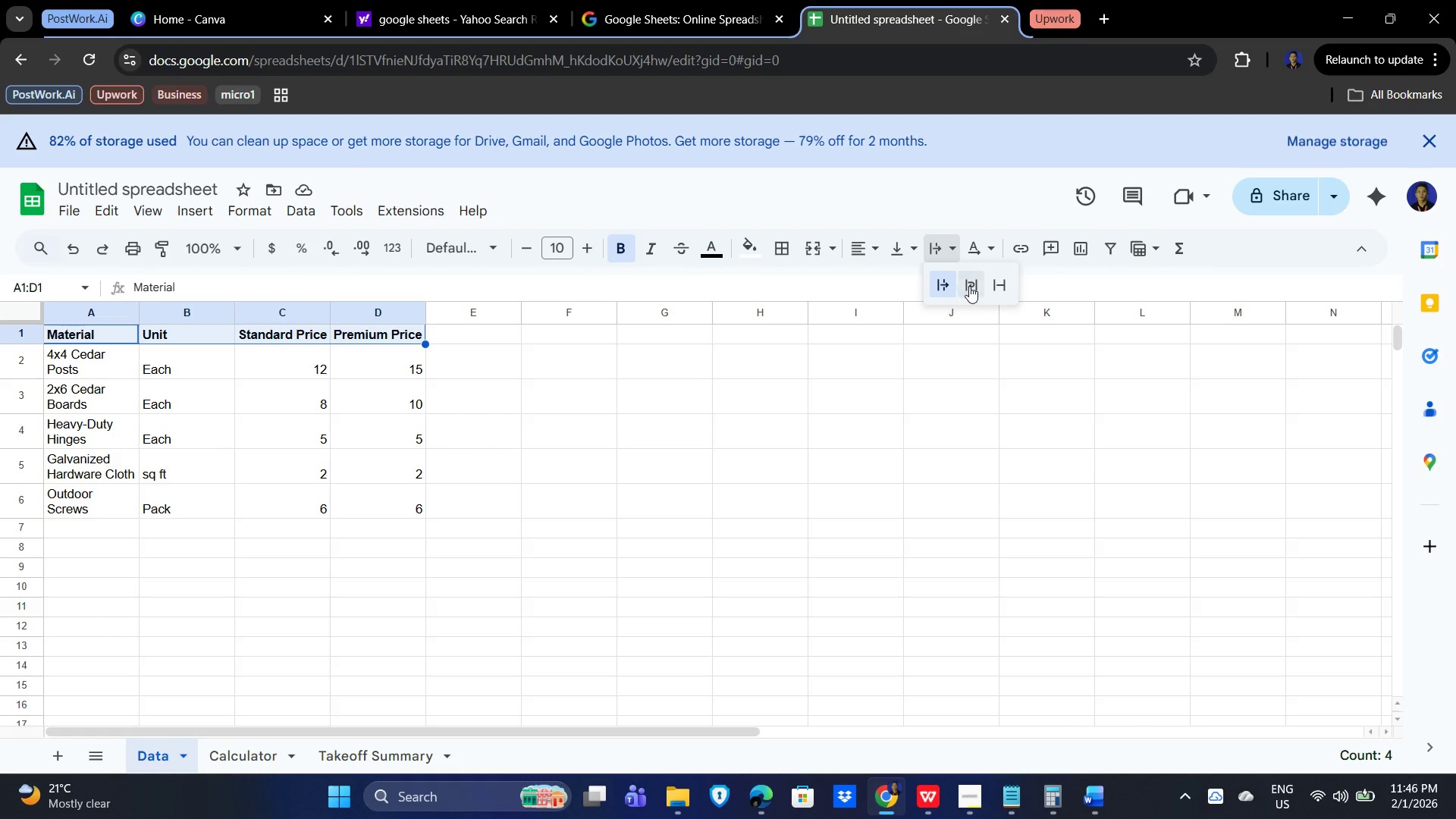 
left_click([969, 284])
 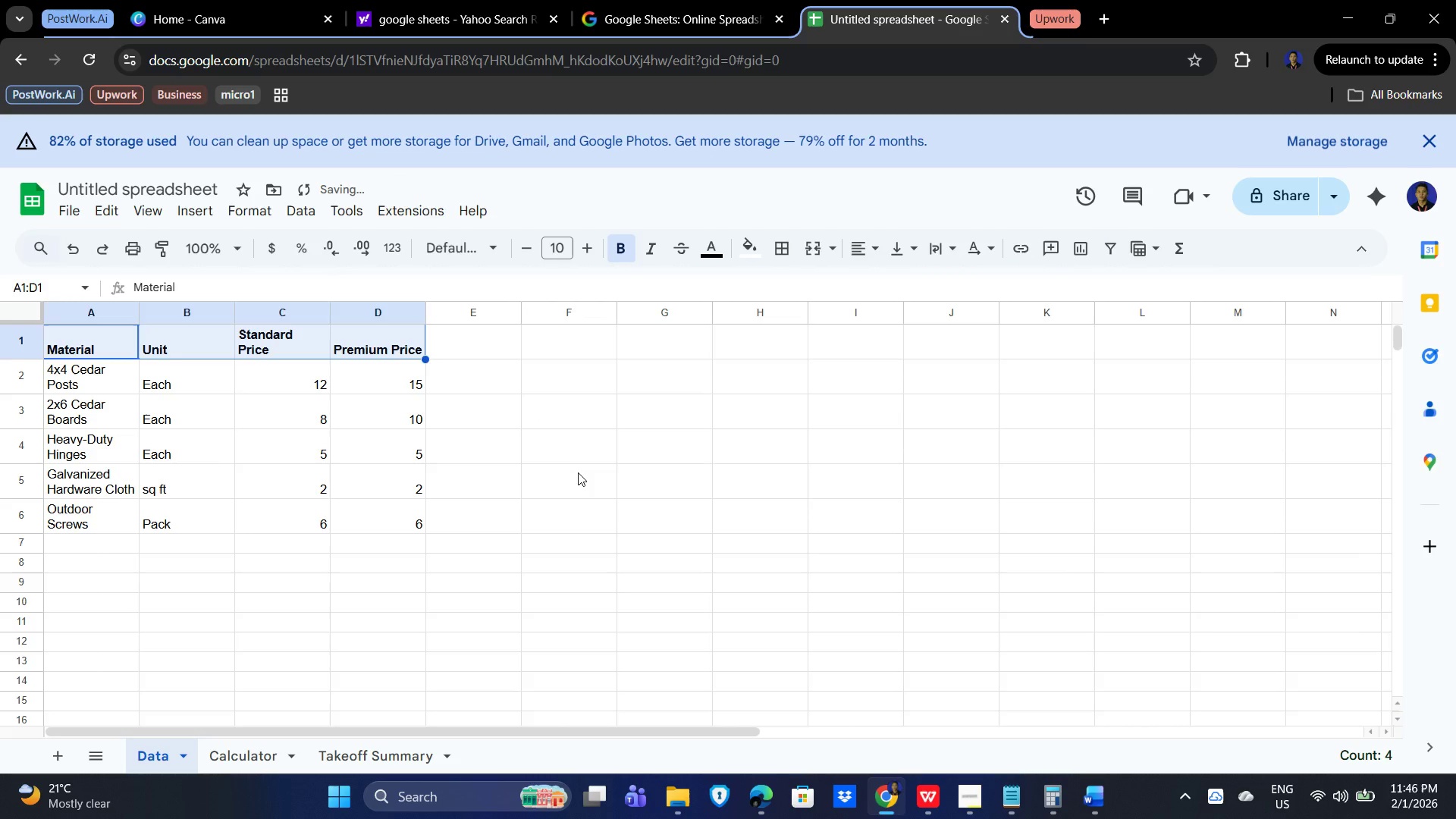 
left_click([578, 472])
 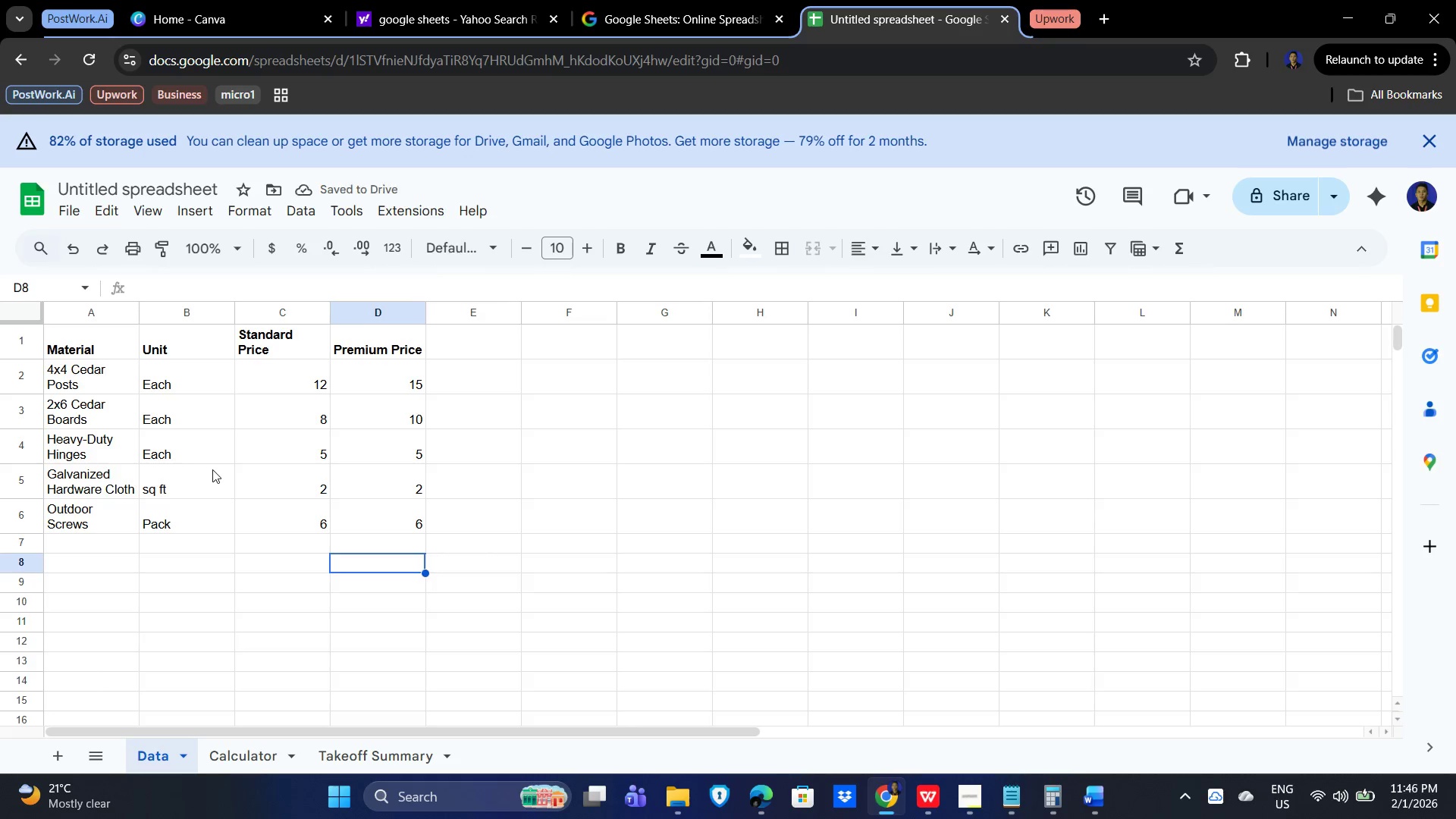 
left_click([388, 507])
 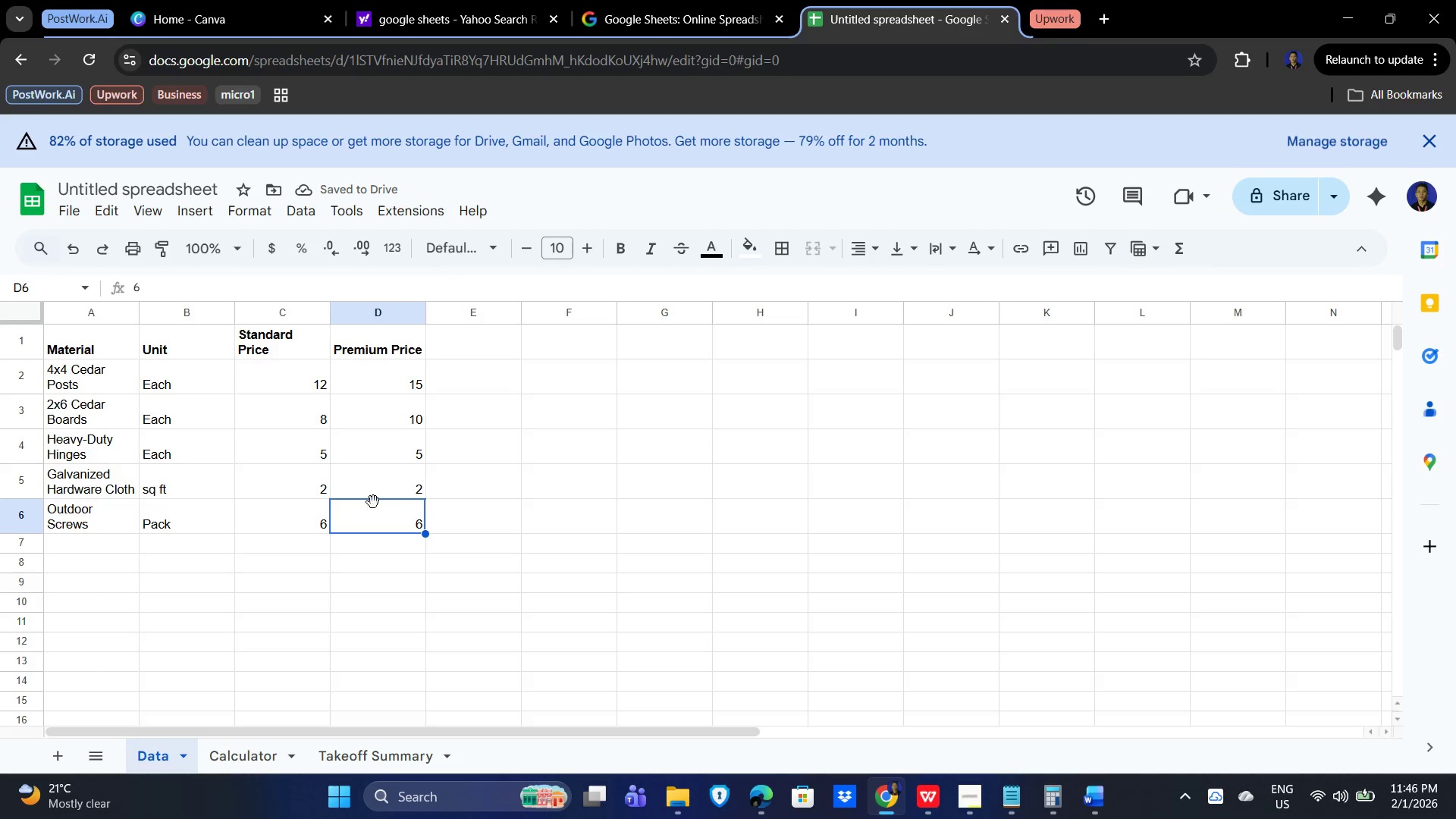 
left_click_drag(start_coordinate=[382, 516], to_coordinate=[118, 375])
 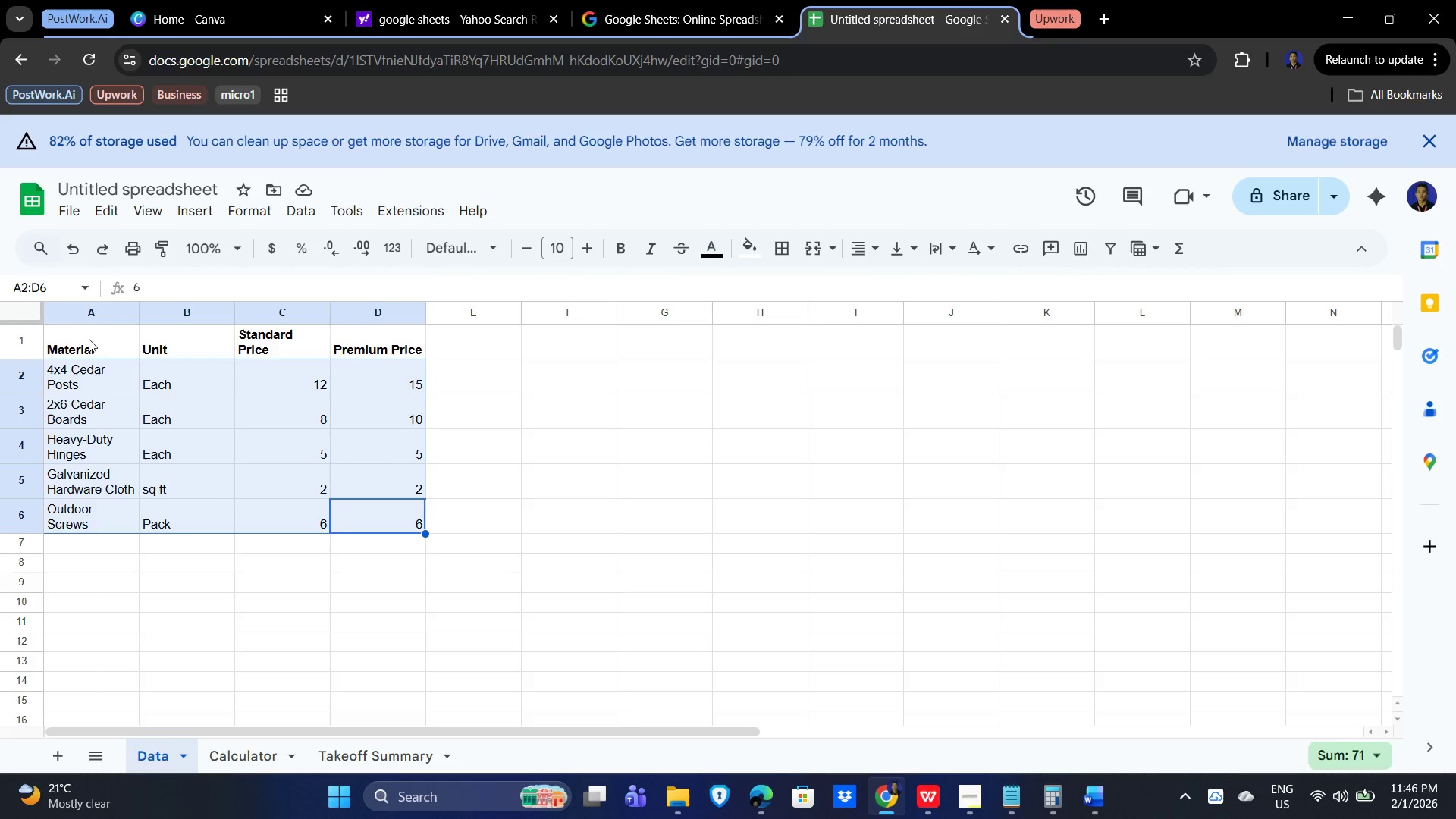 
left_click([678, 391])
 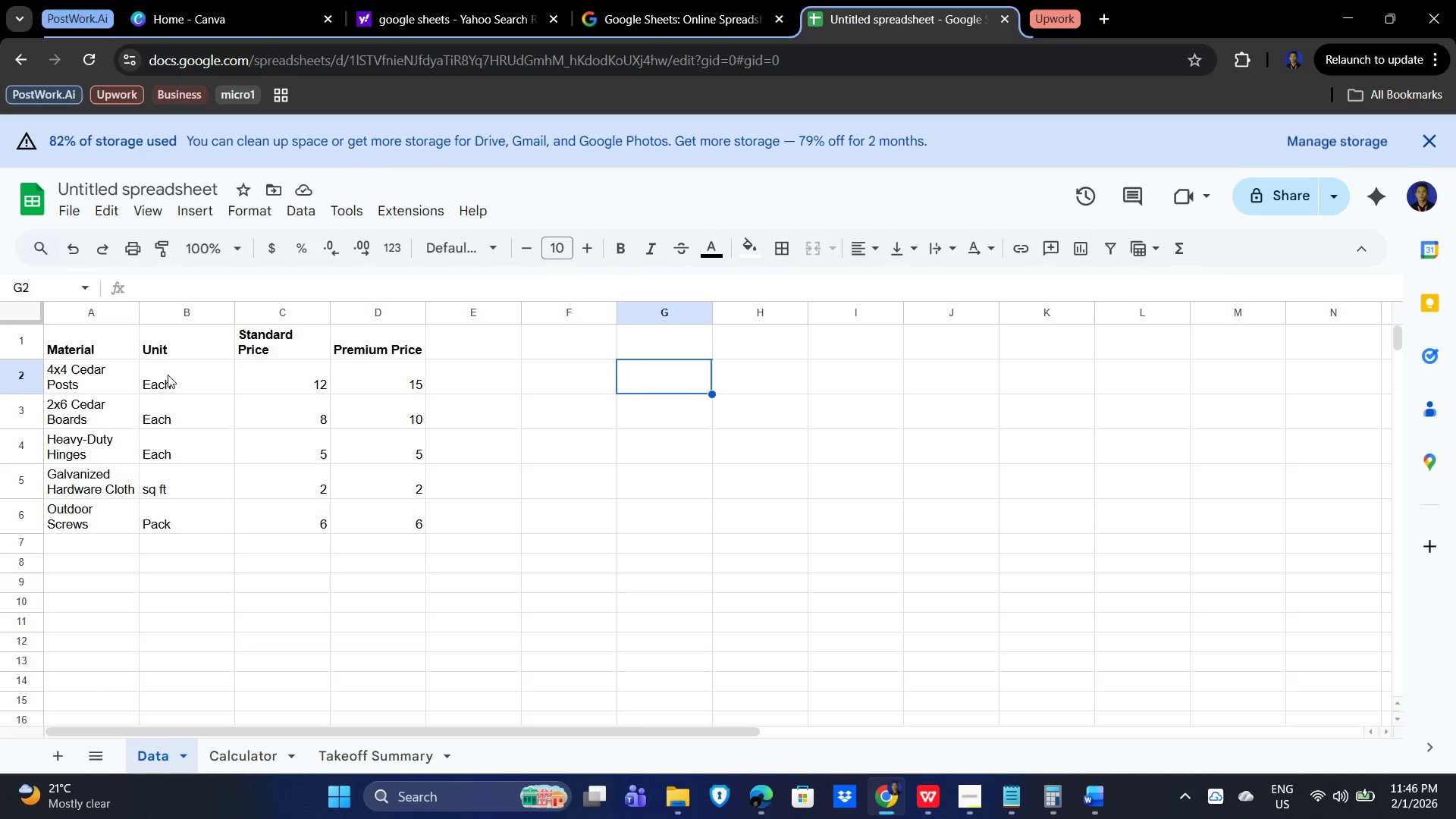 
wait(6.09)
 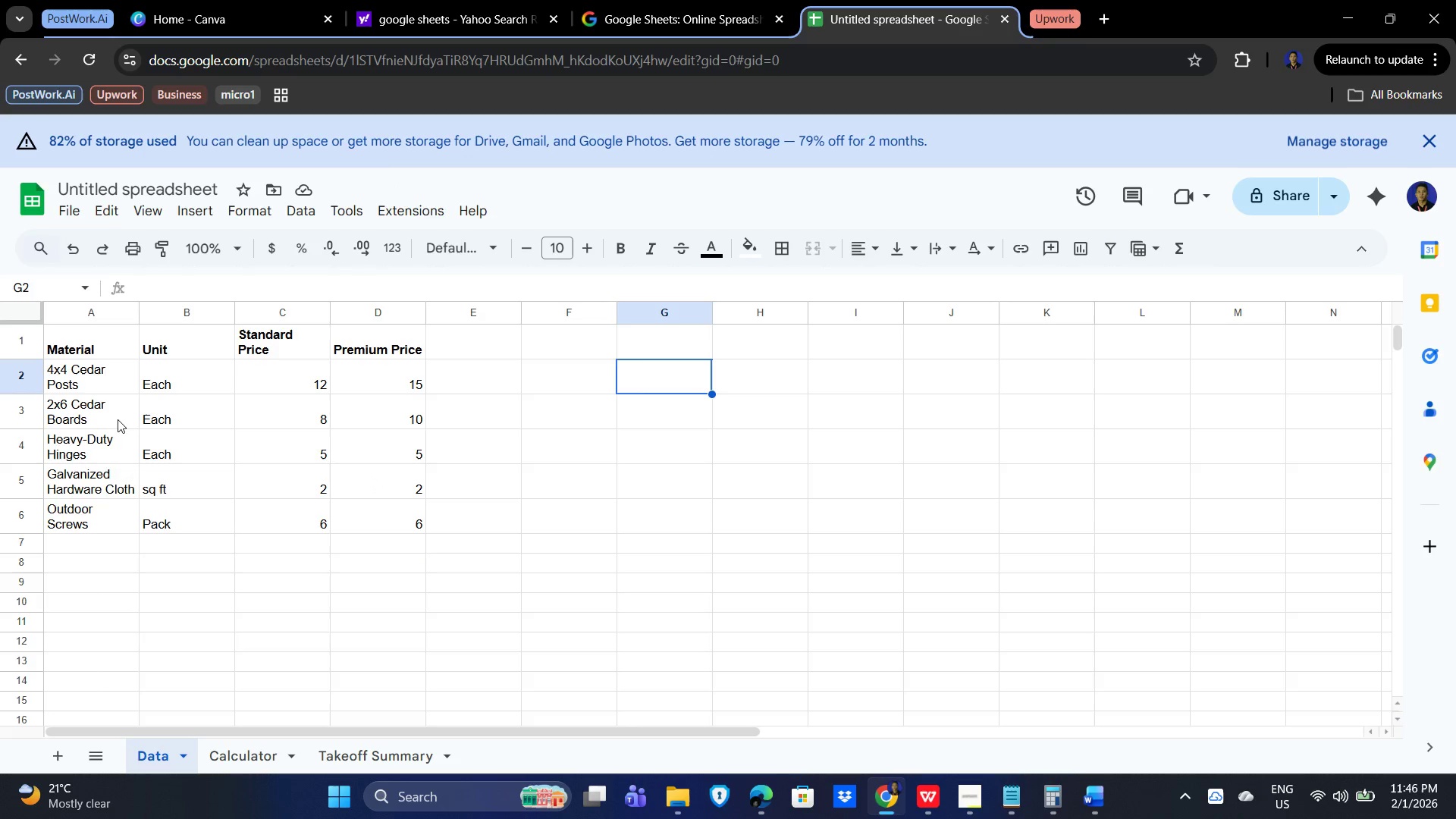 
left_click_drag(start_coordinate=[410, 517], to_coordinate=[77, 337])
 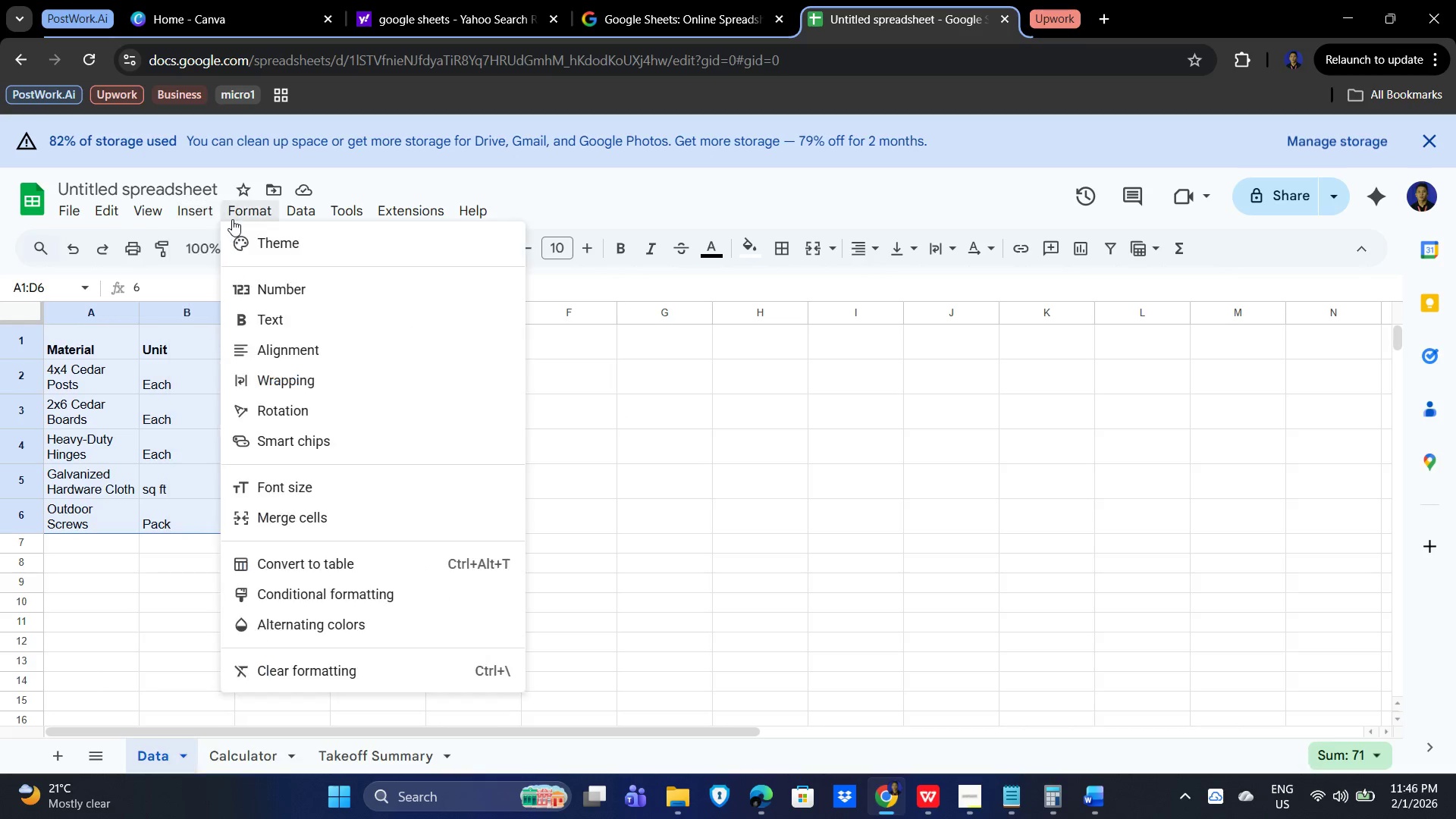 
wait(8.41)
 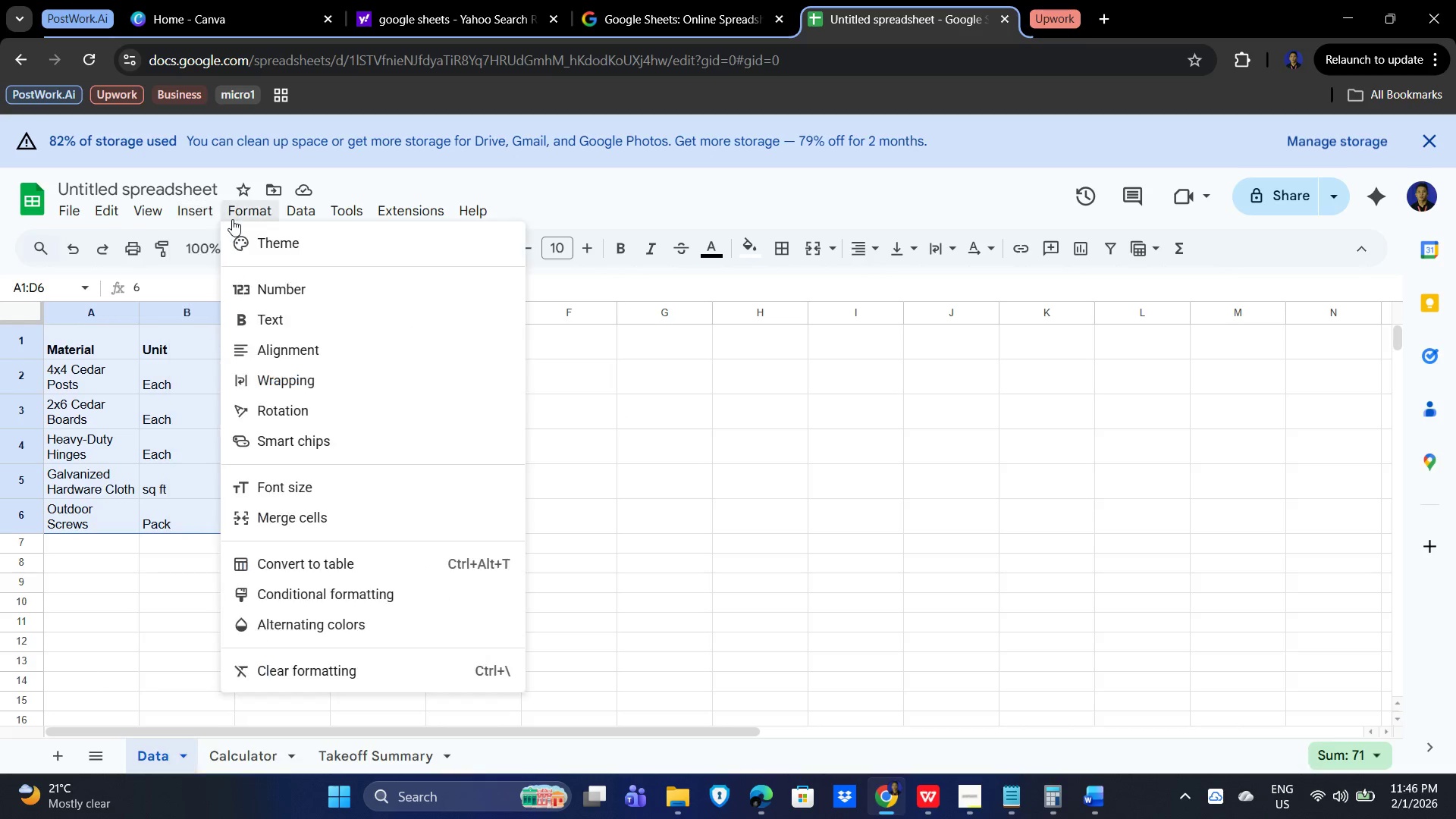 
left_click([353, 565])
 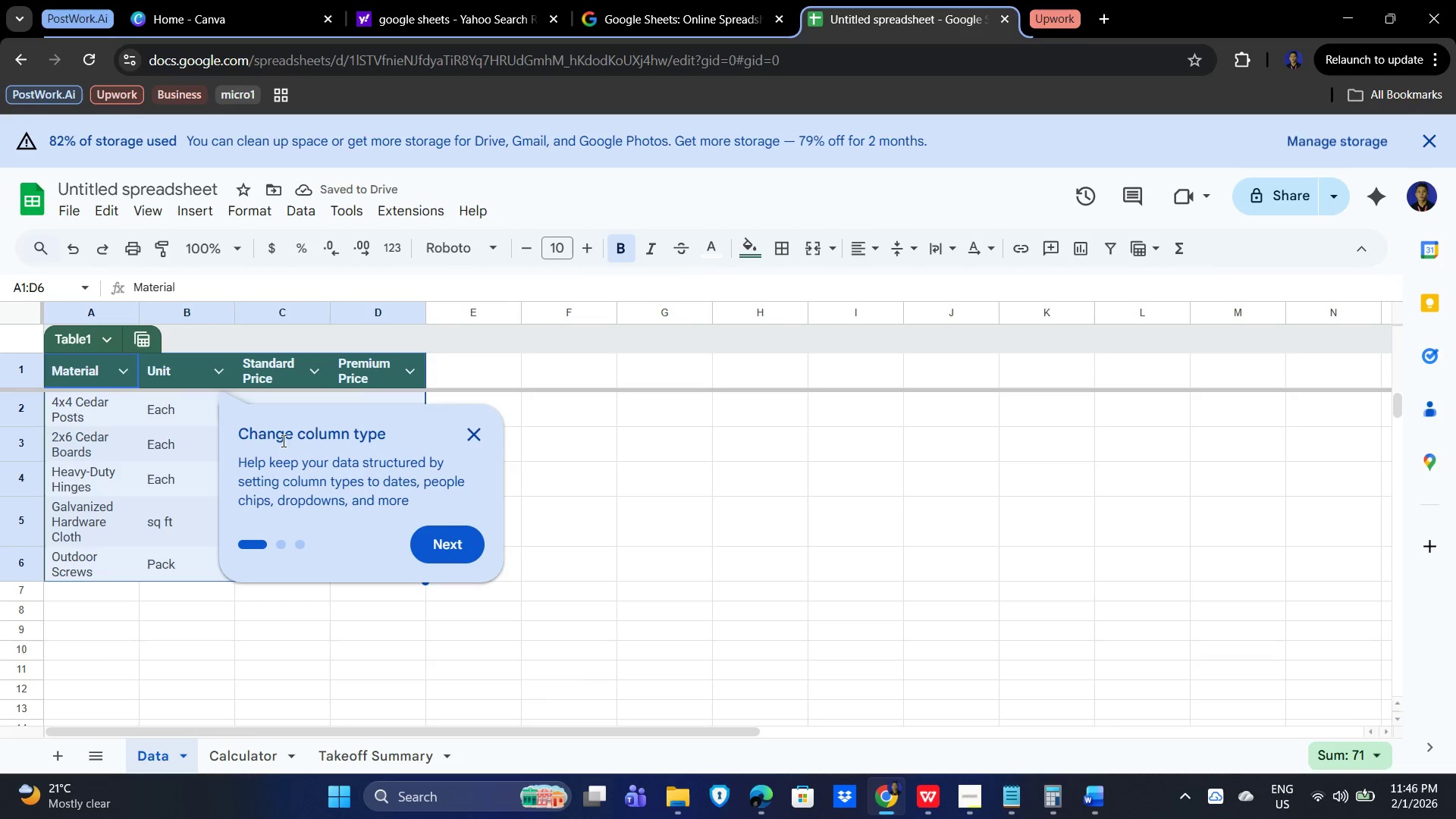 
wait(7.33)
 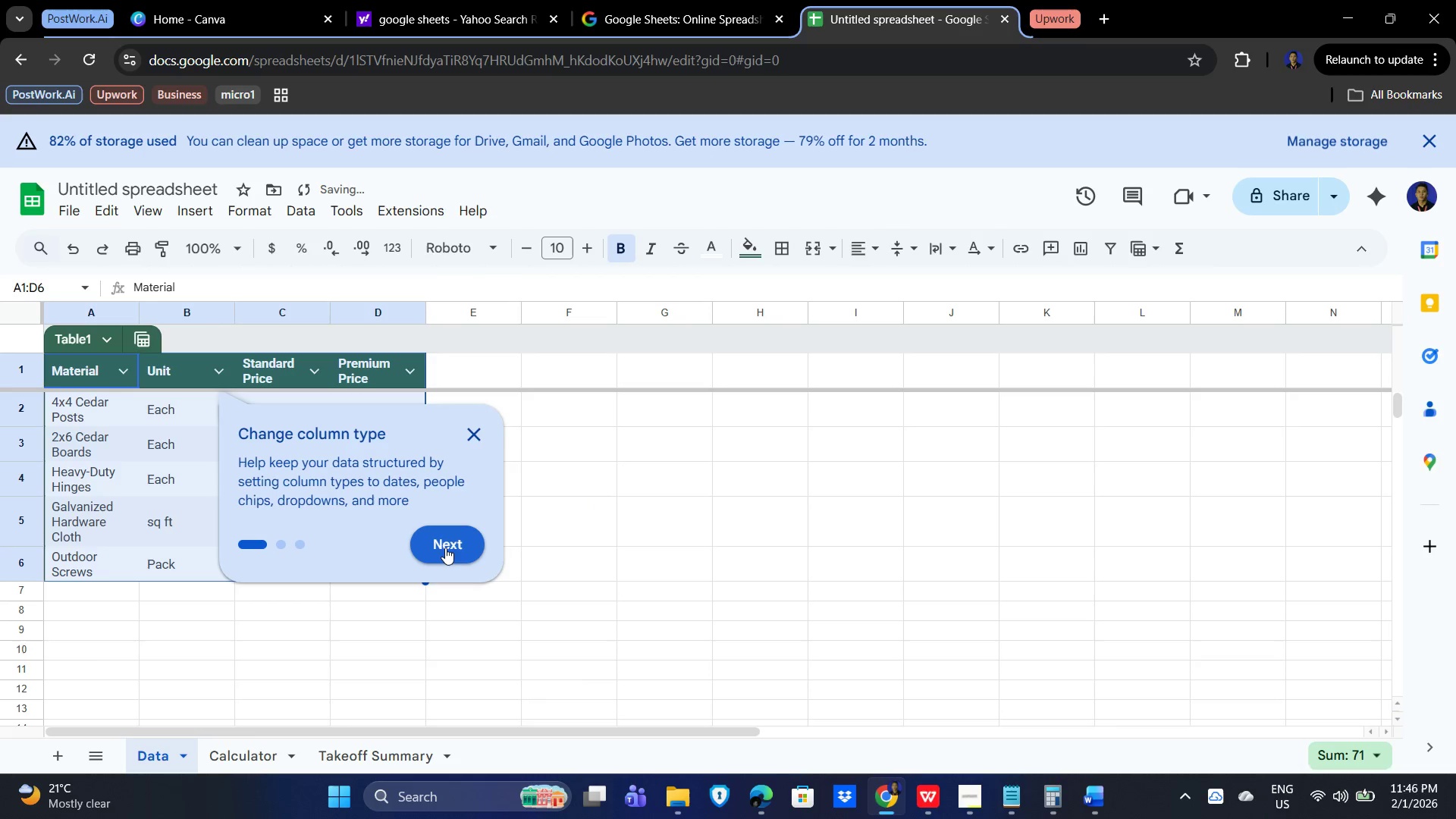 
left_click([457, 537])
 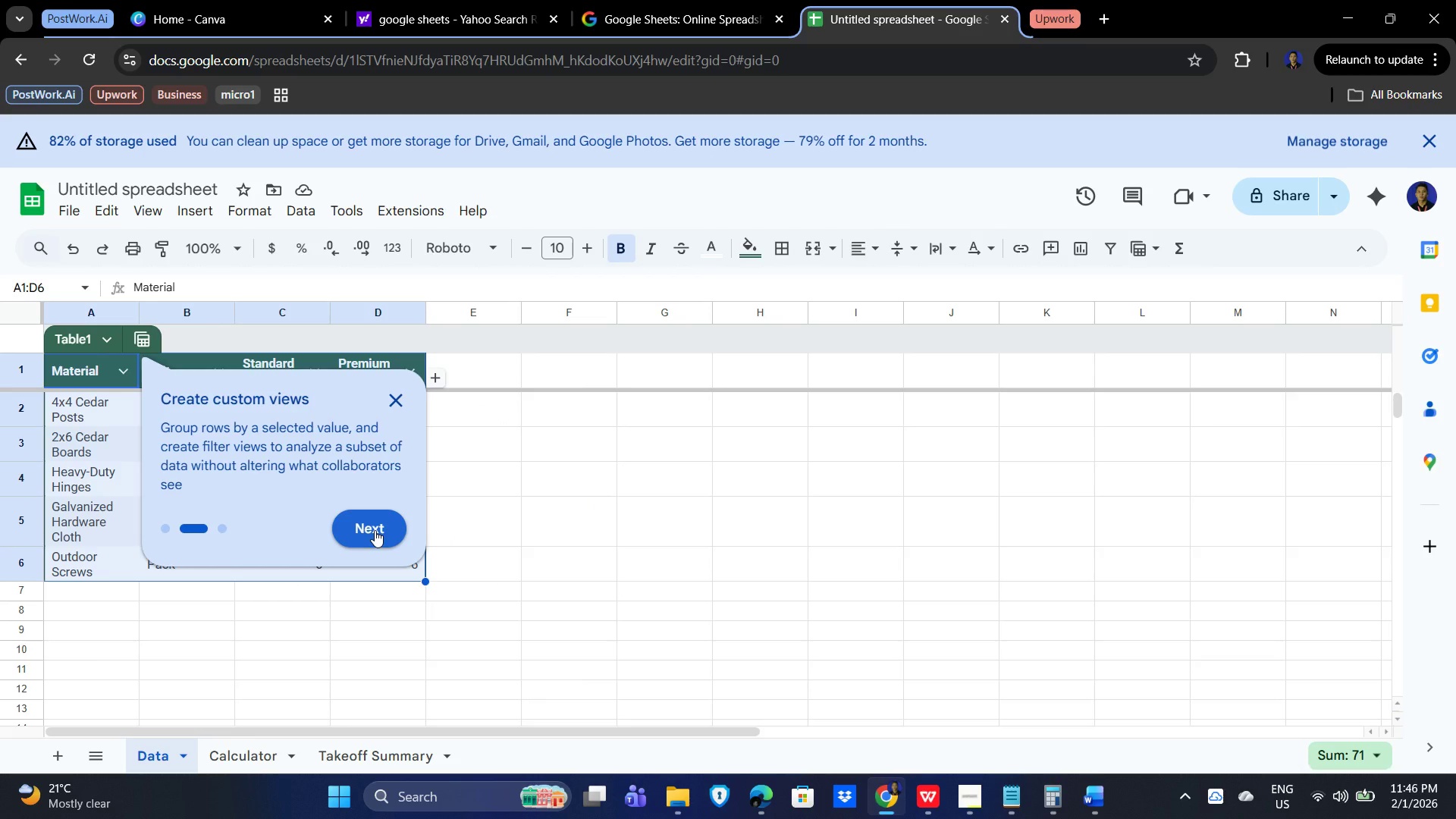 
left_click([375, 530])
 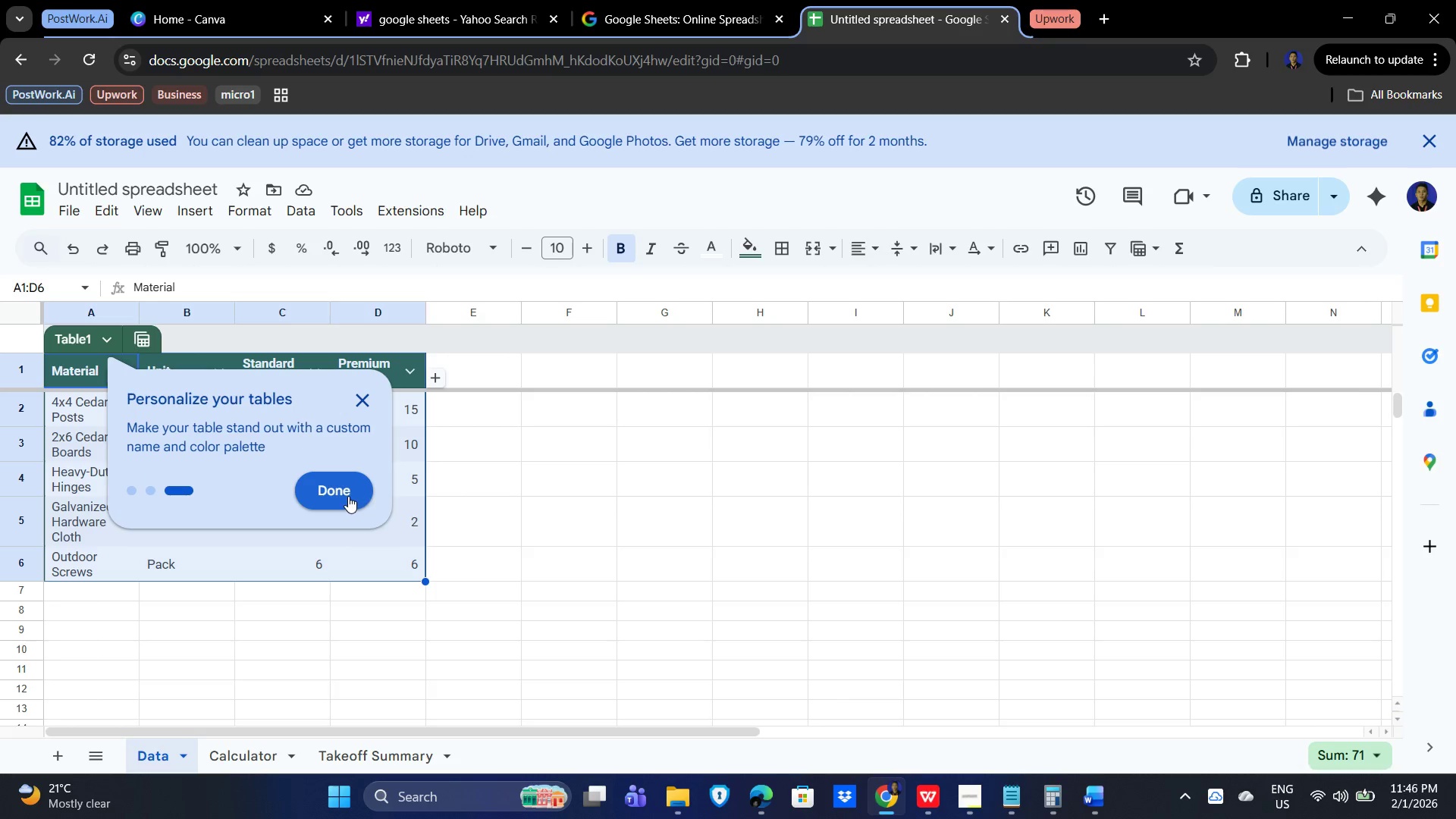 
left_click([348, 496])
 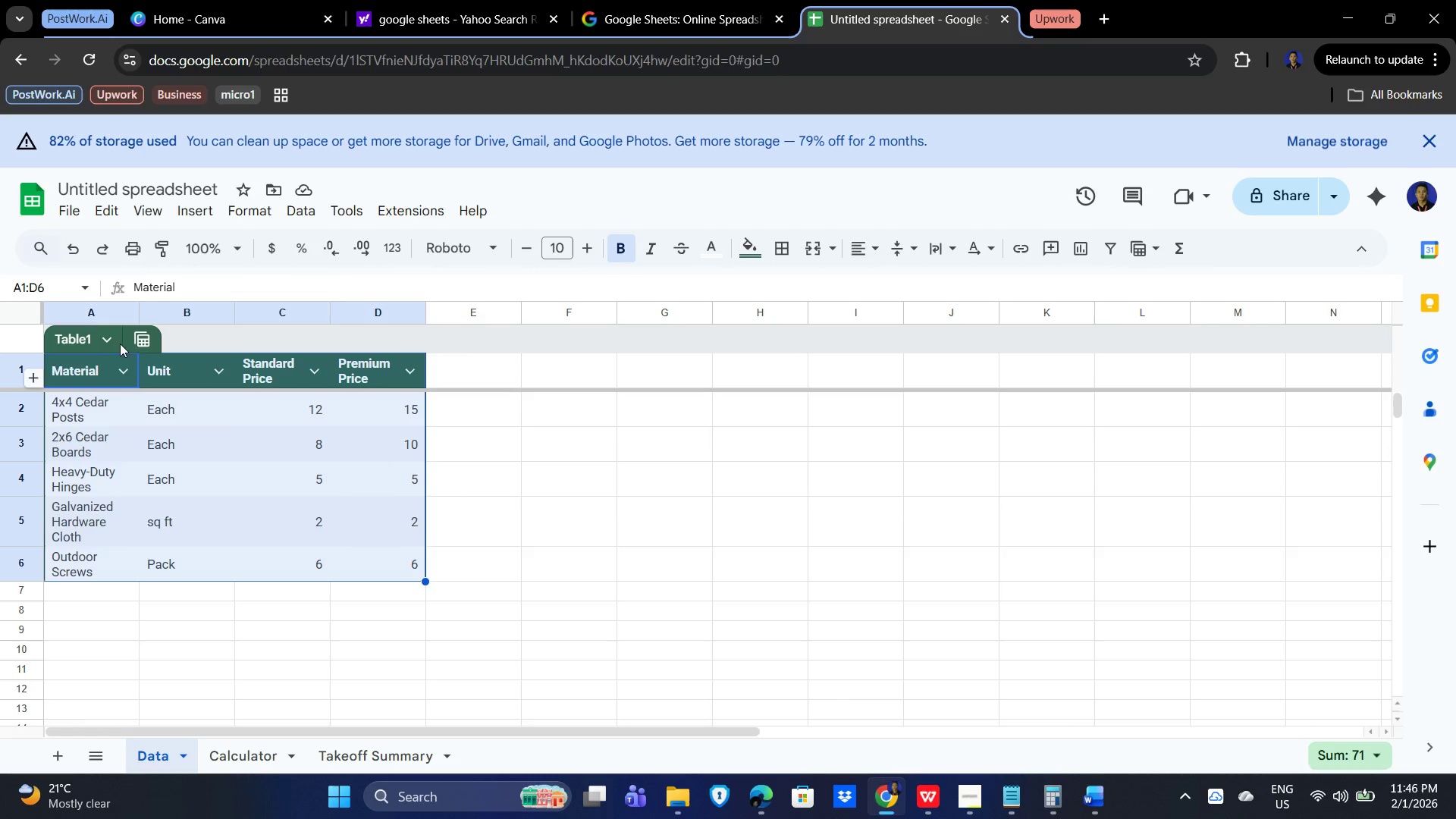 
left_click([86, 340])
 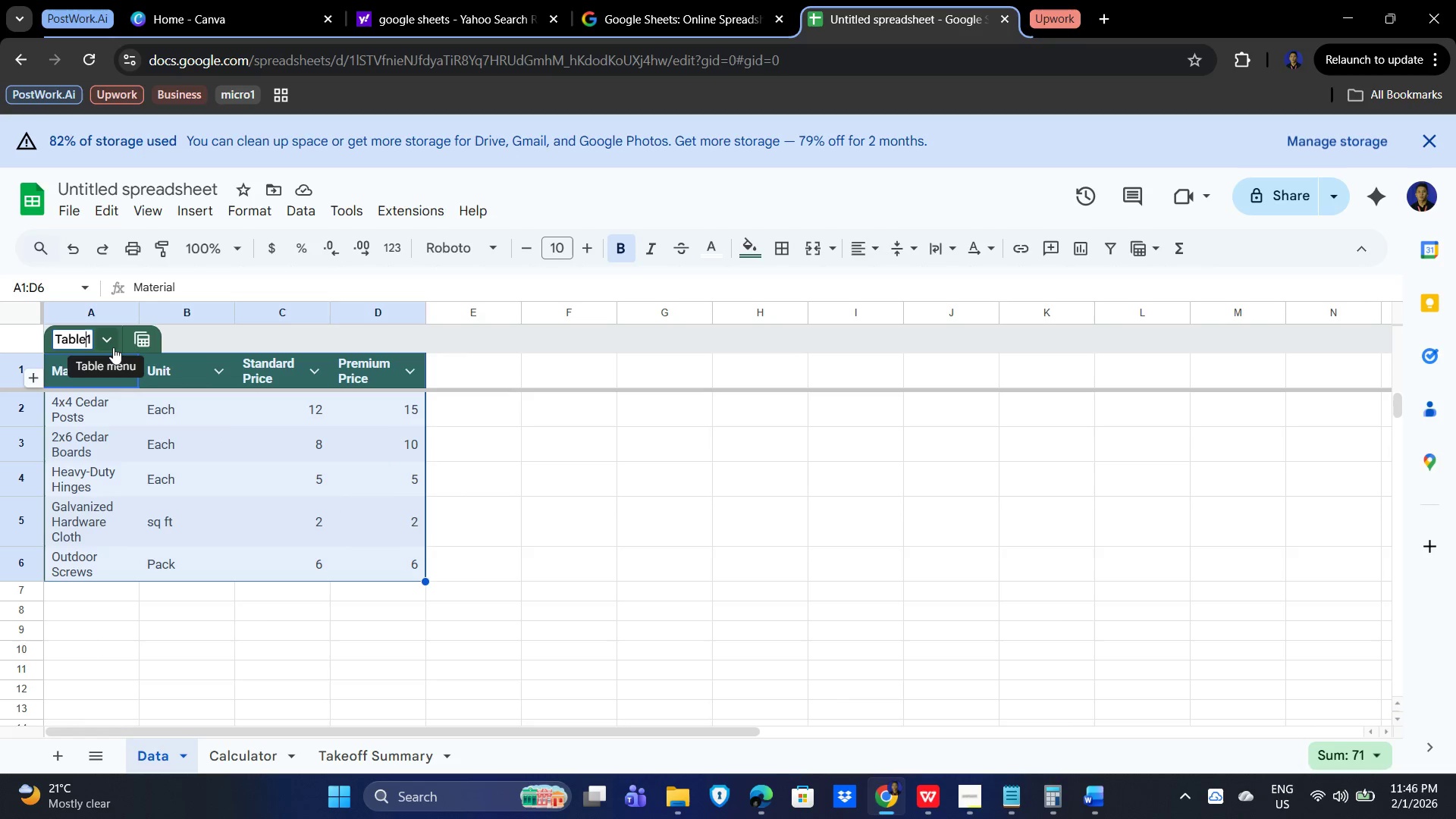 
key(ArrowRight)
 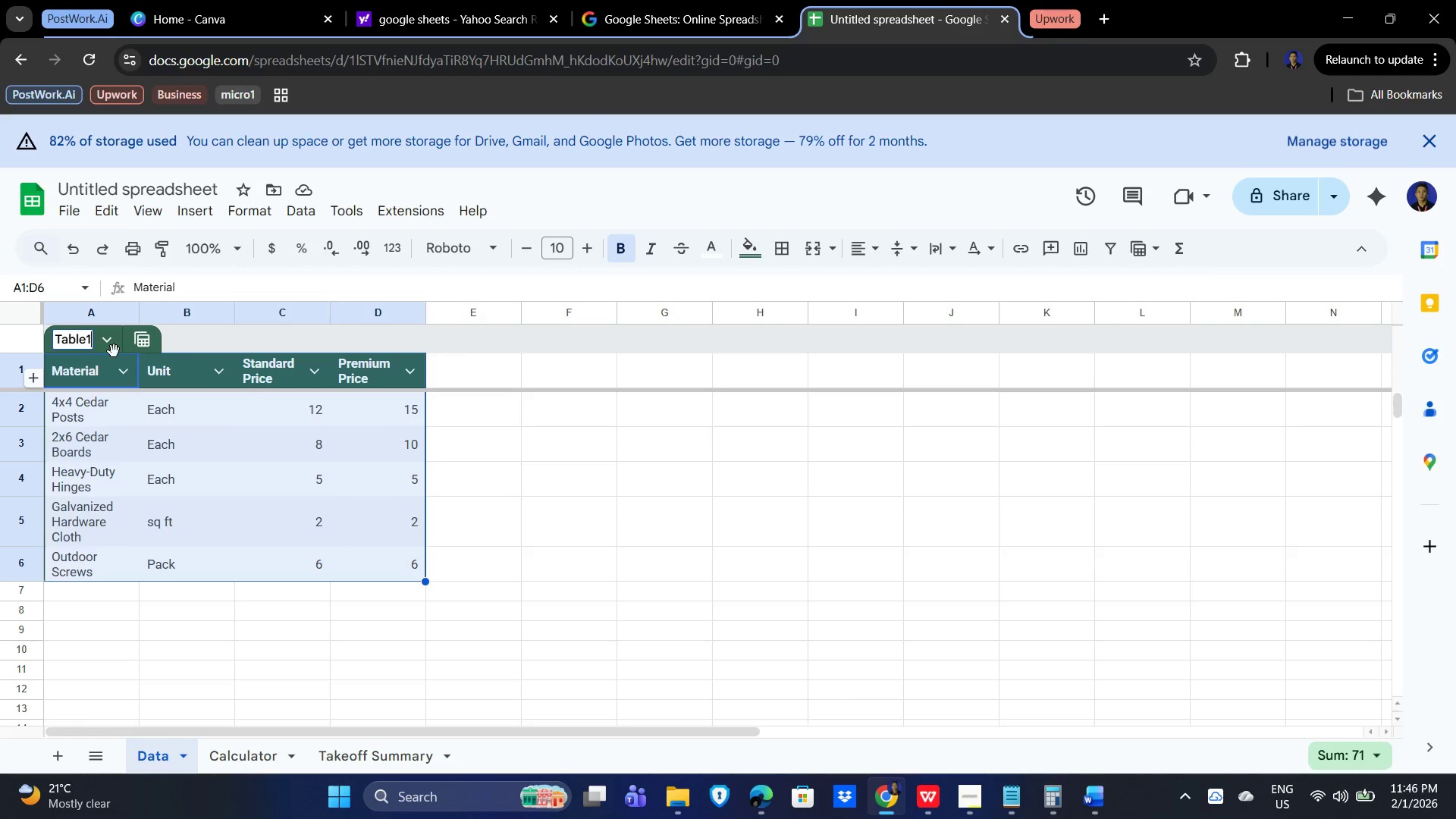 
key(Shift+ArrowLeft)
 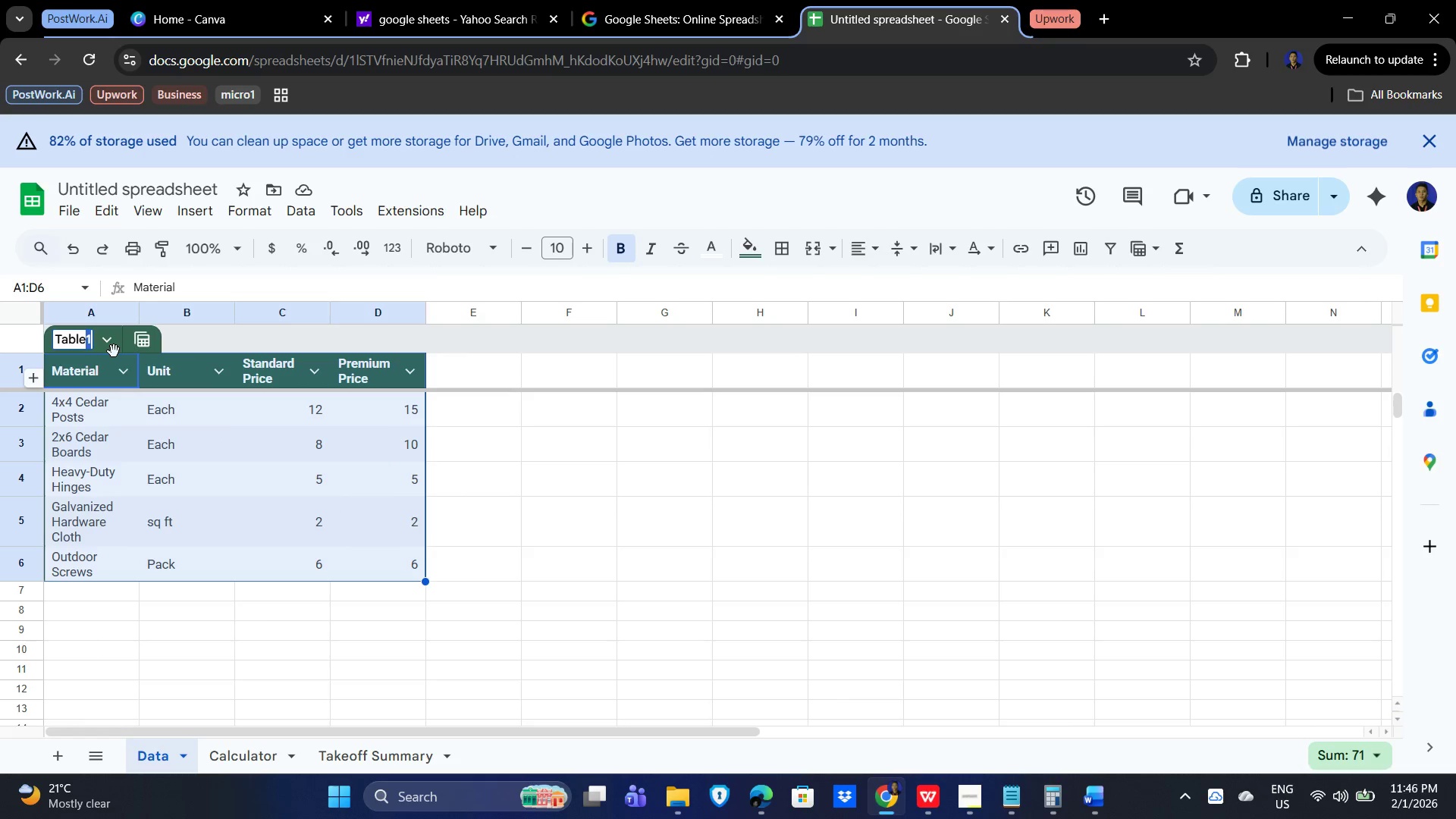 
key(Shift+ArrowLeft)
 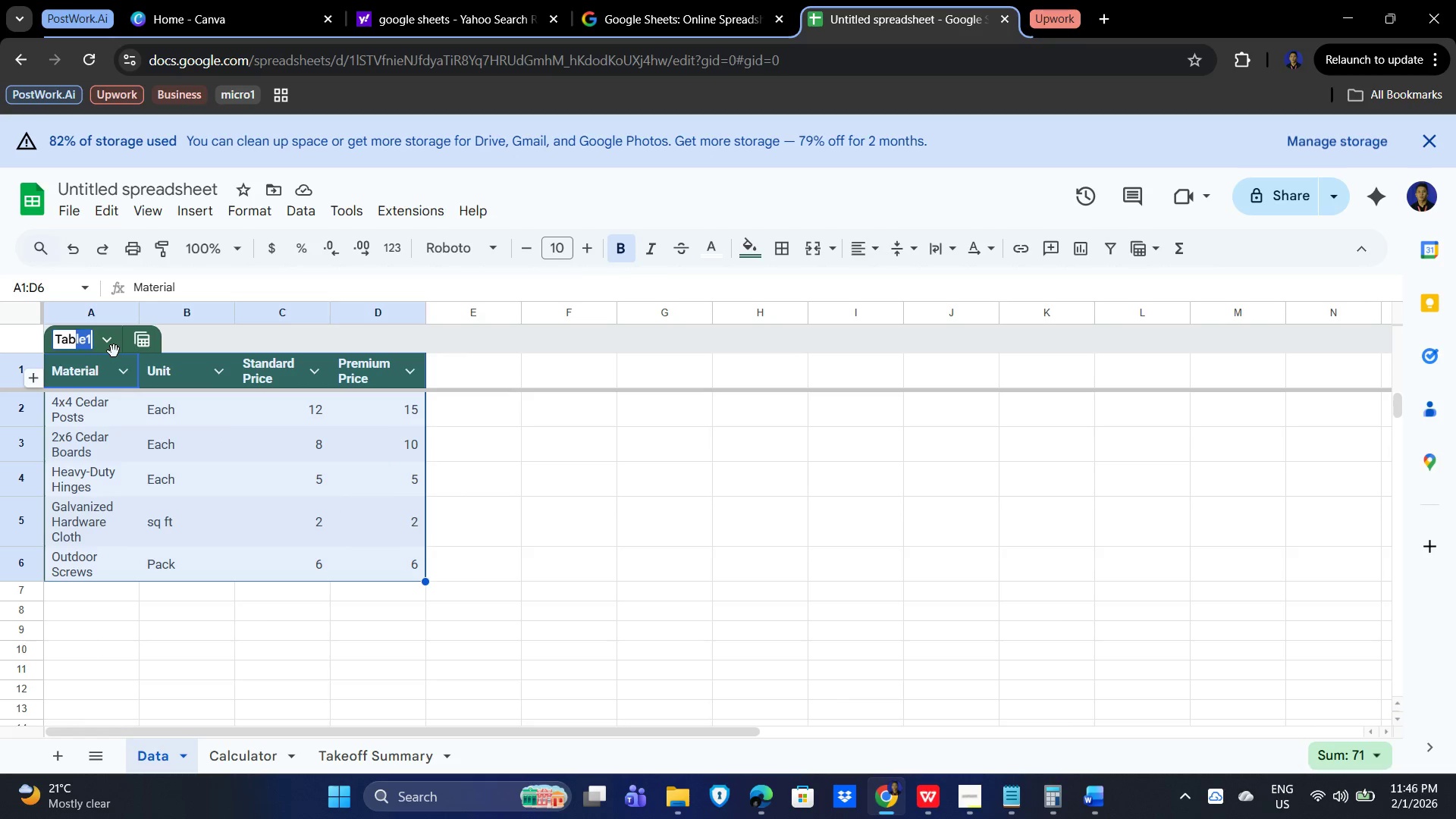 
key(Shift+ArrowLeft)
 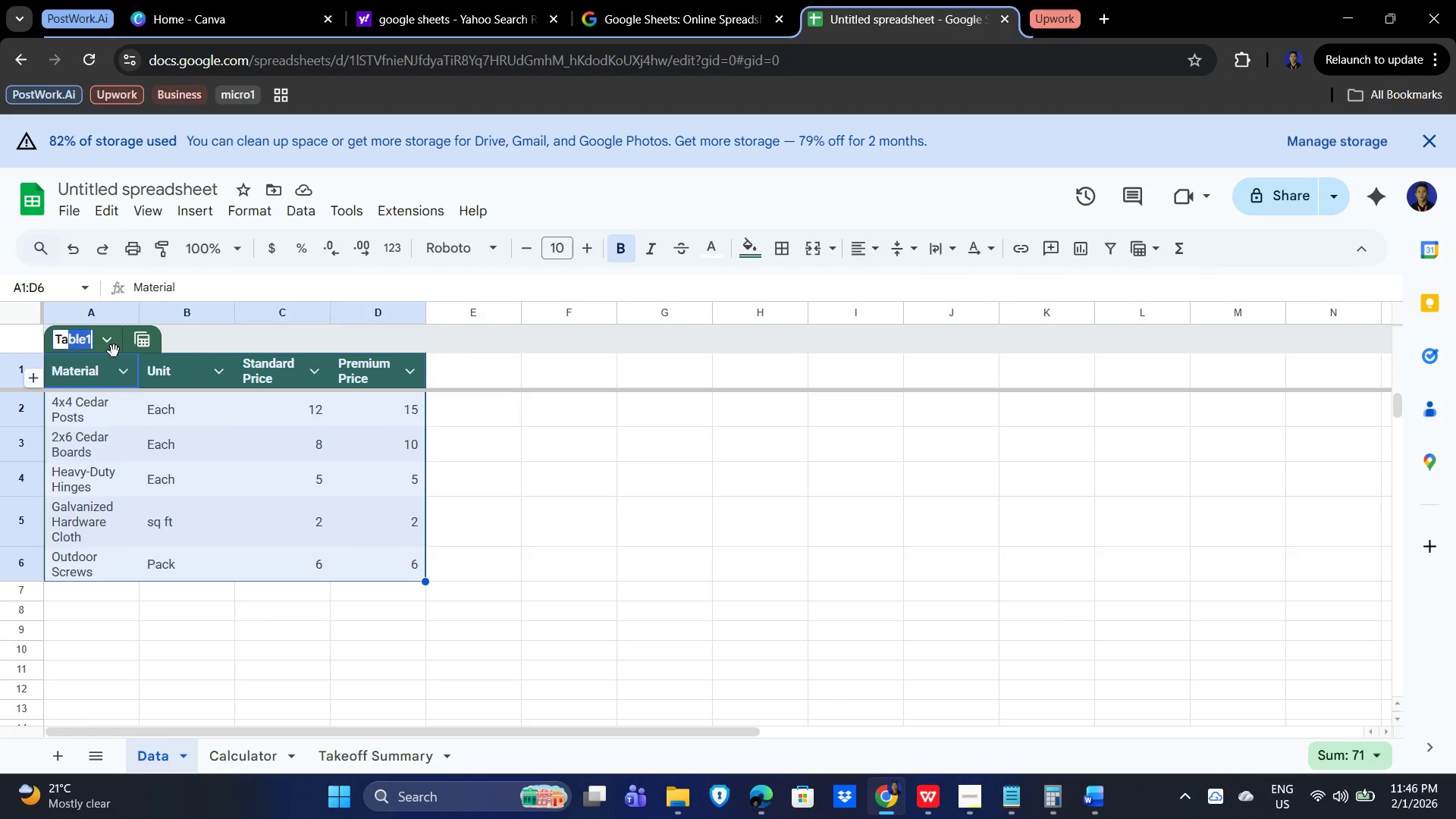 
key(Shift+ArrowLeft)
 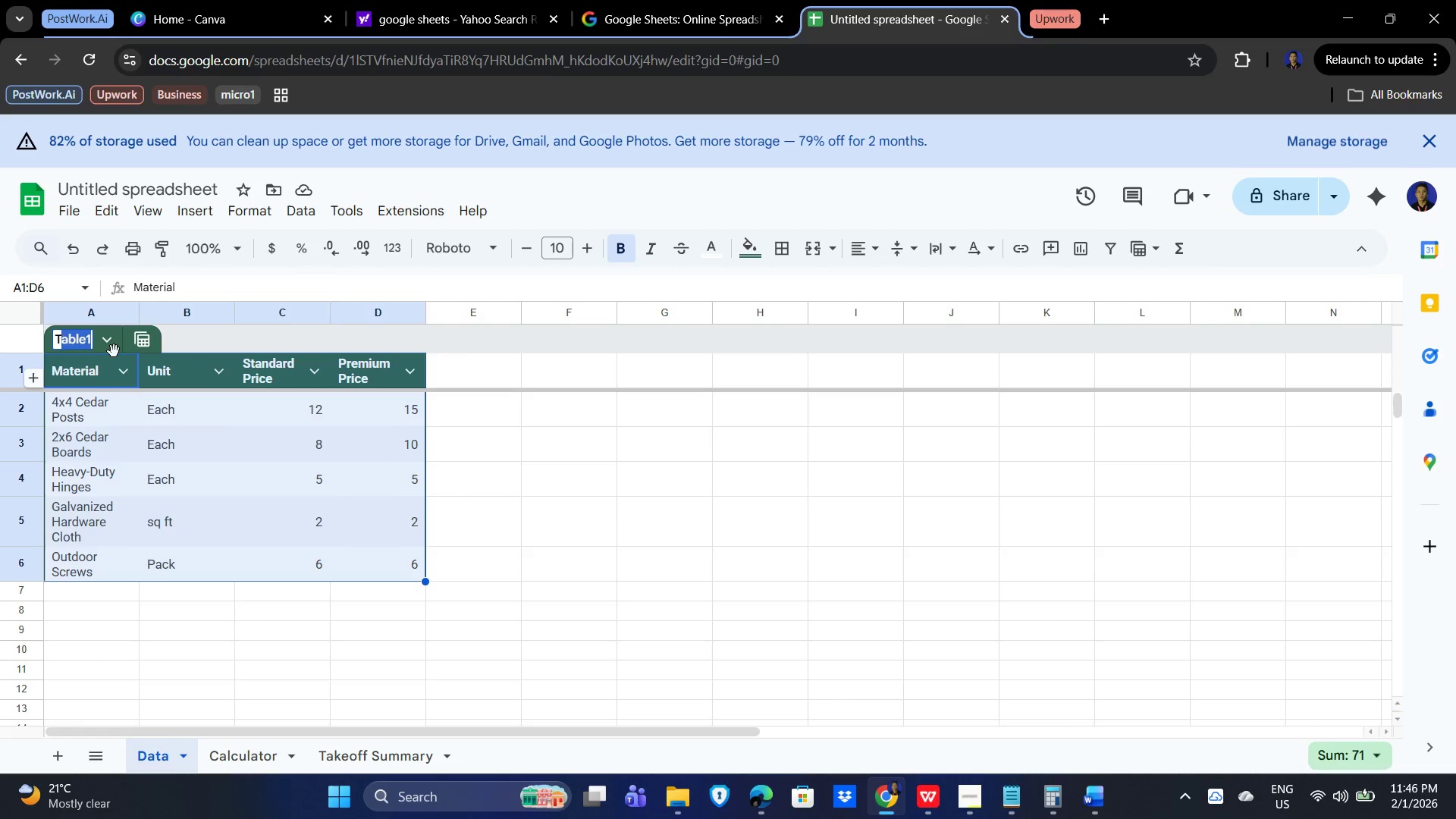 
key(Shift+ArrowLeft)
 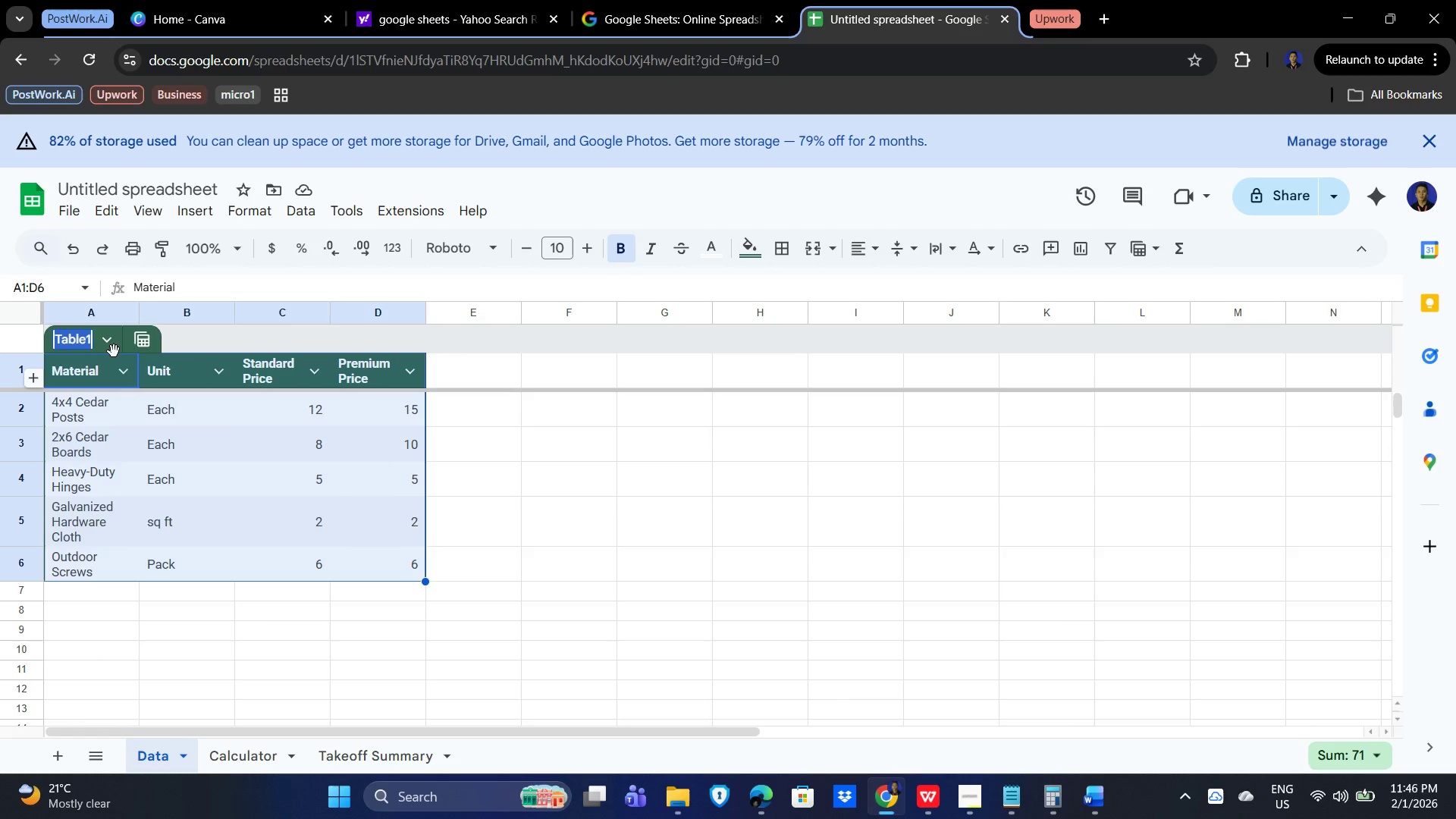 
key(Shift+ArrowLeft)
 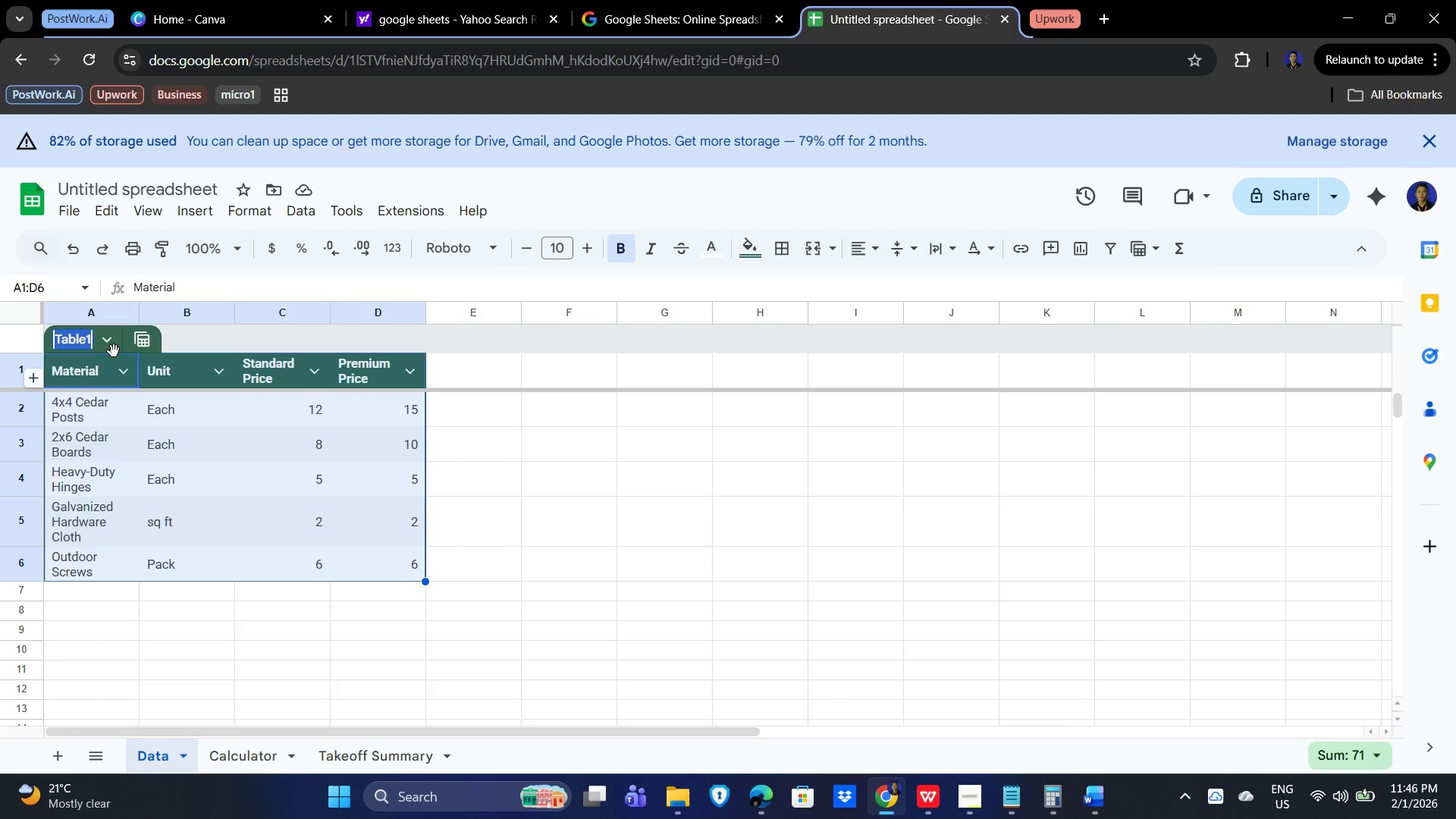 
wait(9.92)
 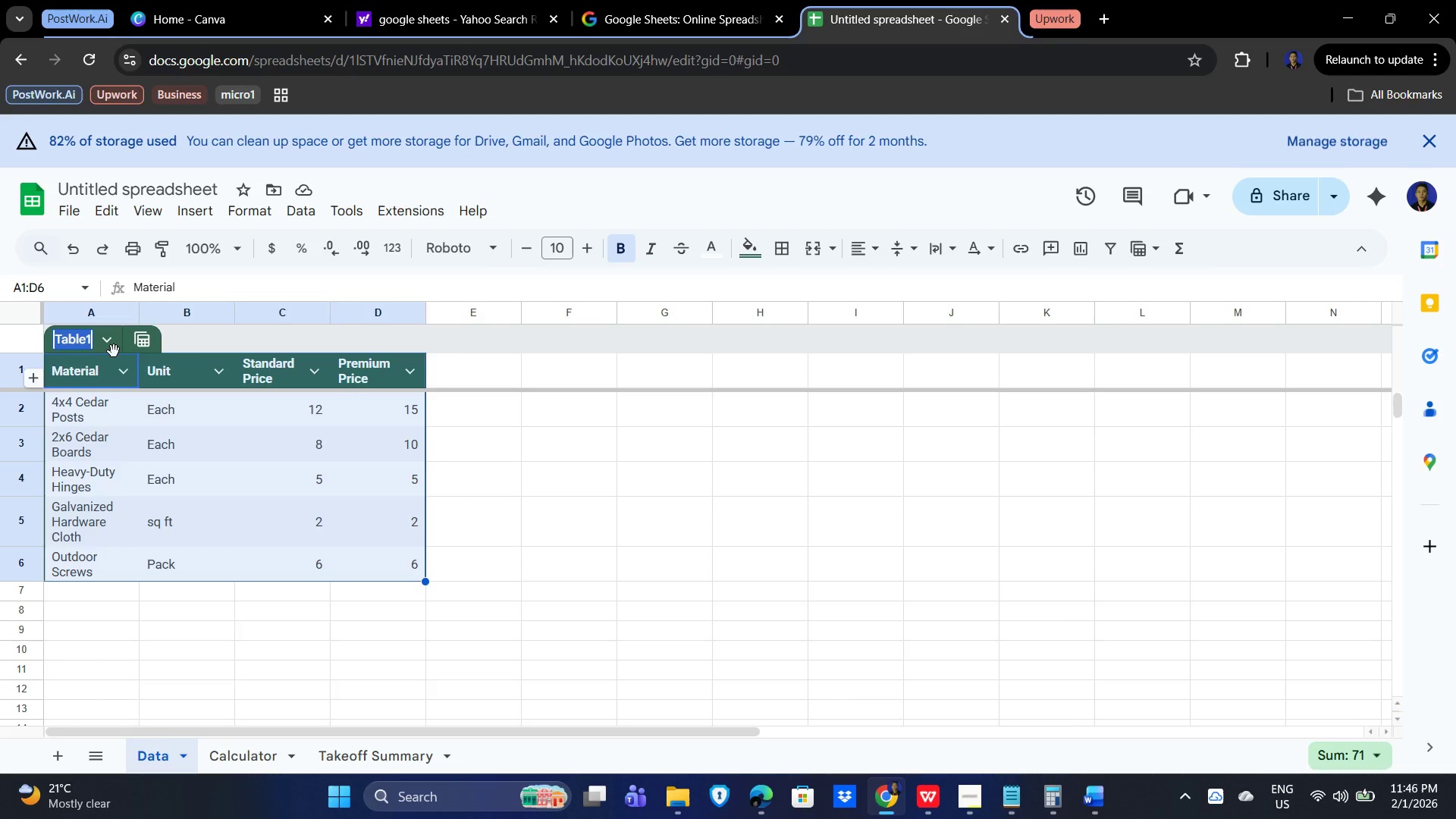 
type(tblMaterials)
 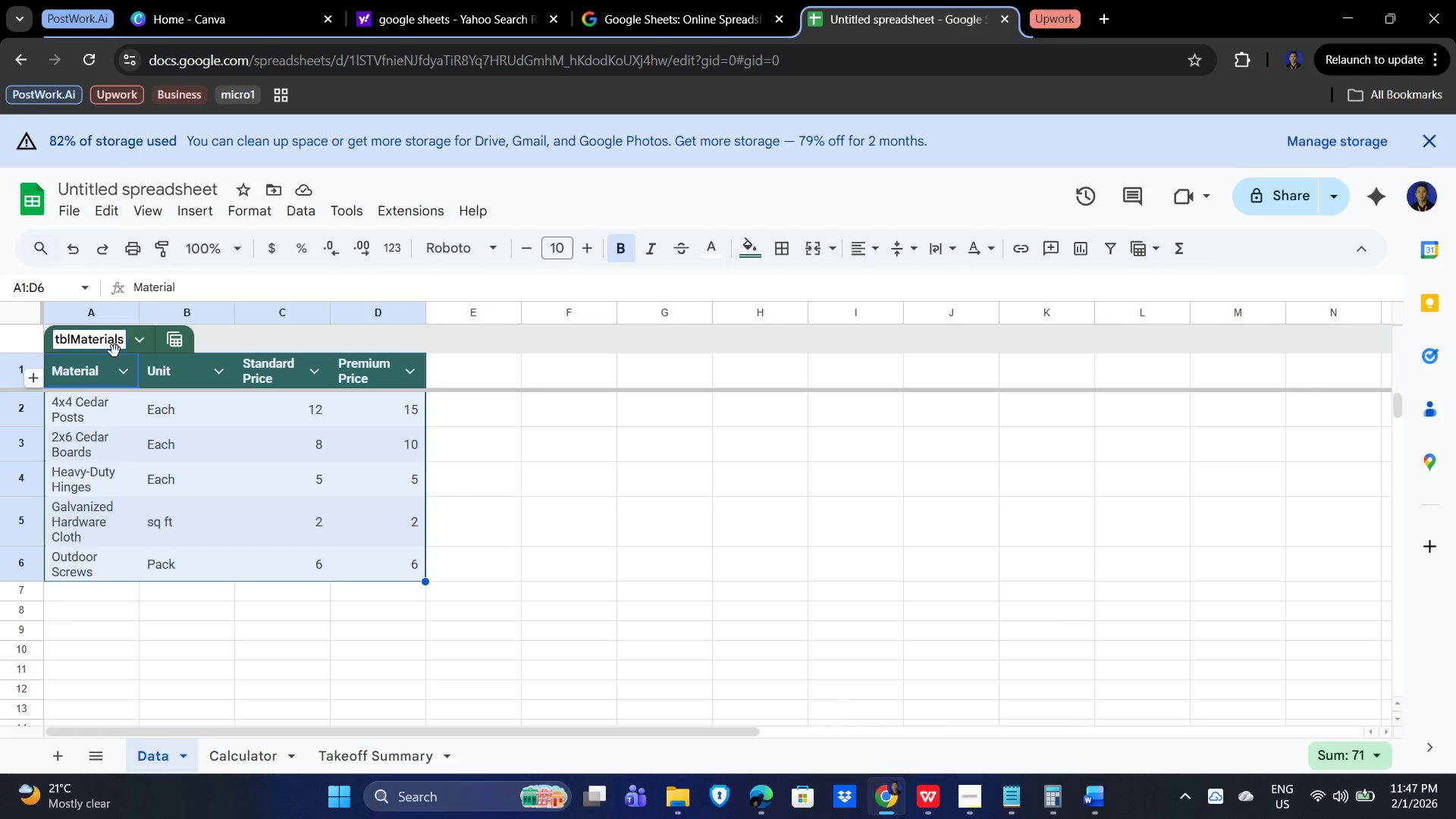 
key(Enter)
 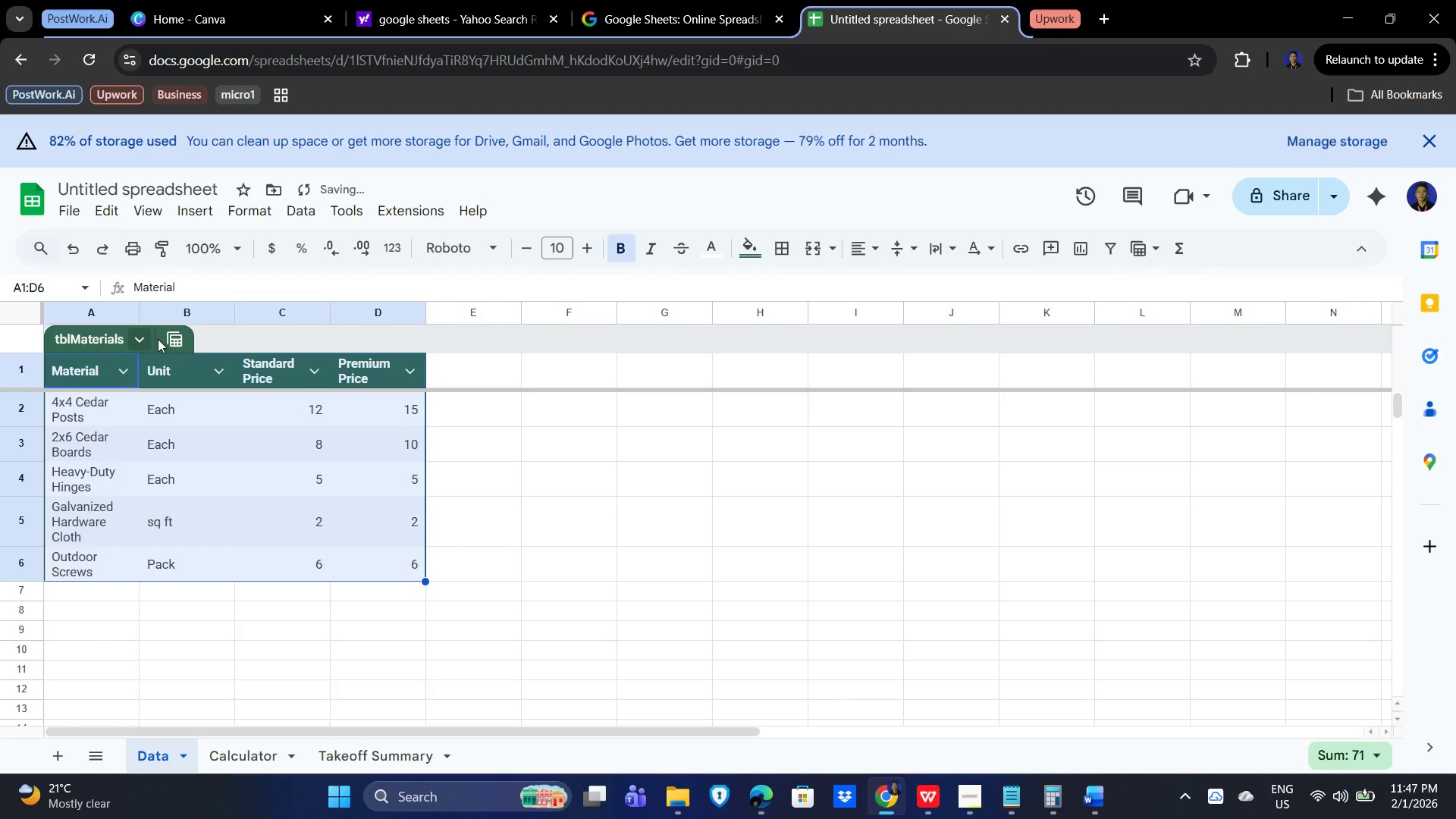 
left_click([133, 339])
 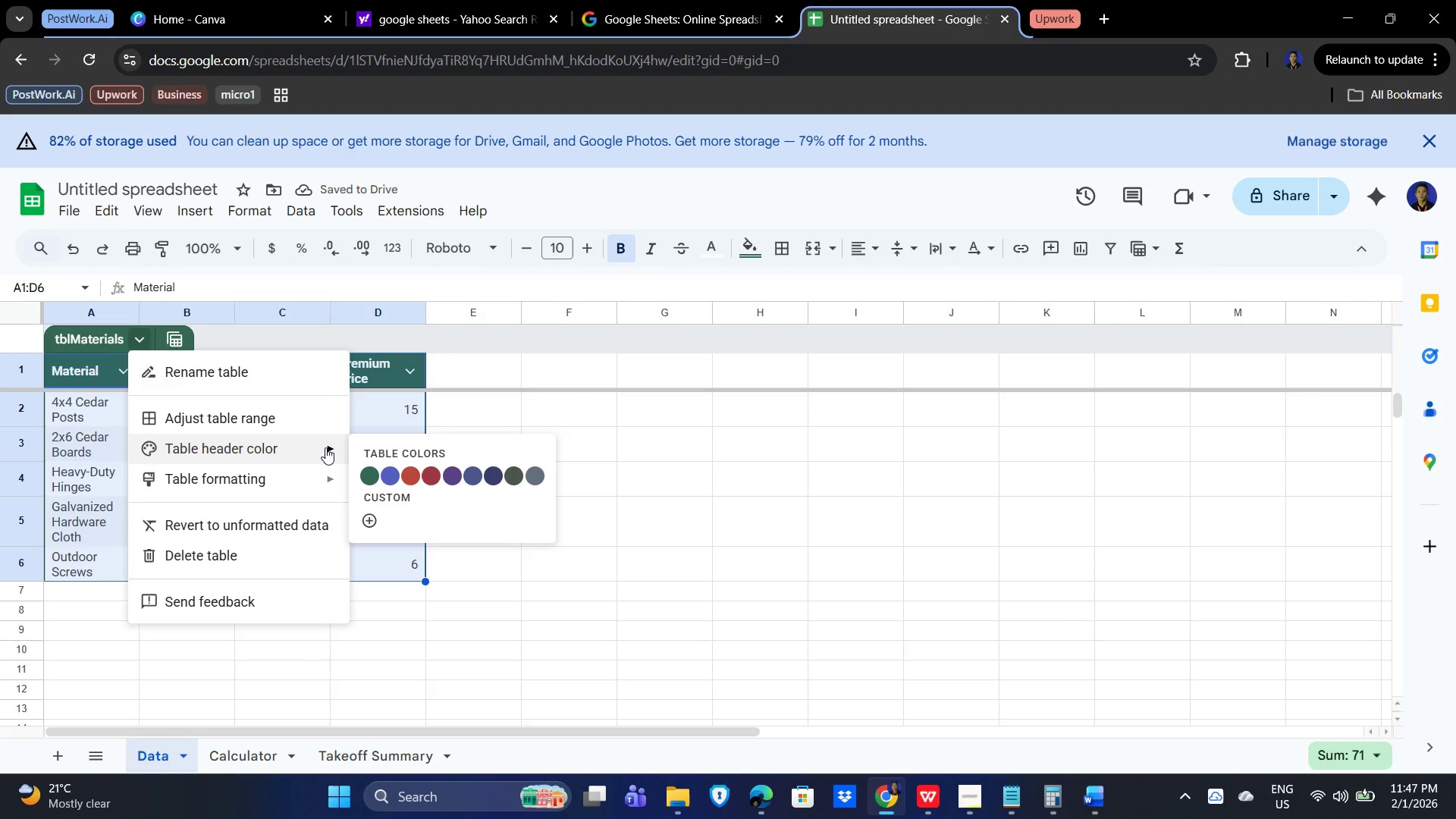 
mouse_move([336, 485])
 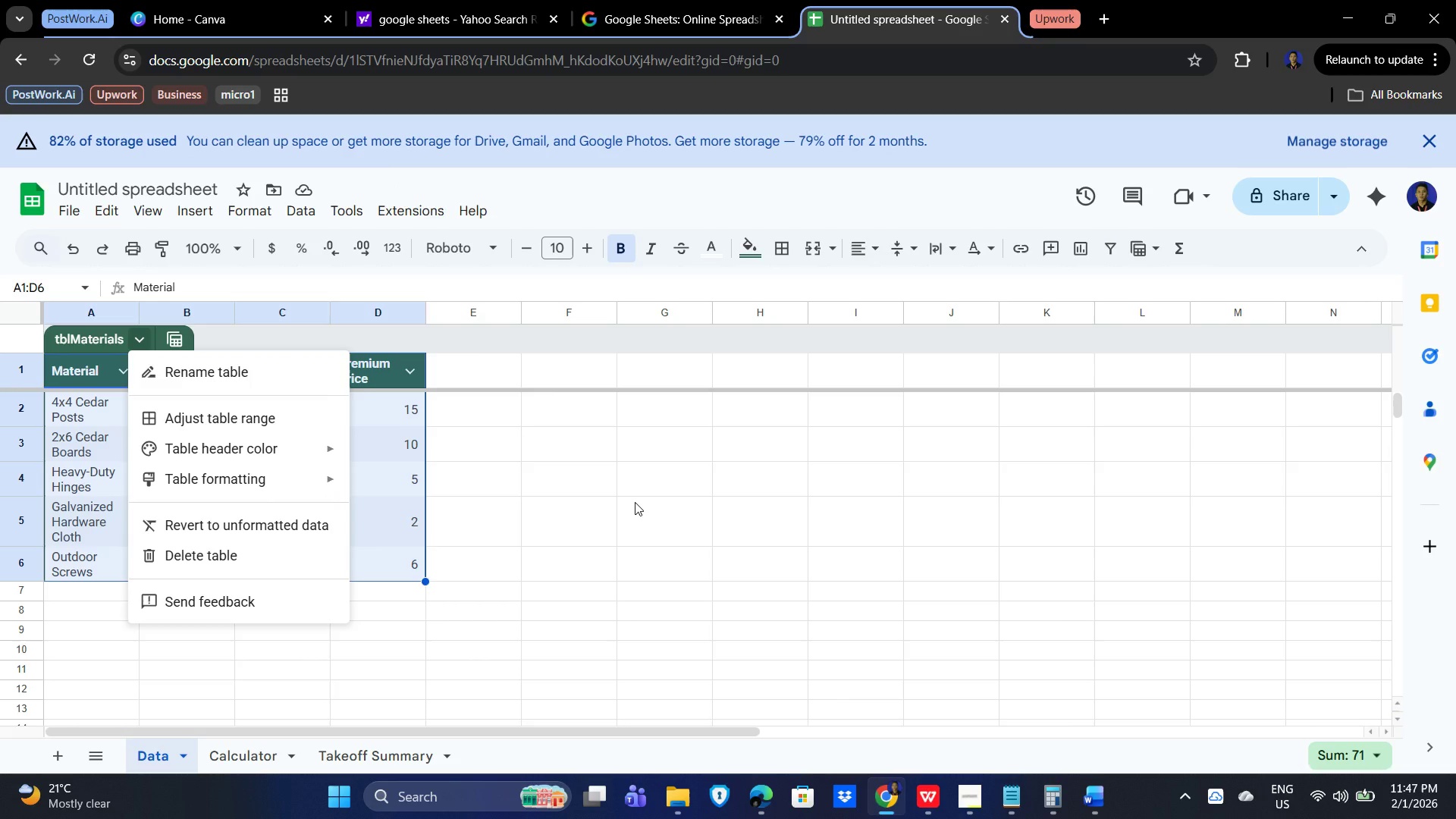 
left_click([635, 502])
 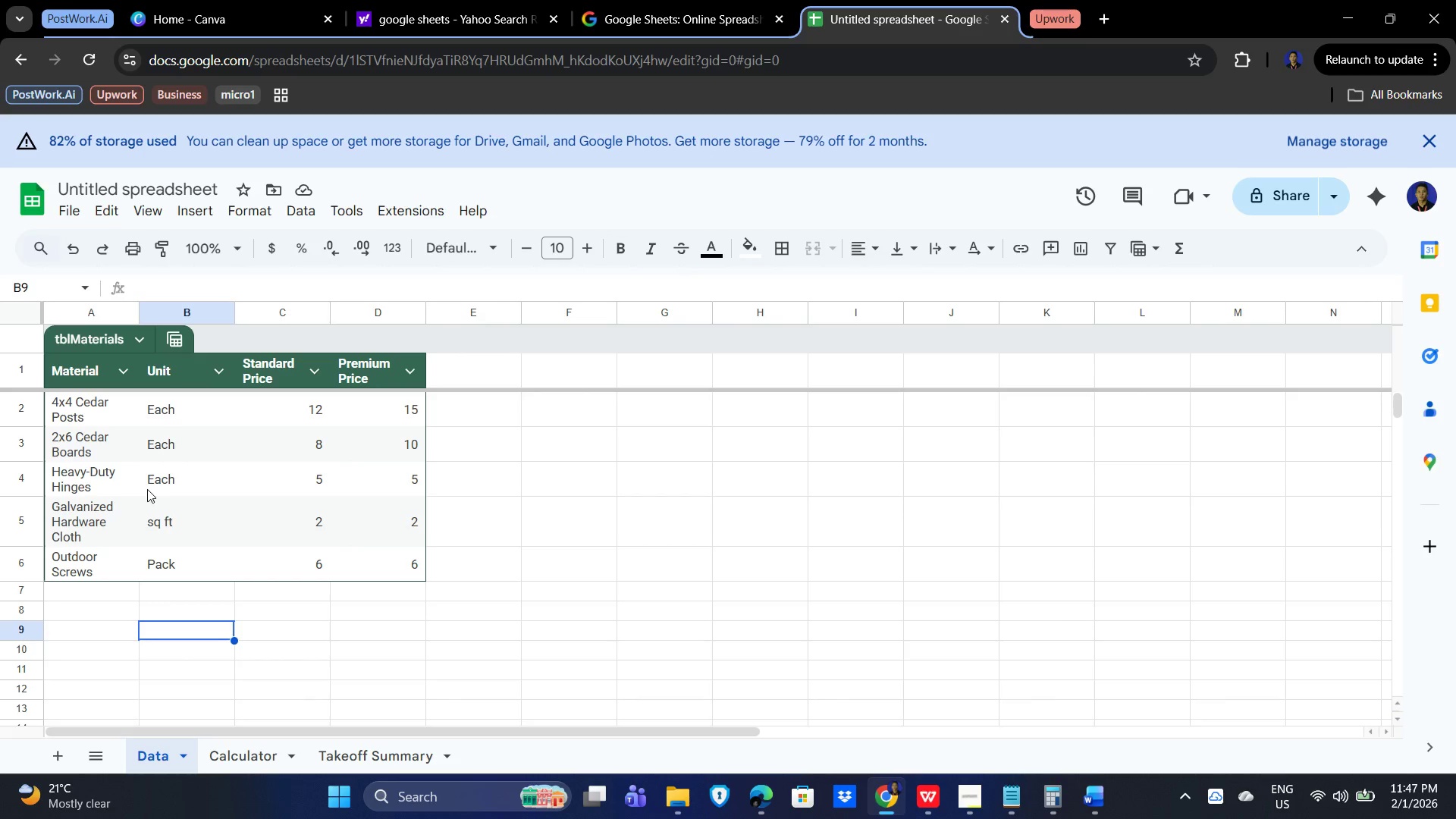 
left_click([78, 413])
 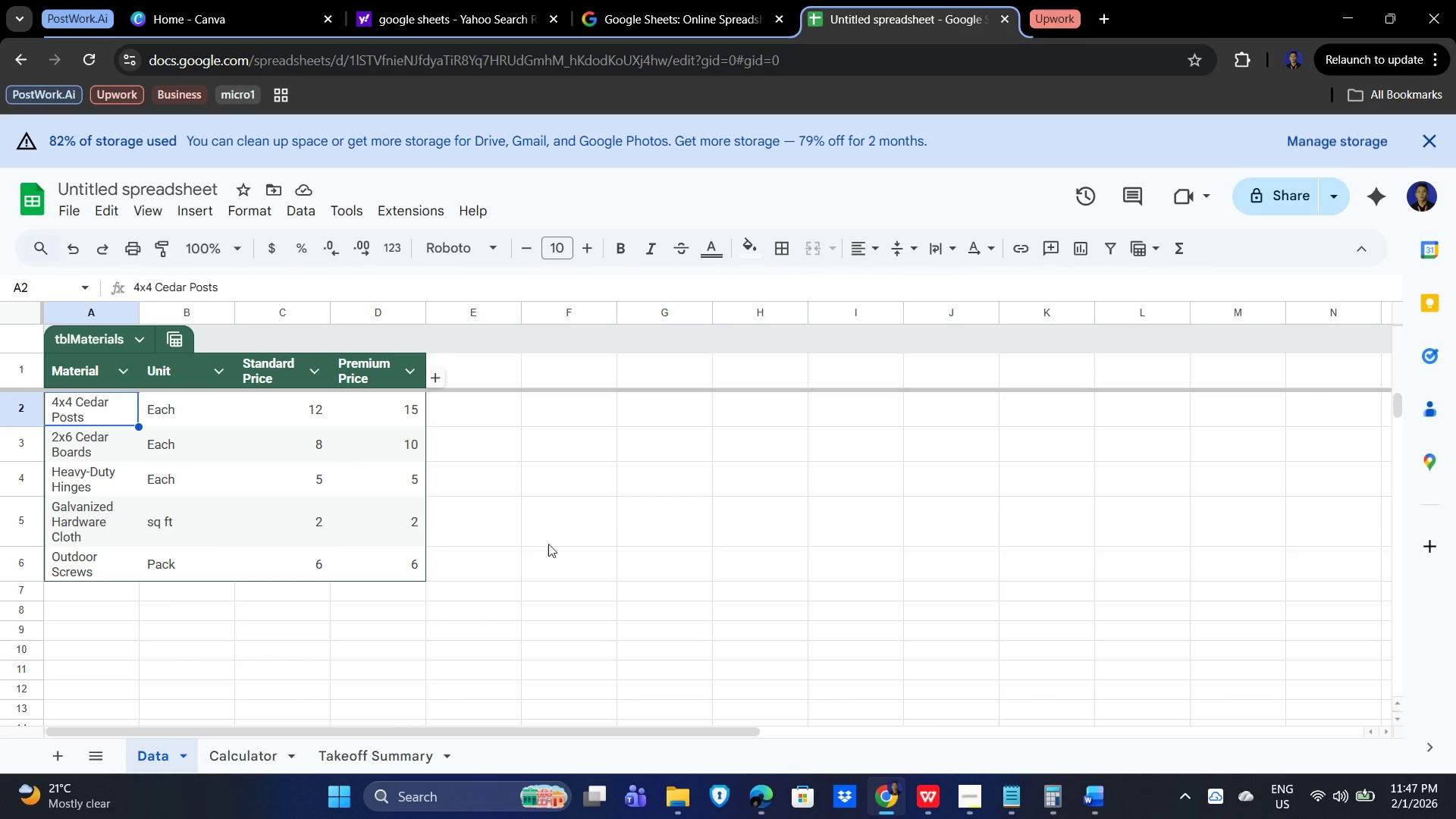 
left_click([576, 544])
 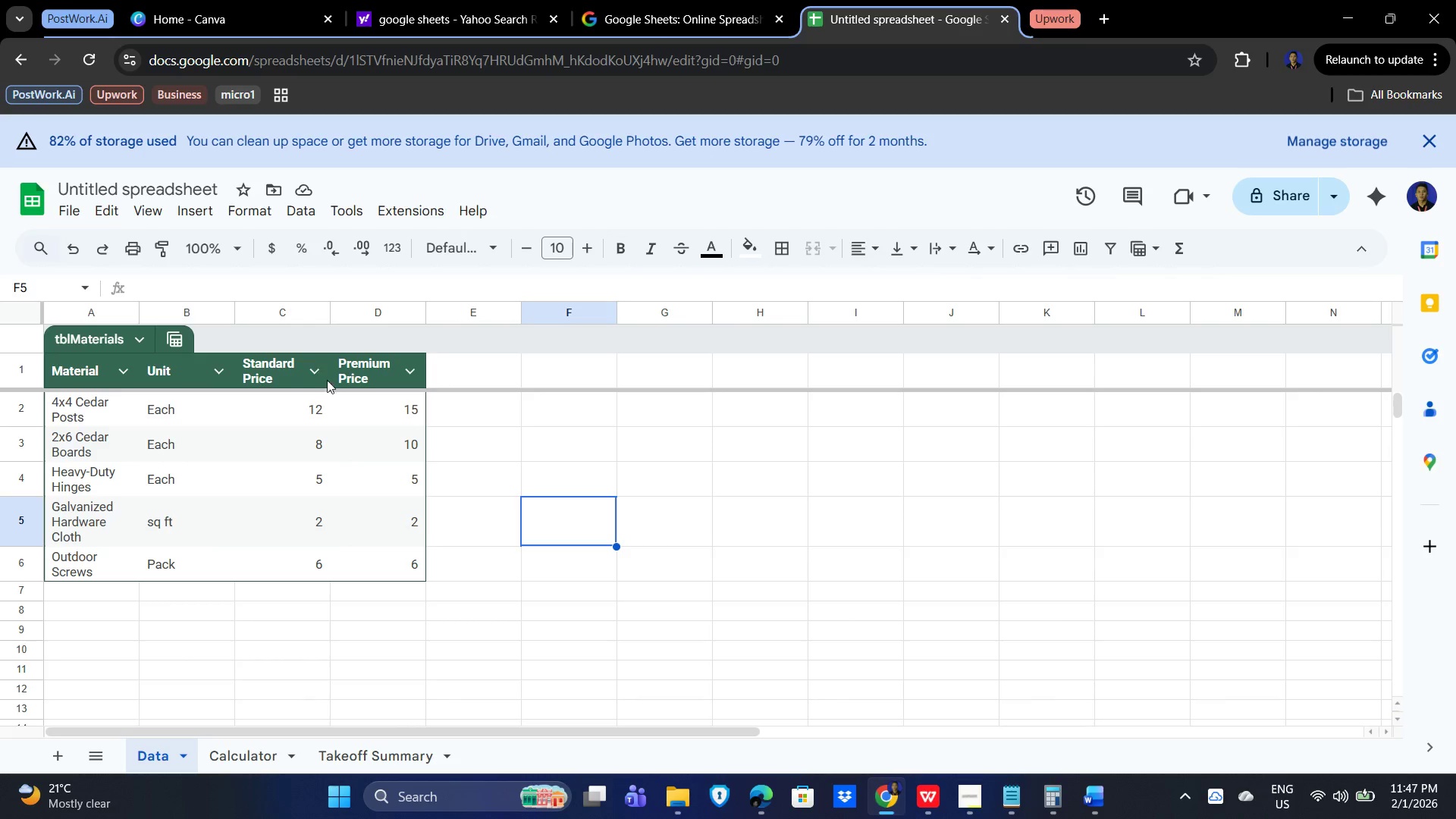 
left_click([323, 370])
 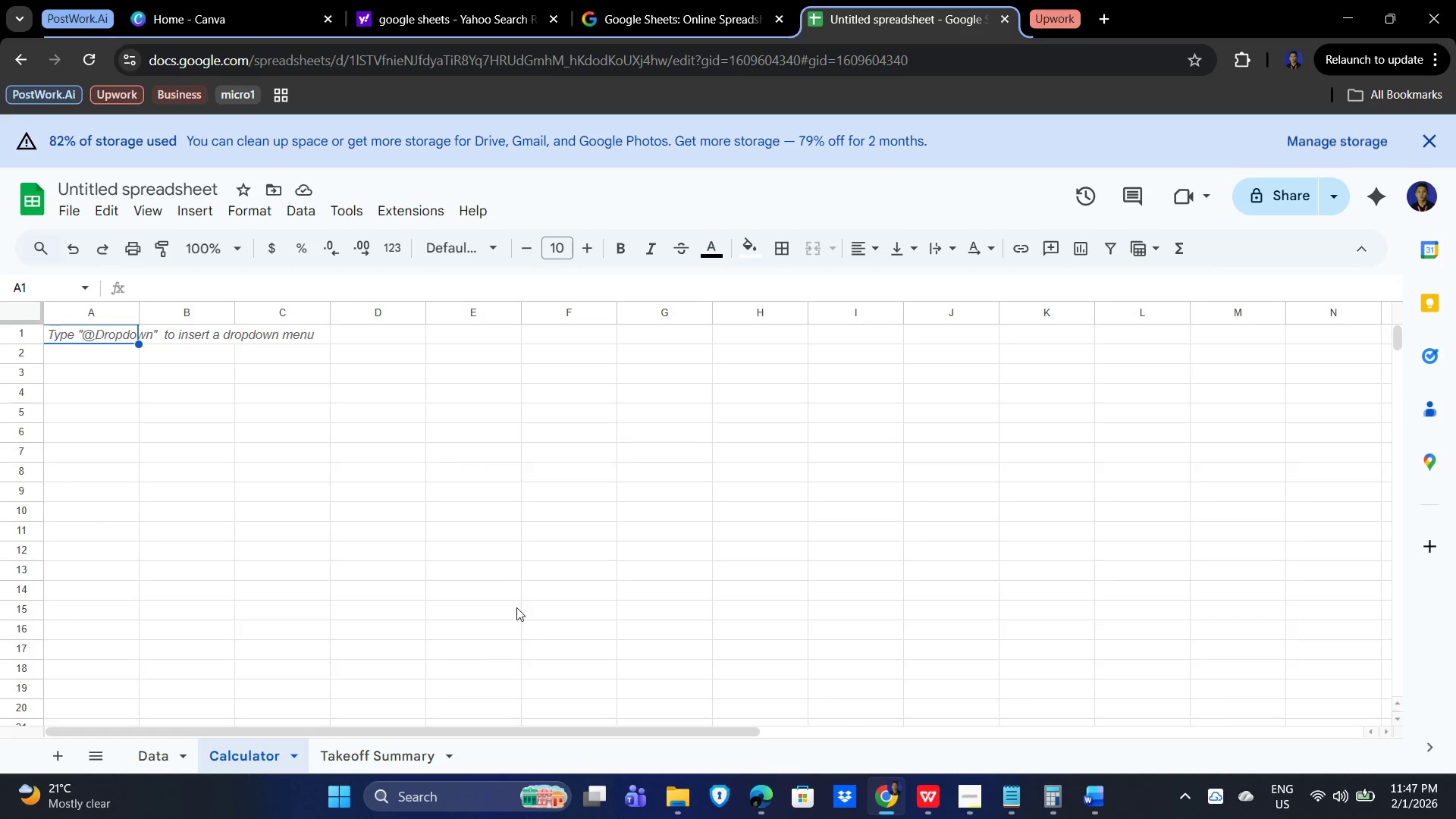 
wait(11.61)
 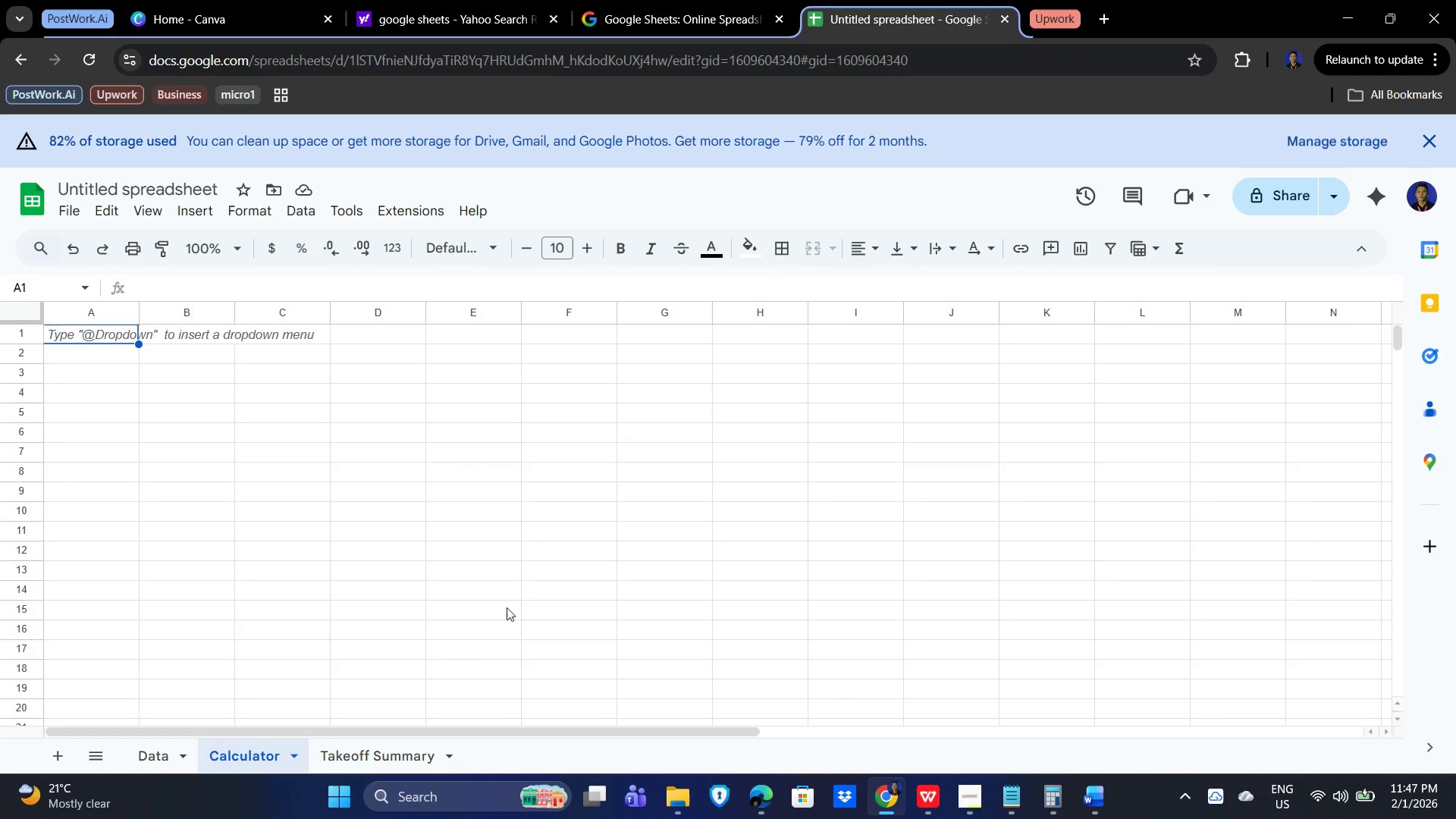 
type(Parameter)
 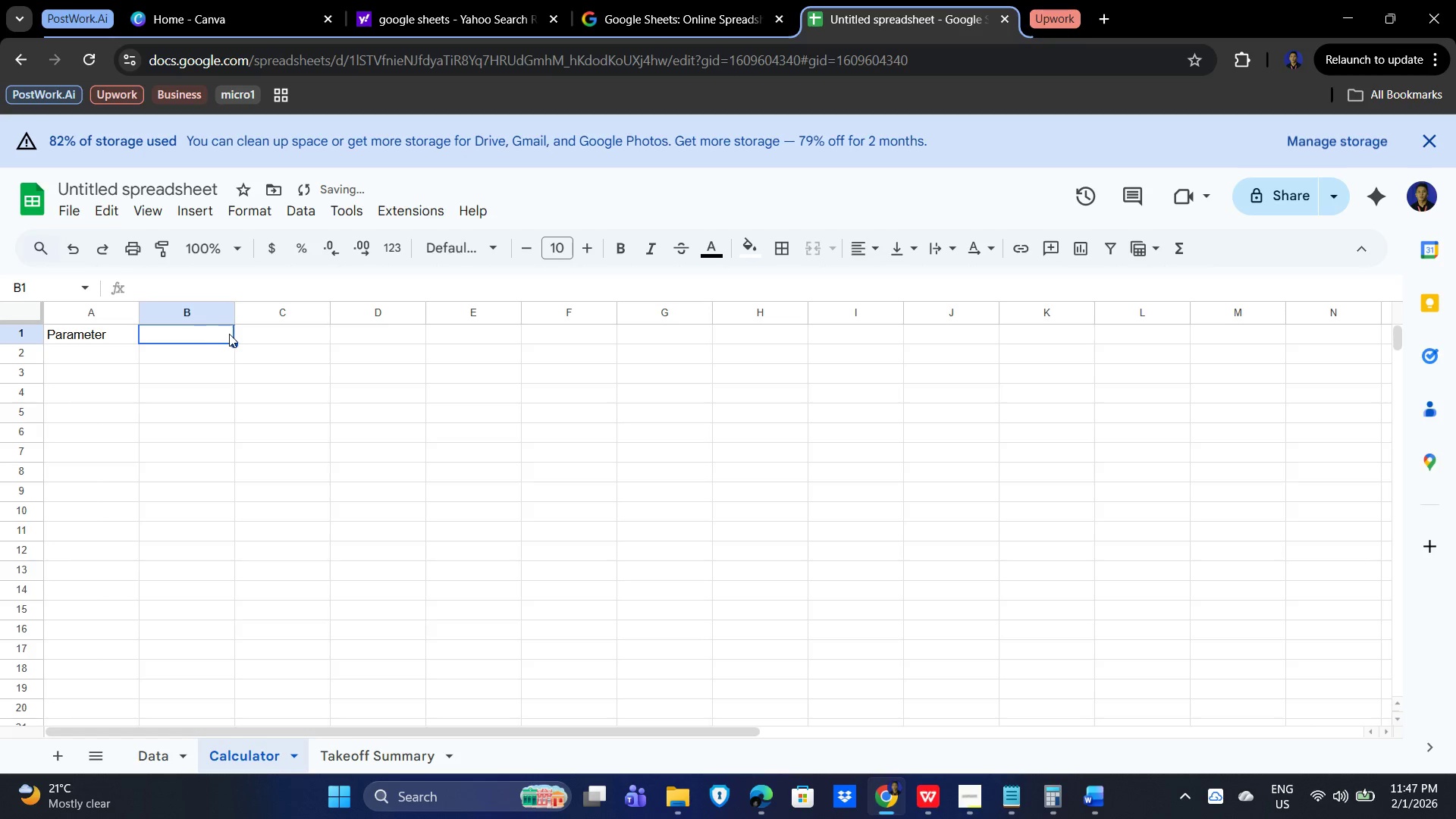 
wait(5.78)
 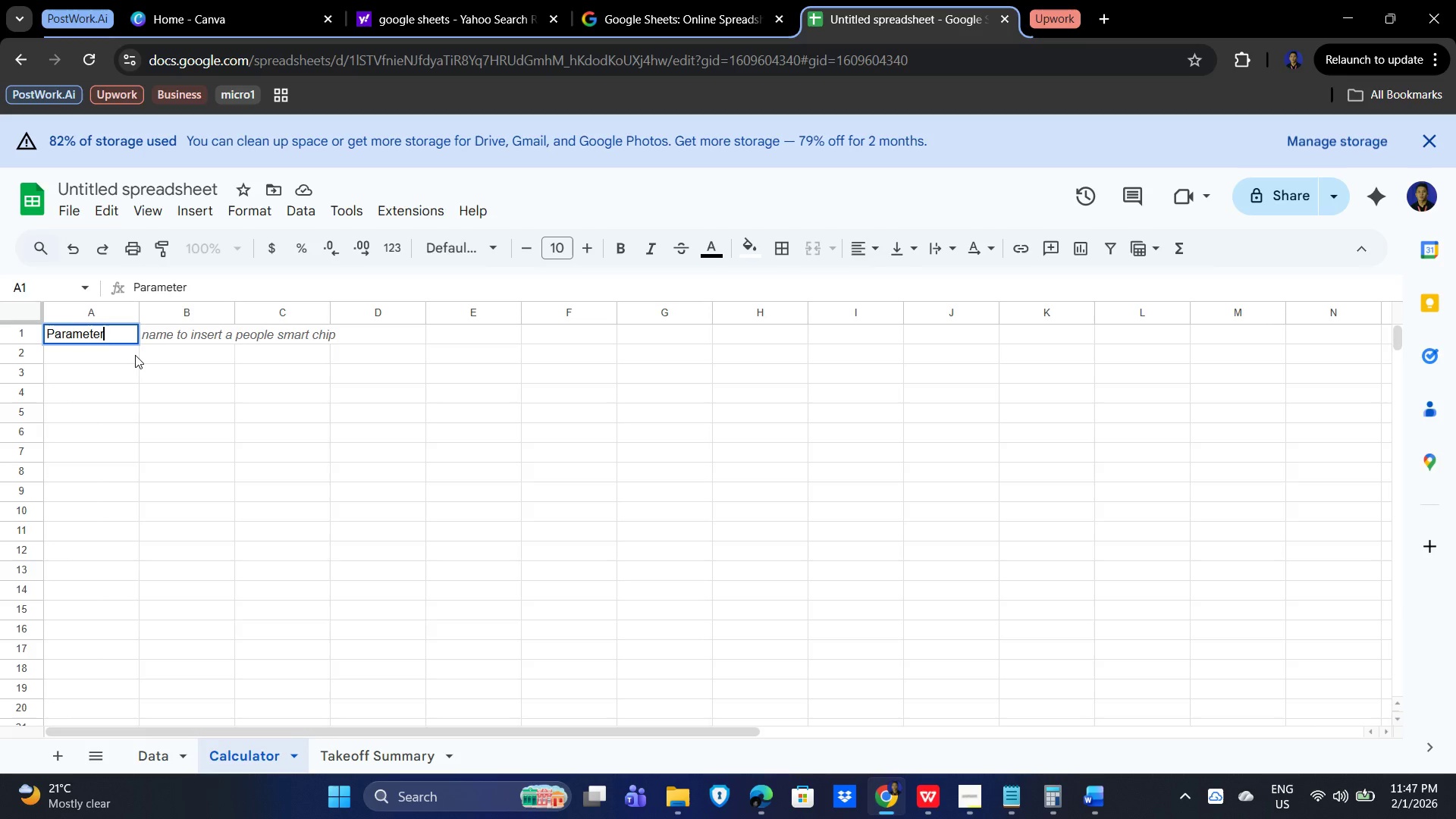 
key(Shift+I)
 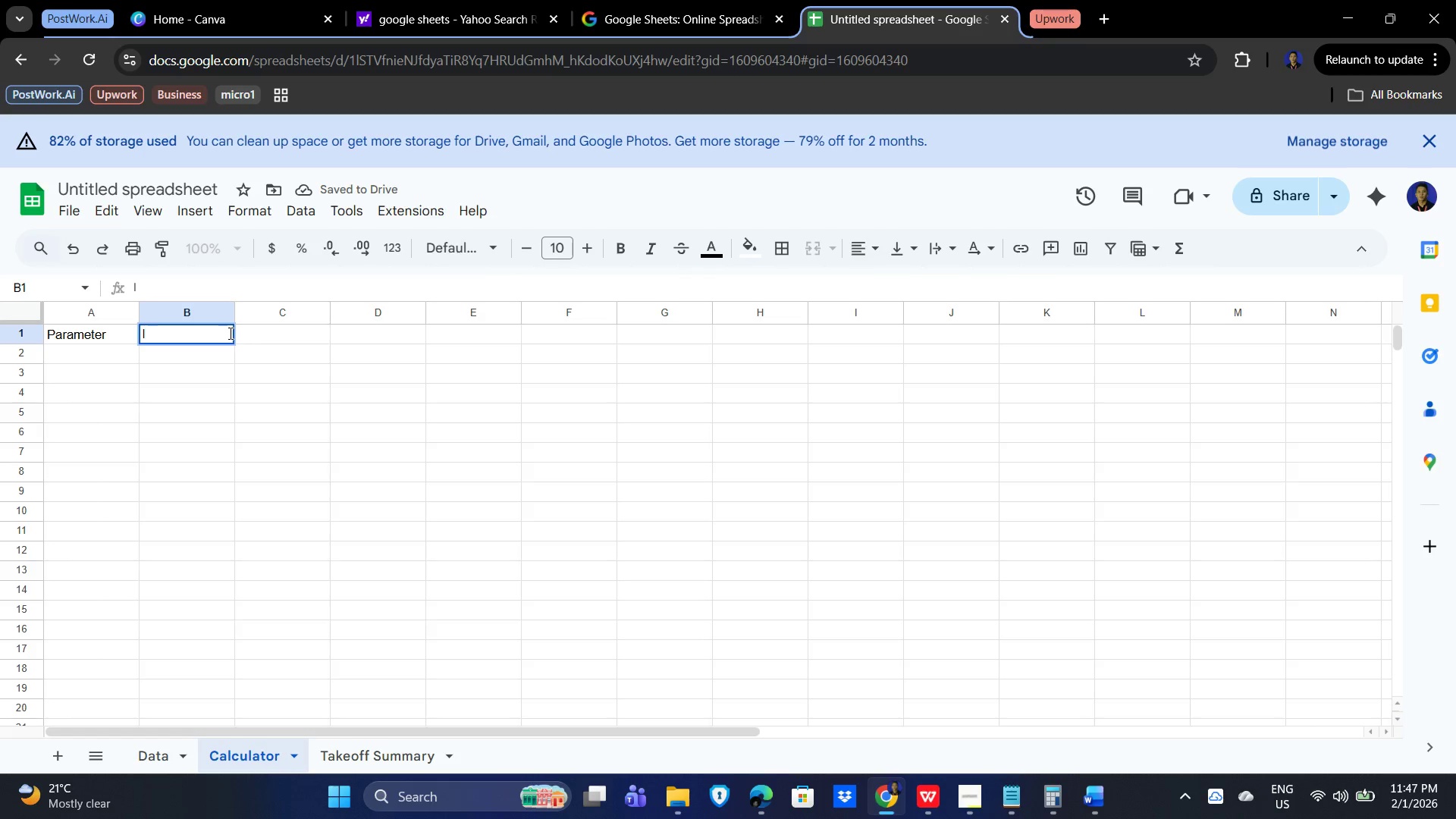 
key(Backspace)
 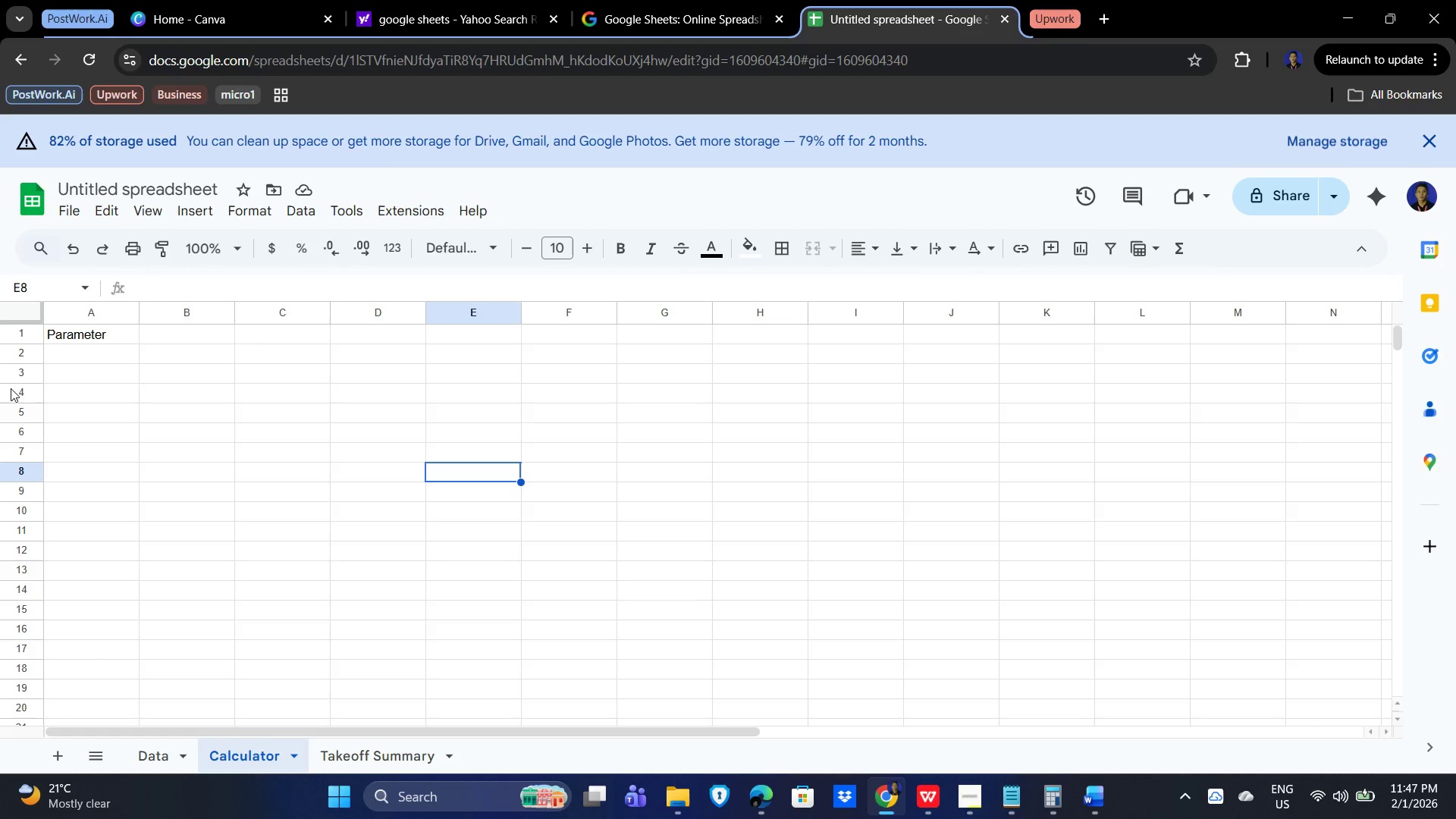 
wait(9.61)
 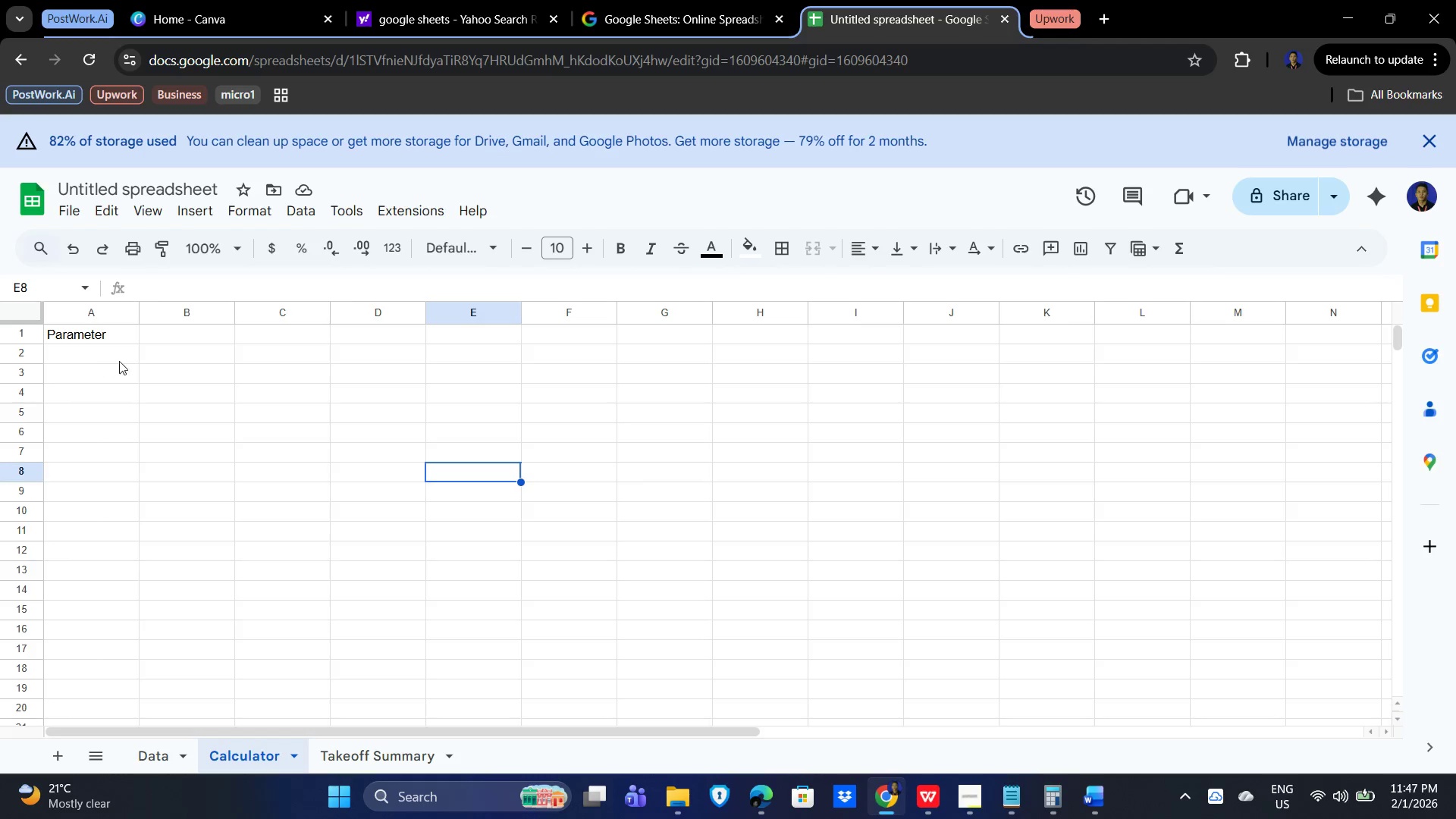 
type(Number of Hubs)
 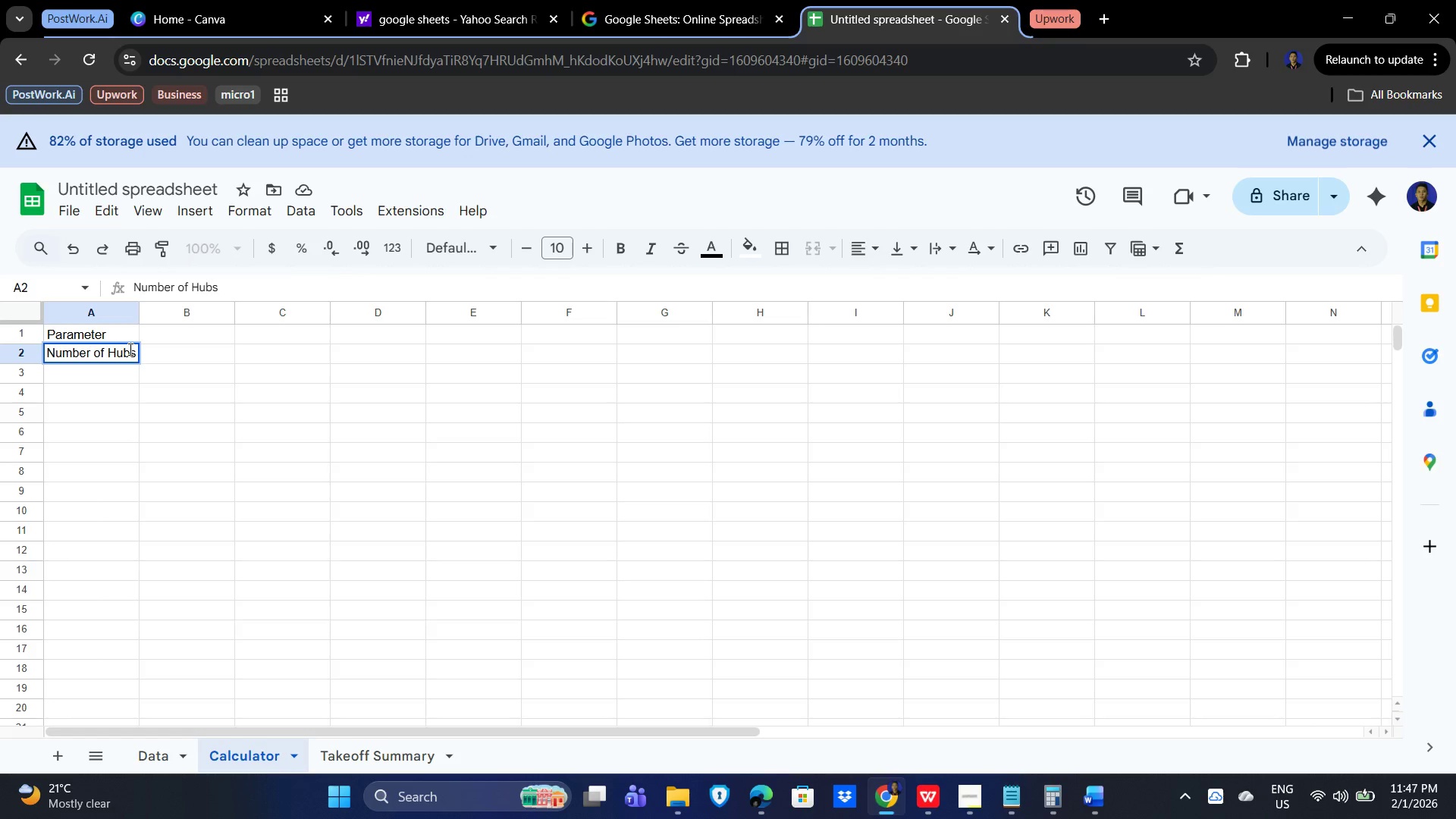 
left_click([81, 373])
 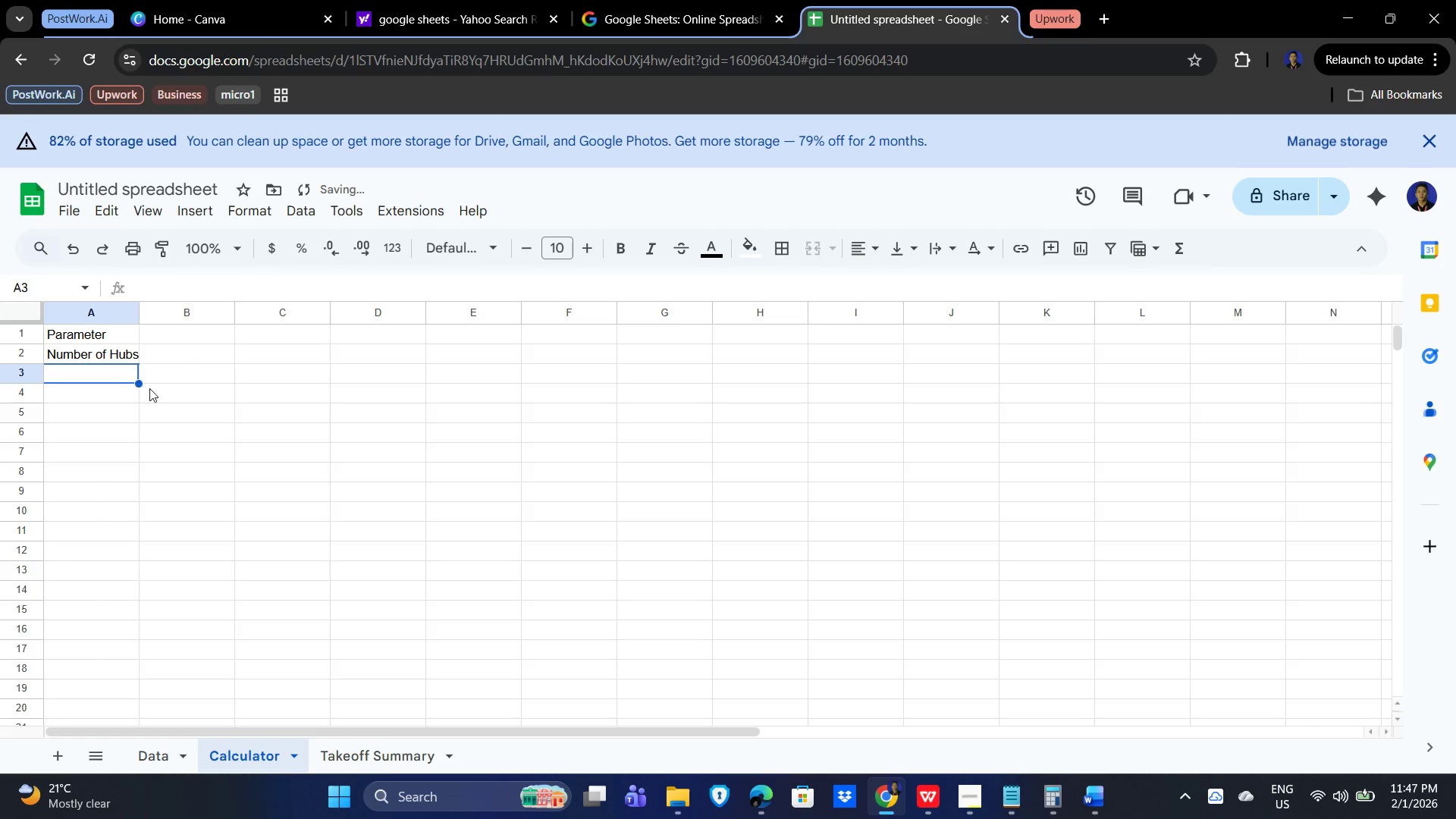 
hold_key(key=ShiftLeft, duration=0.39)
 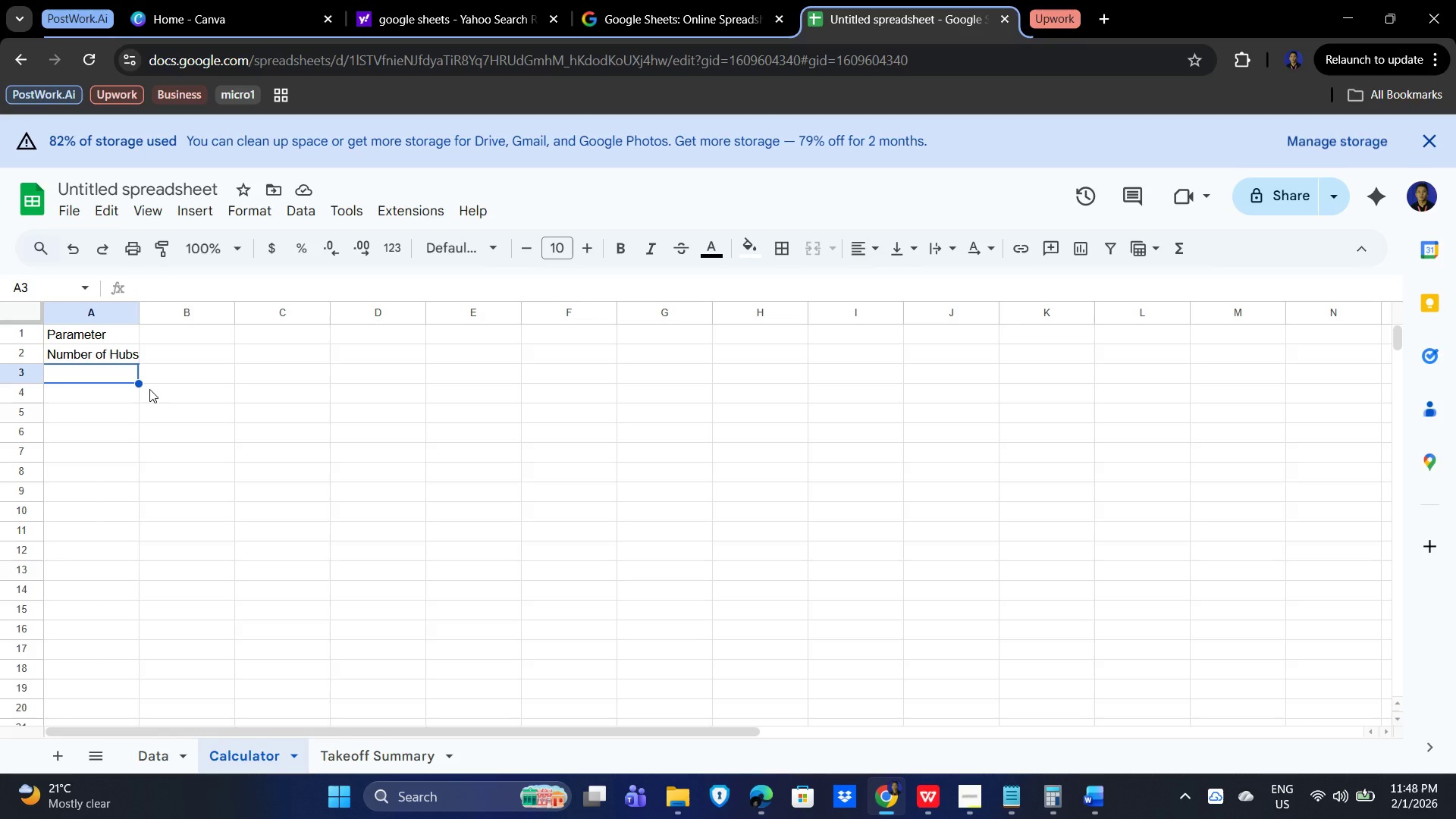 
wait(13.51)
 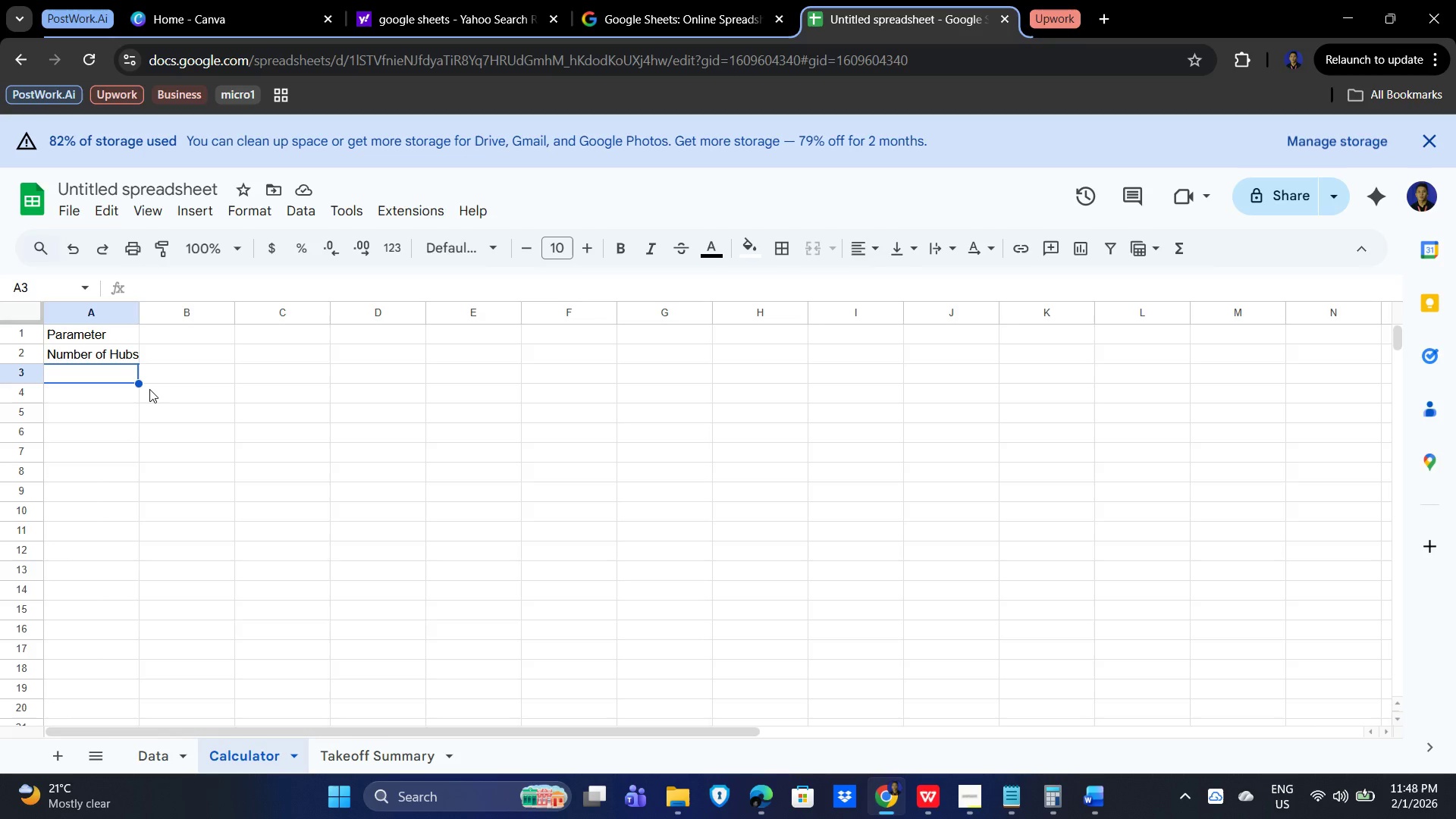 
key(Delete)
 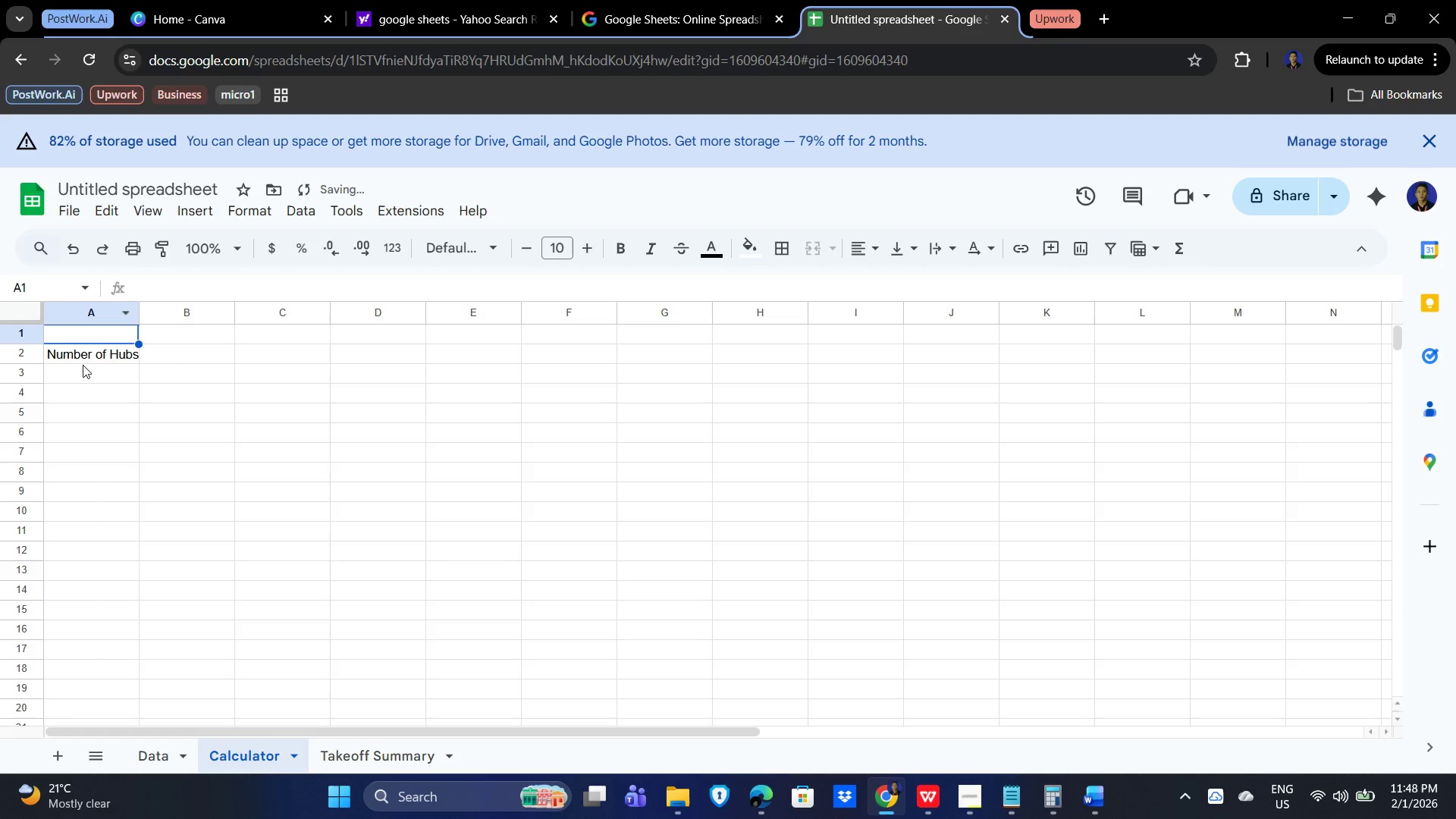 
left_click([106, 340])
 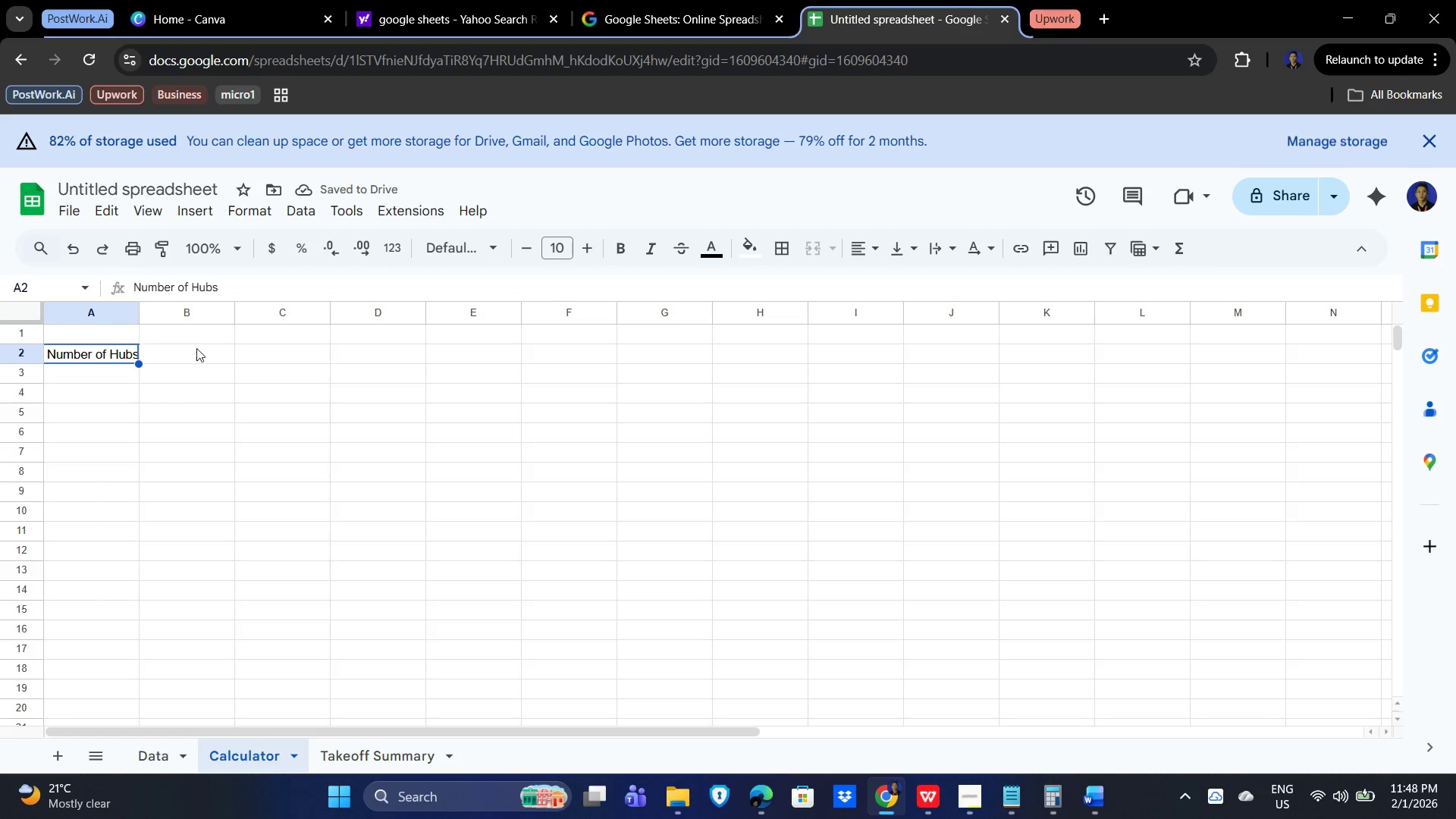 
key(Control+X)
 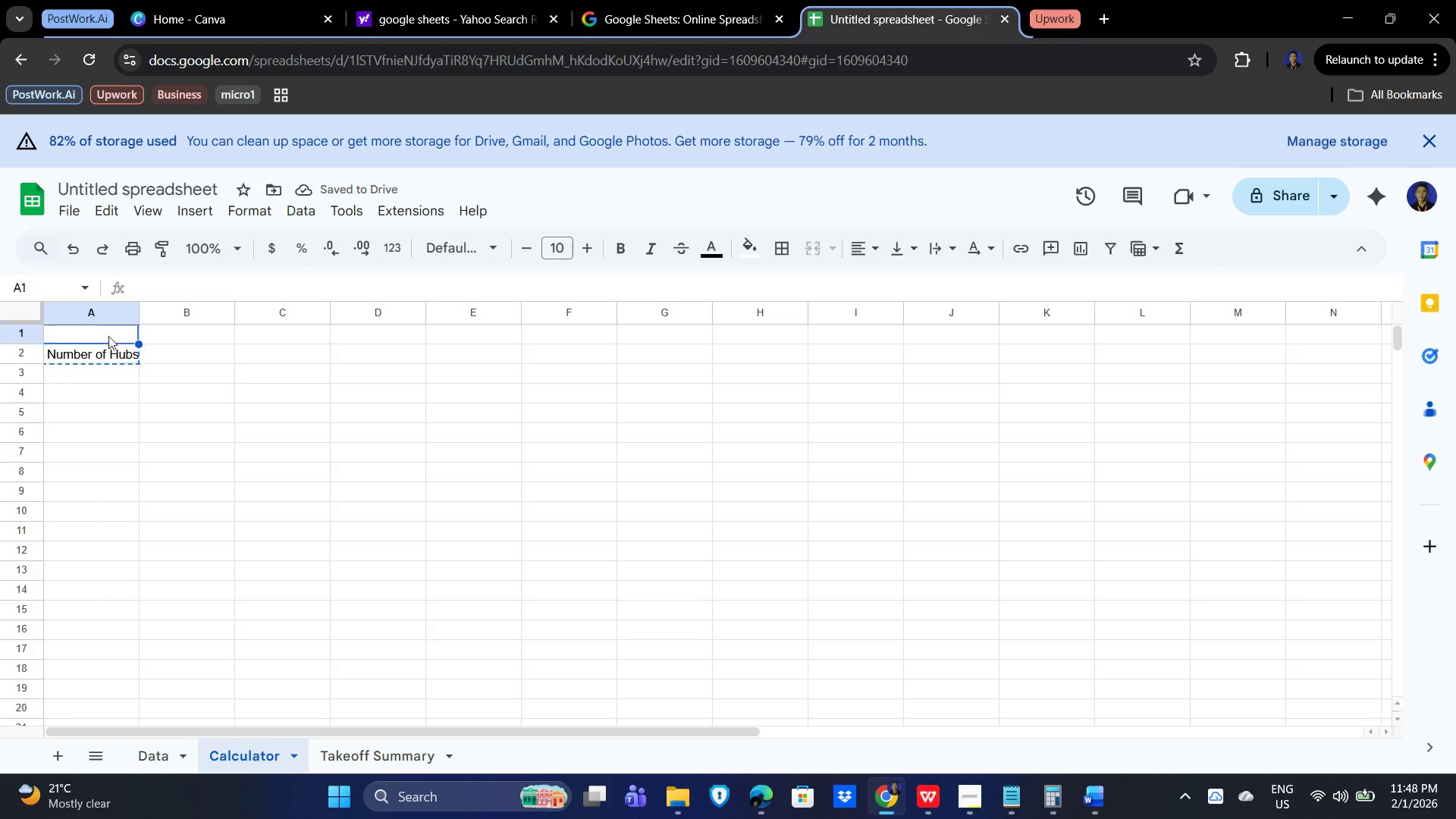 
key(Control+V)
 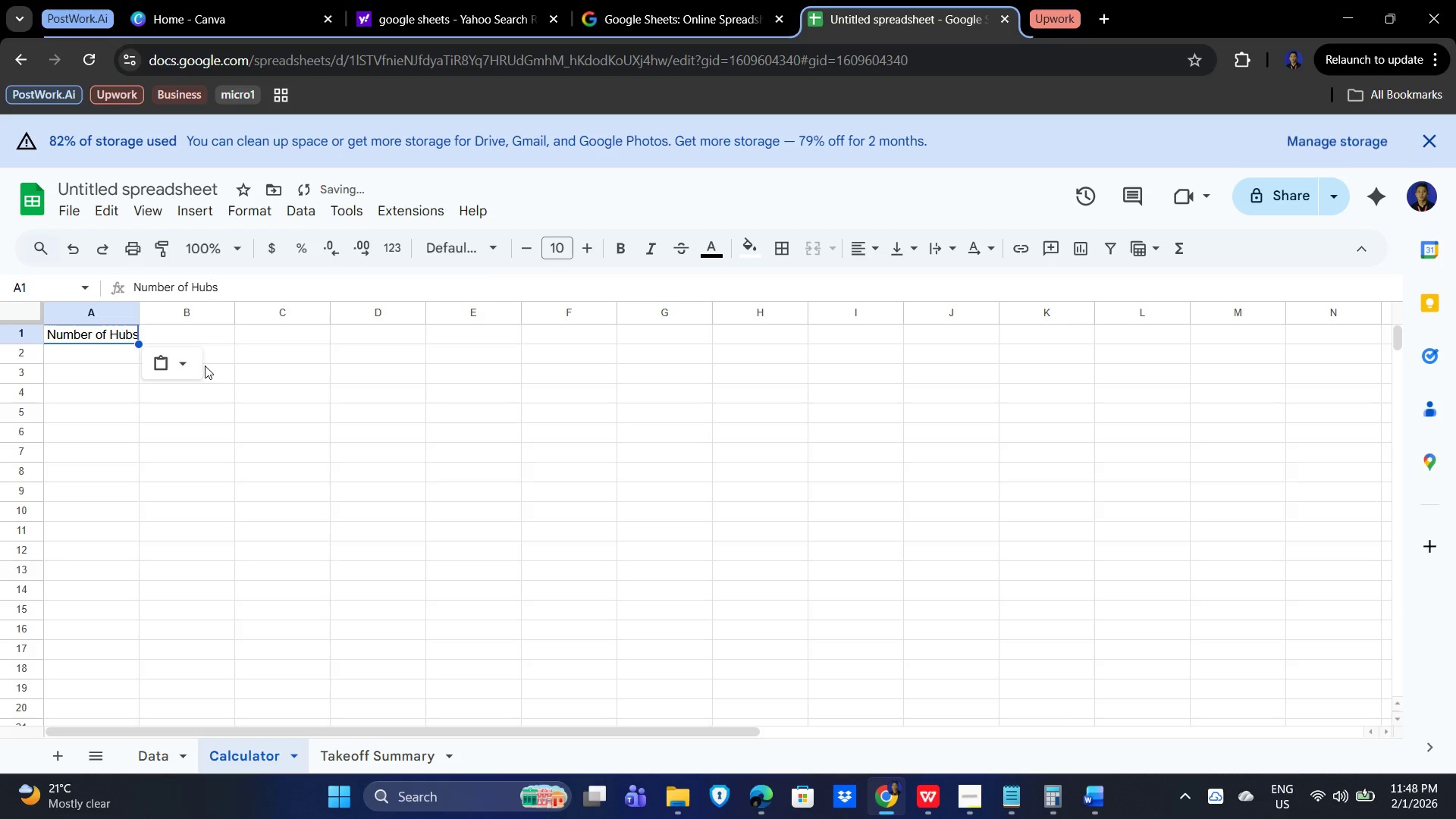 
left_click([205, 366])
 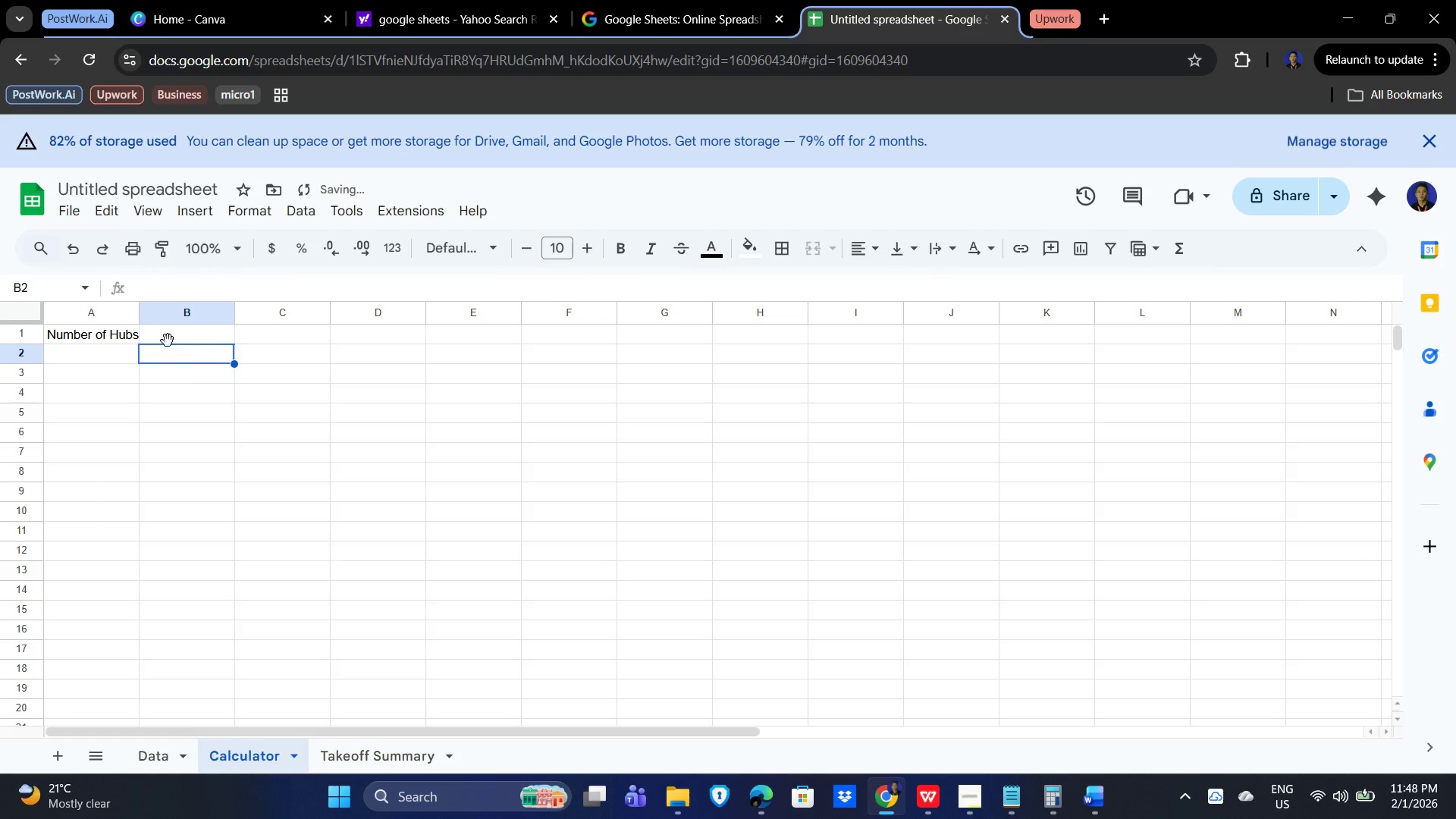 
left_click([165, 338])
 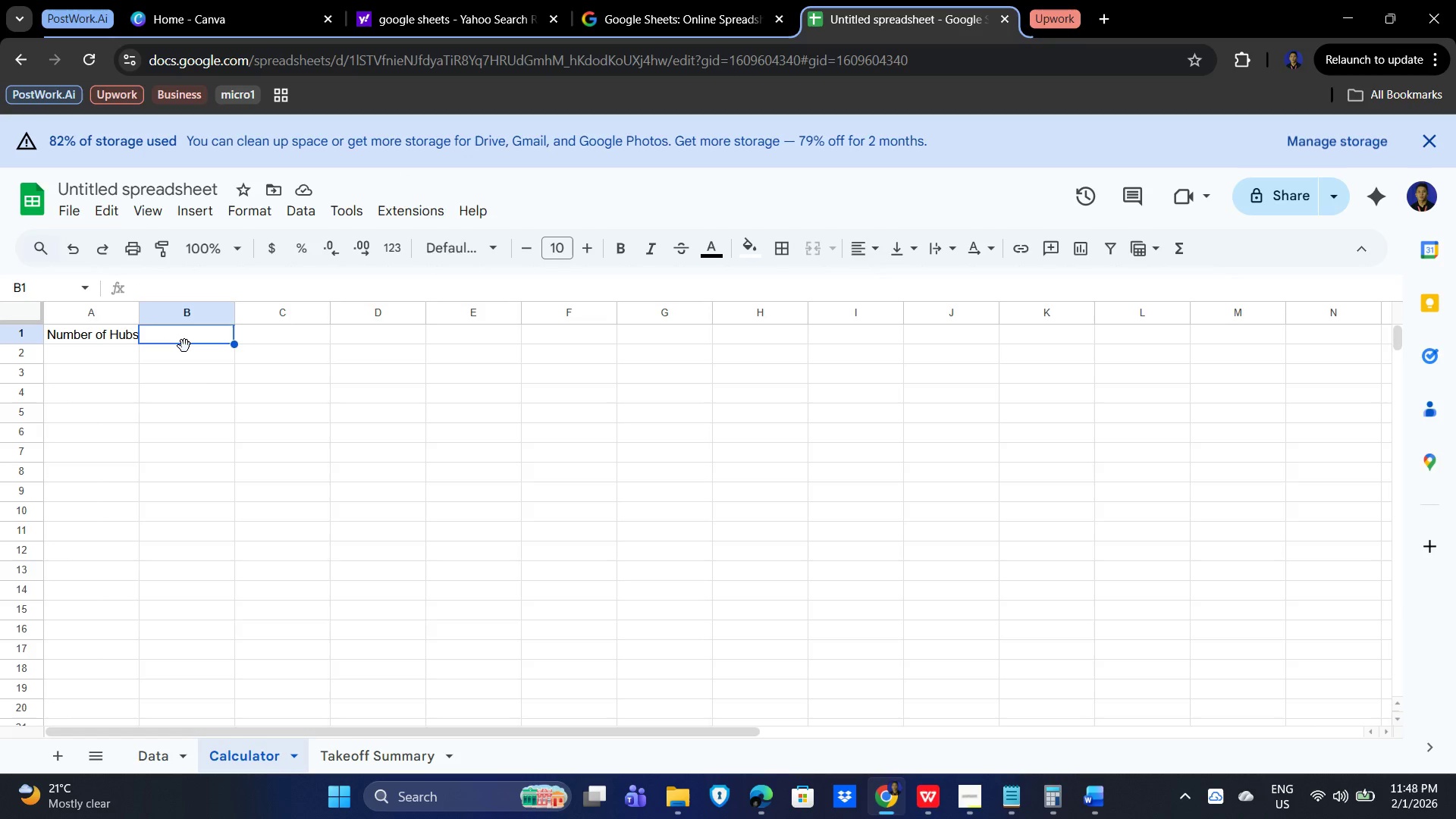 
wait(12.44)
 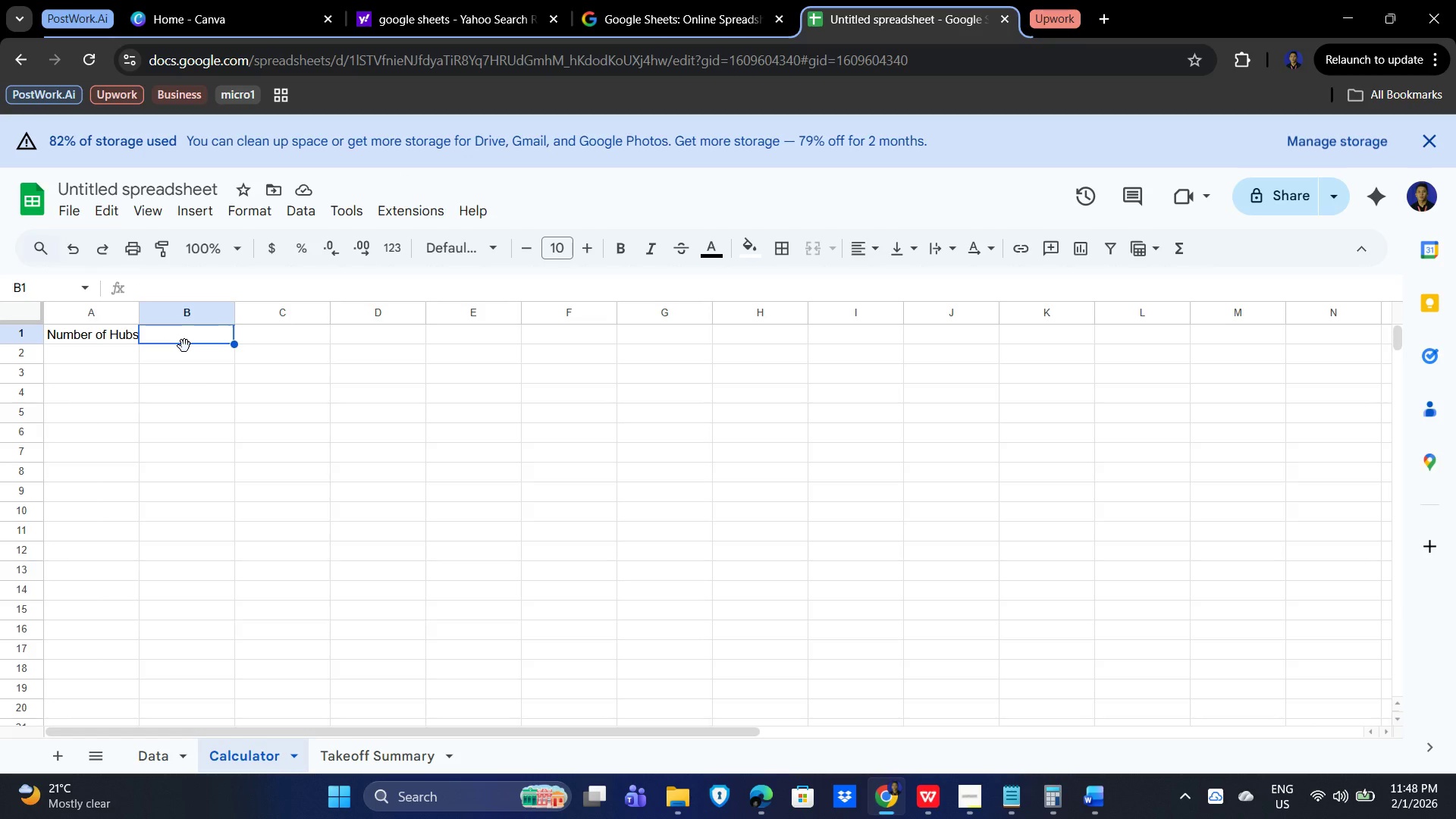 
type(Wood Grade)
 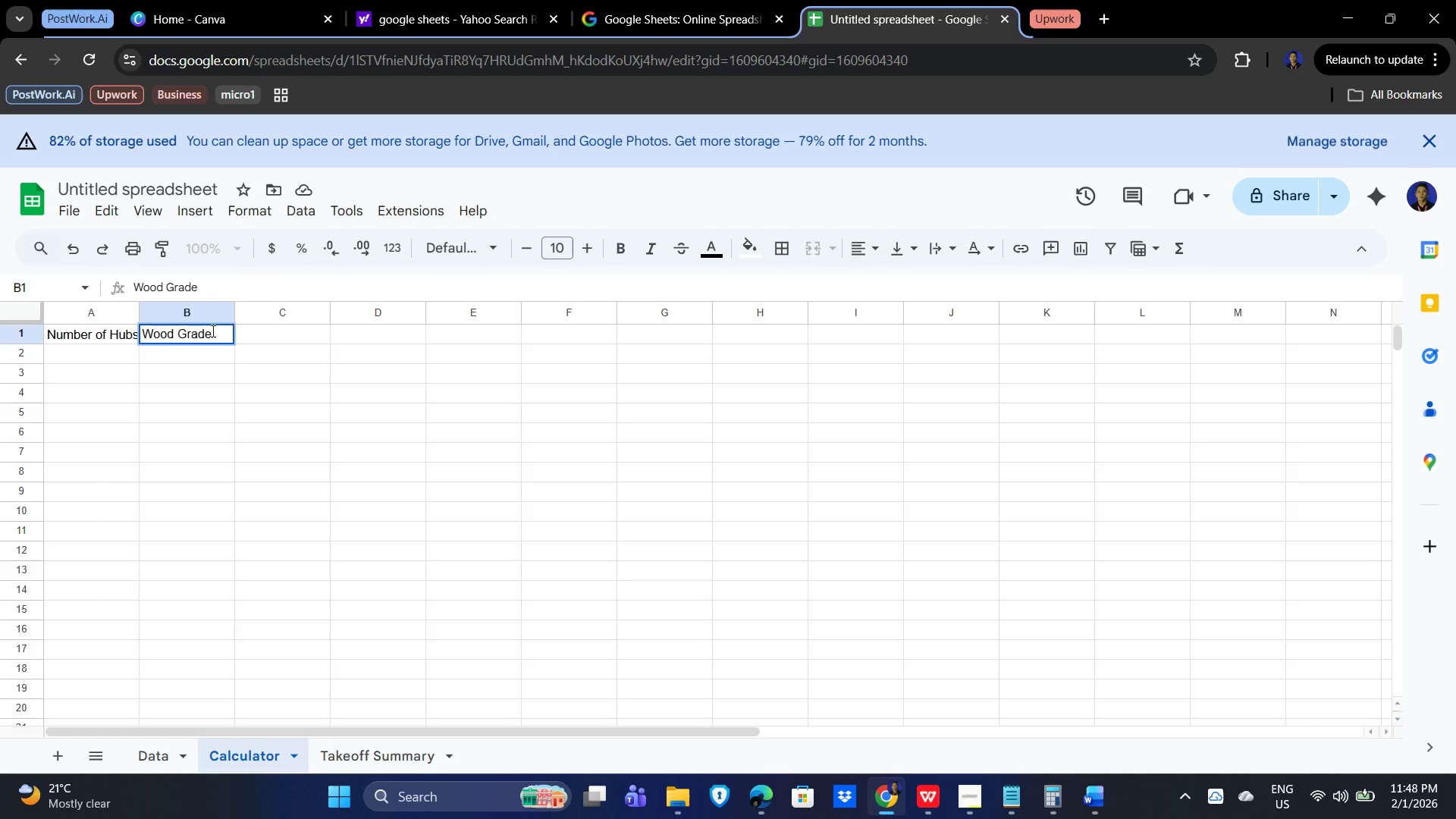 
wait(6.8)
 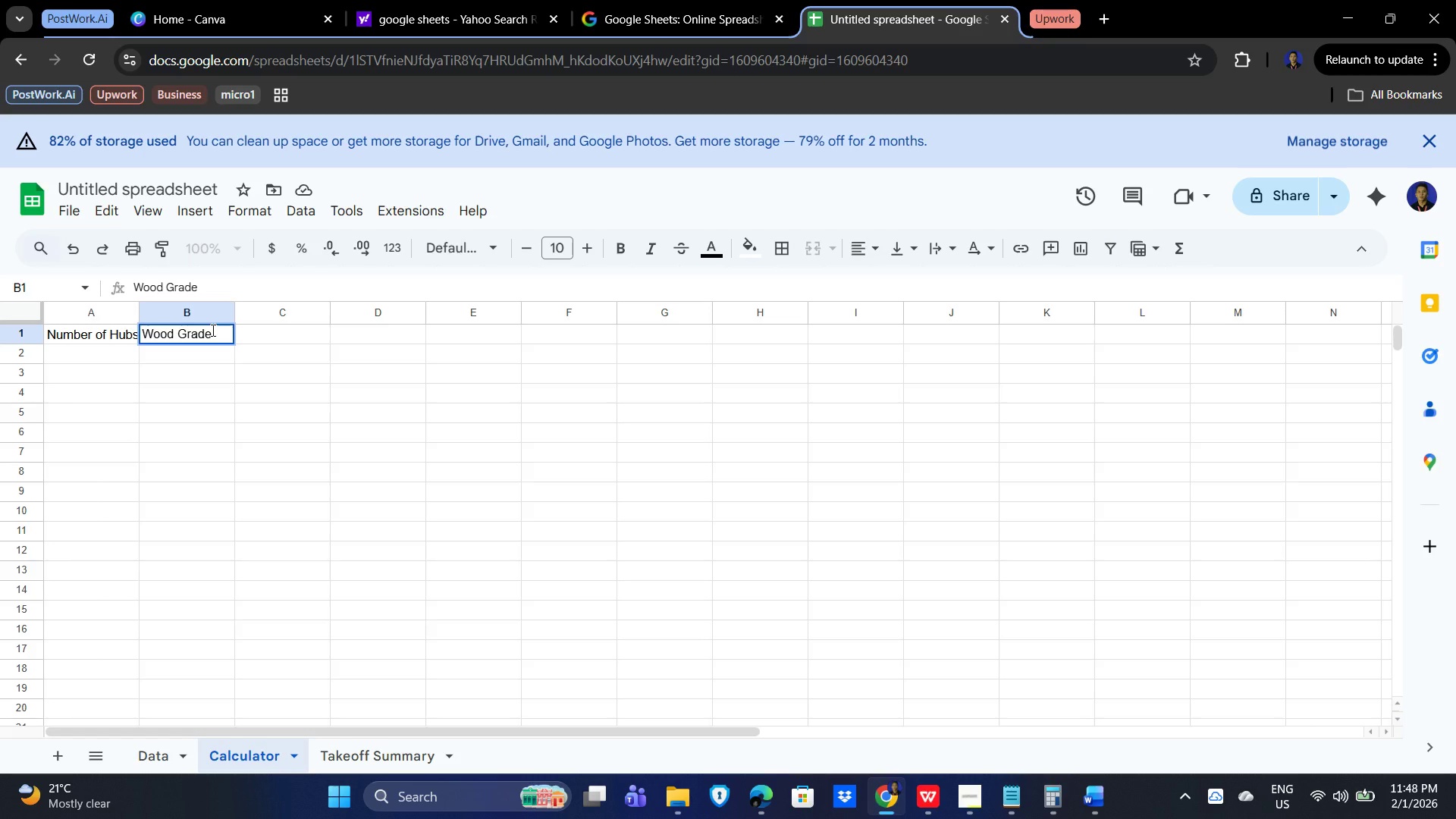 
double_click([196, 347])
 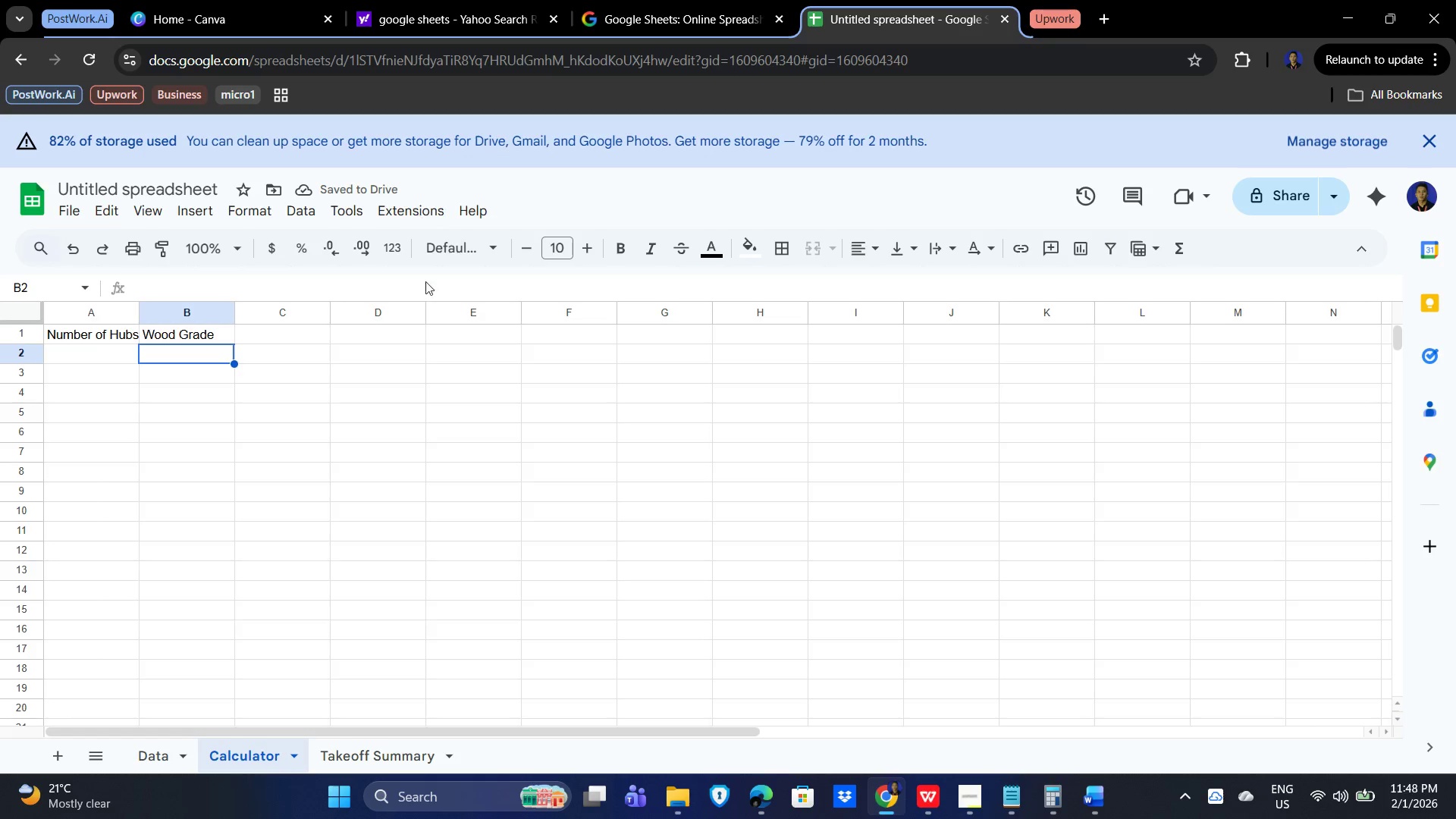 
wait(8.19)
 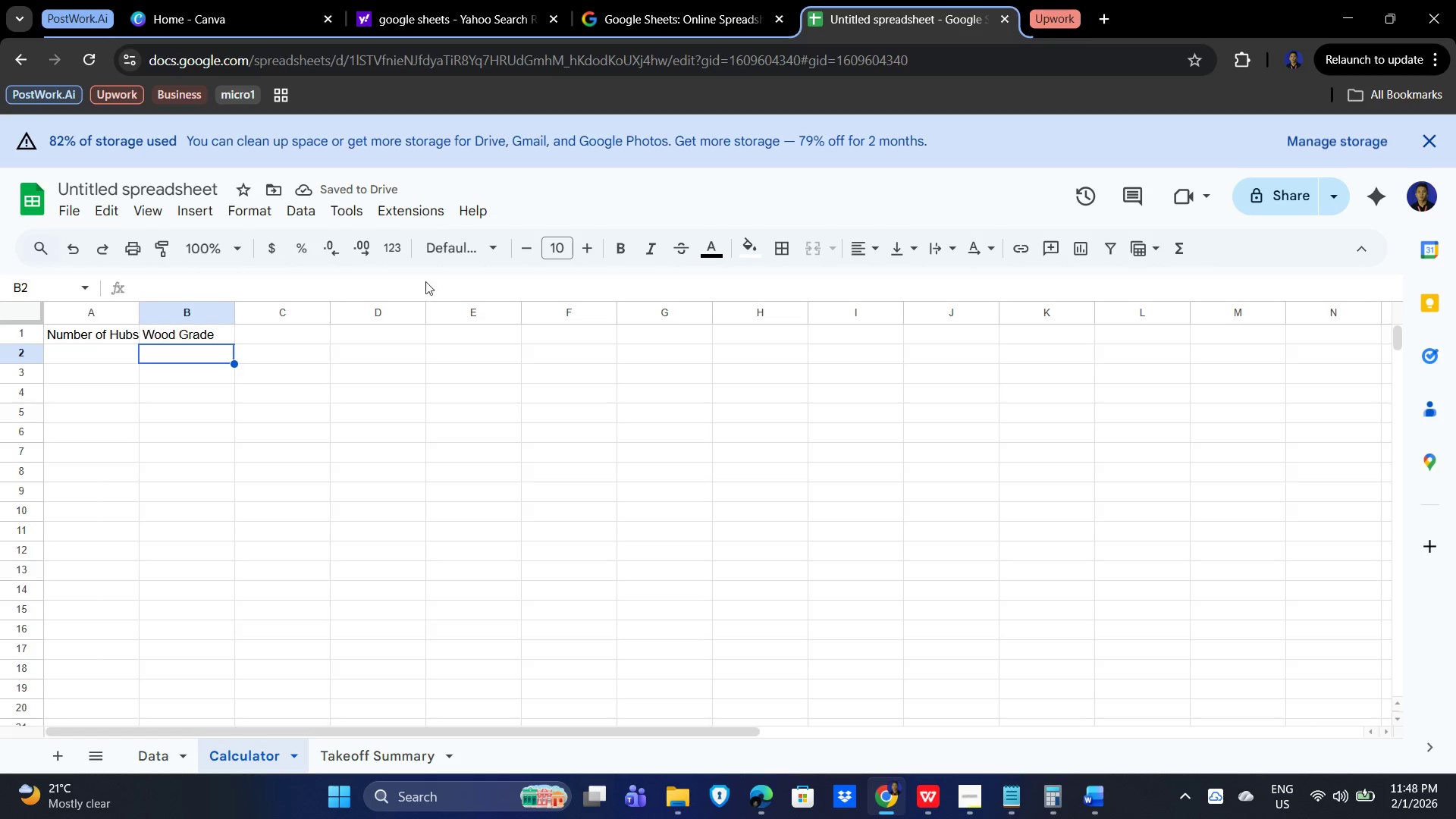 
left_click([298, 212])
 